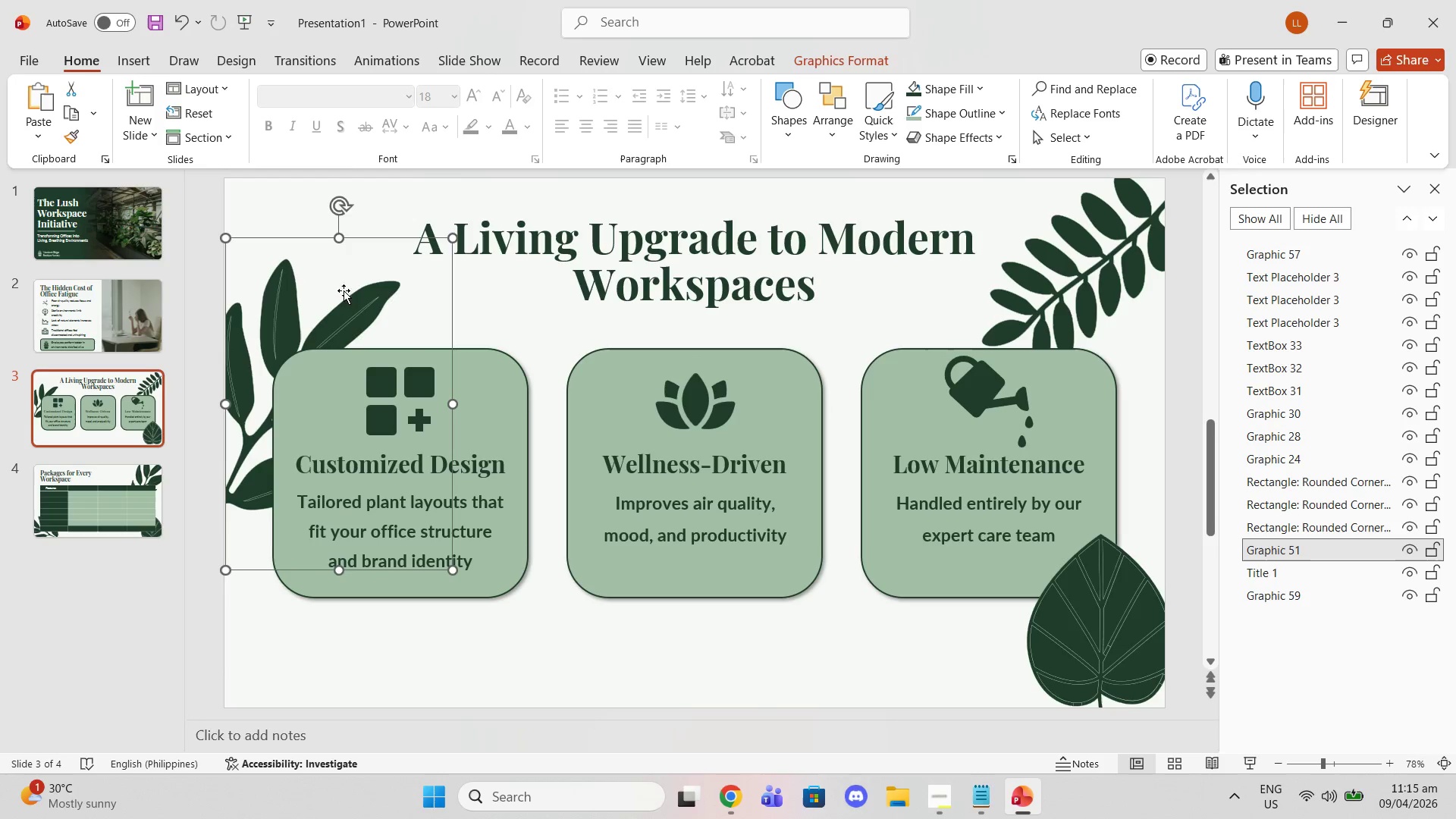 
left_click_drag(start_coordinate=[343, 284], to_coordinate=[341, 265])
 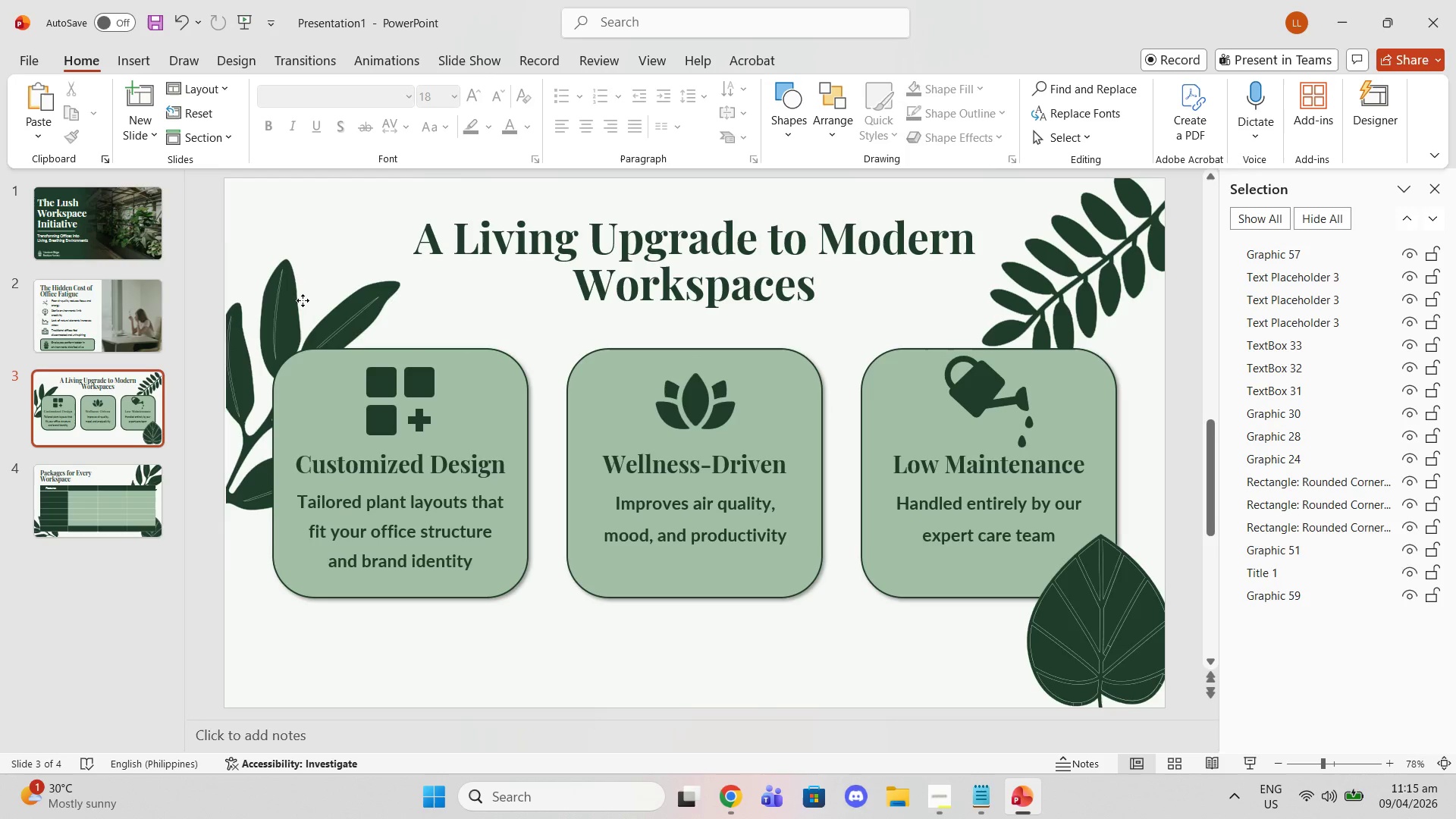 
left_click([303, 300])
 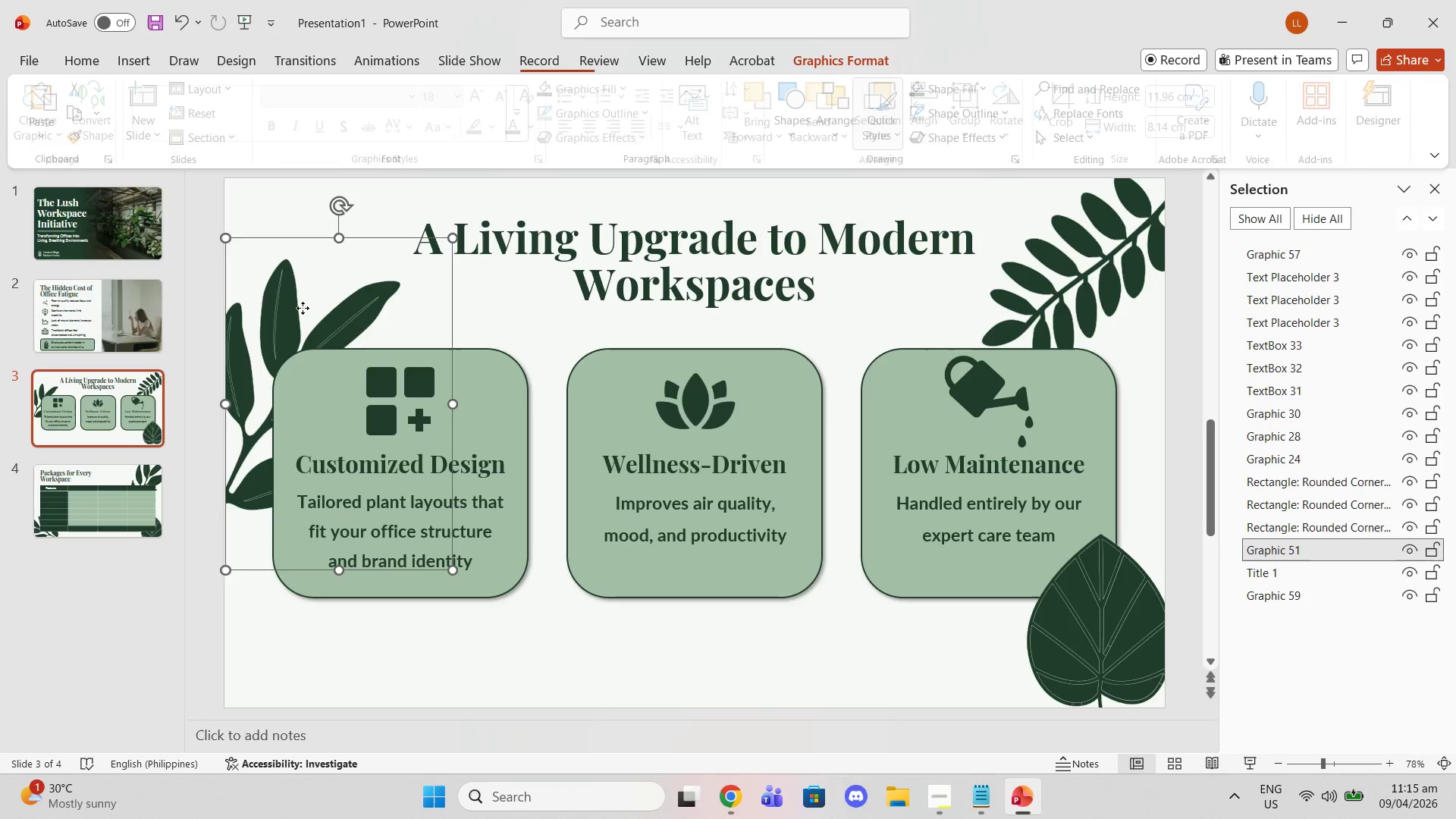 
left_click_drag(start_coordinate=[303, 300], to_coordinate=[300, 344])
 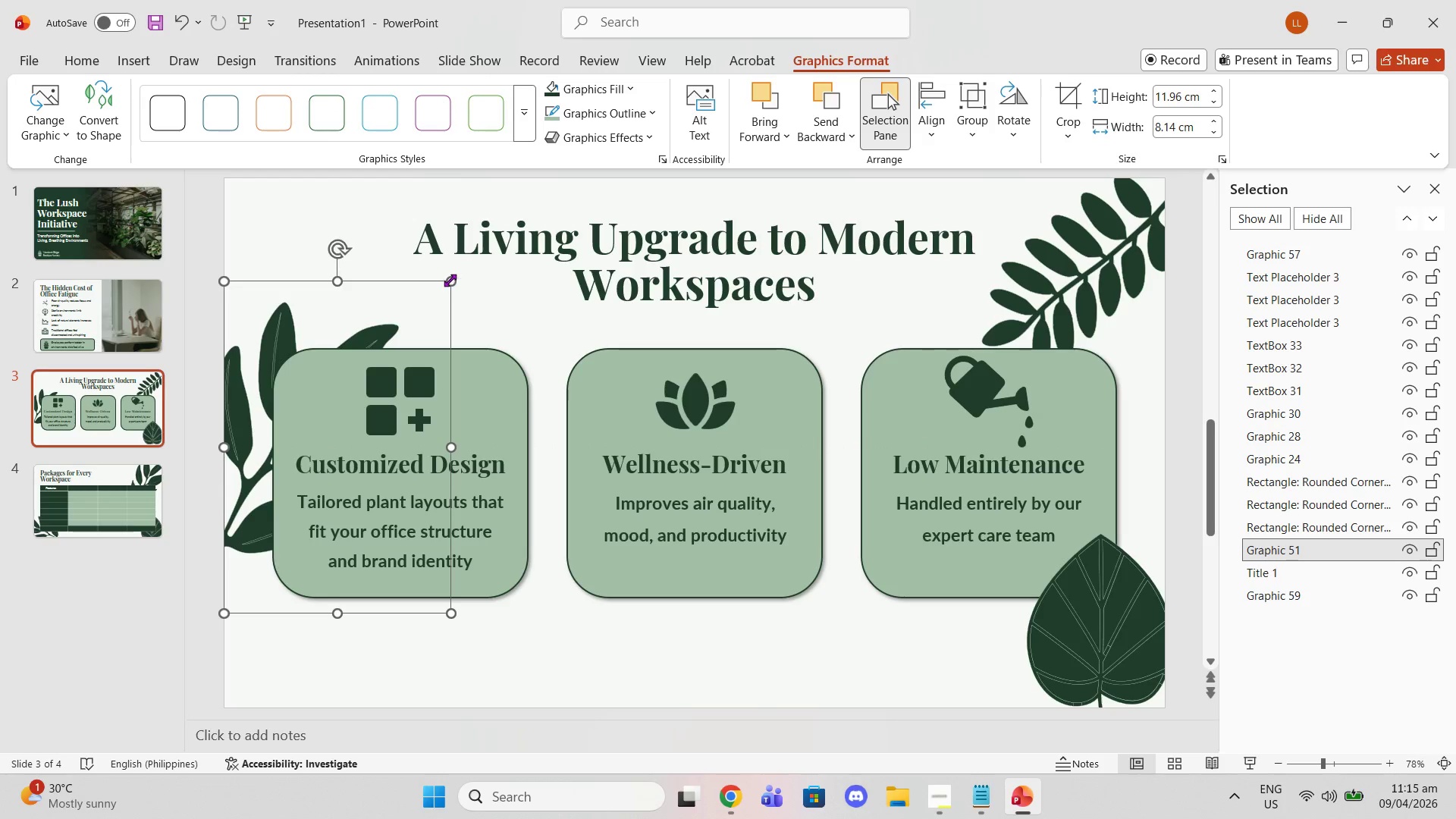 
left_click_drag(start_coordinate=[451, 280], to_coordinate=[479, 265])
 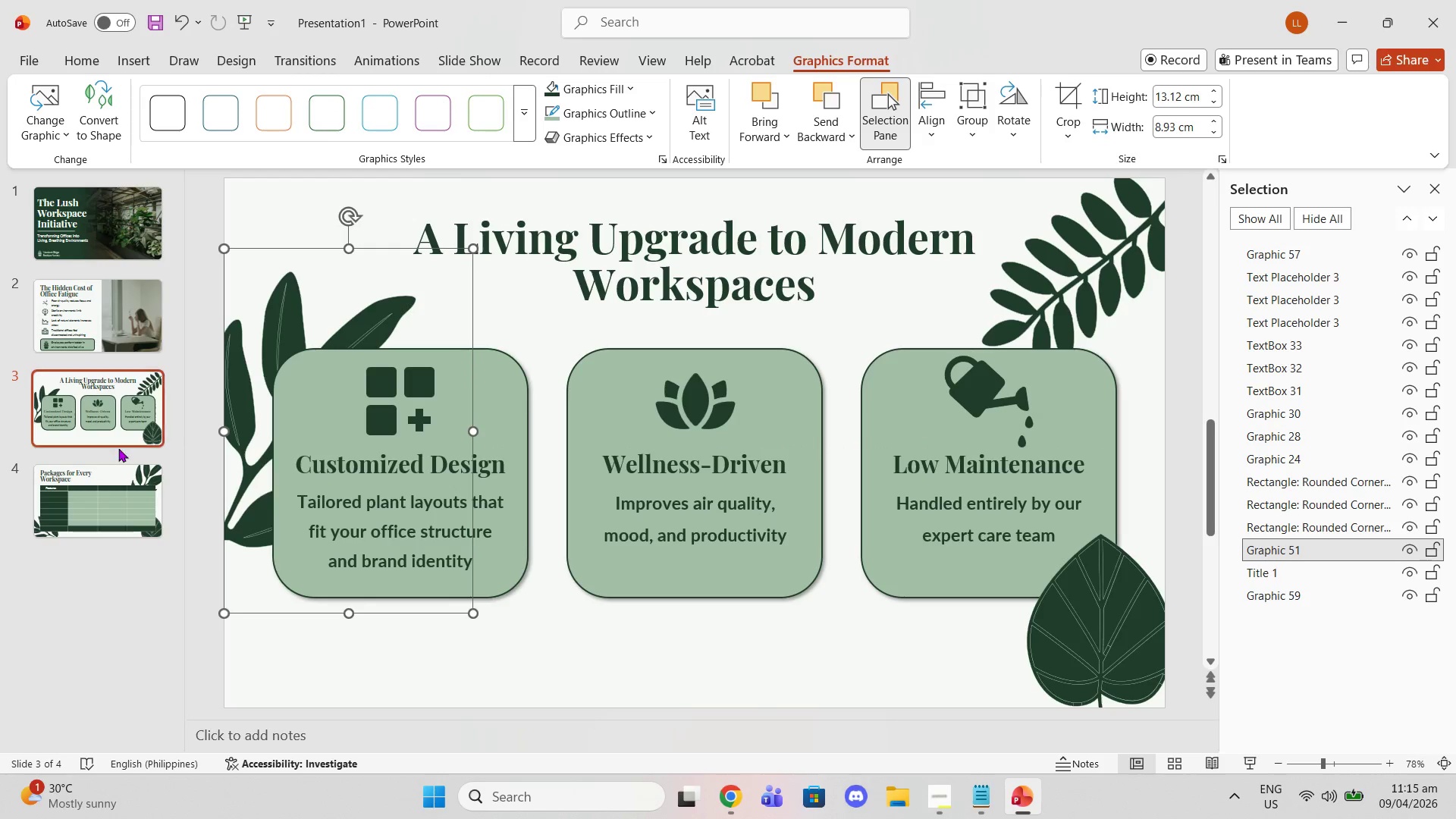 
left_click([69, 502])
 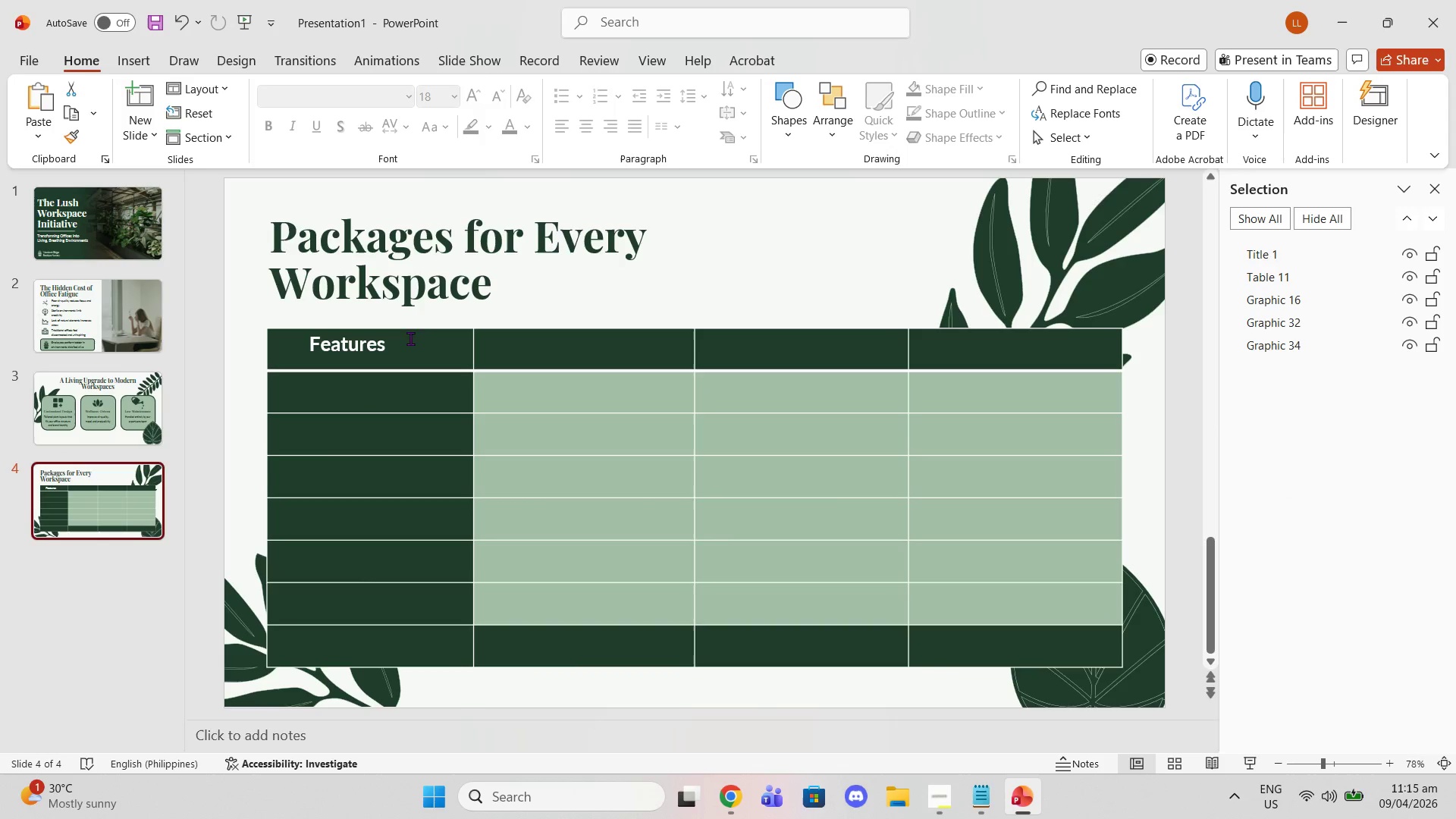 
left_click([395, 344])
 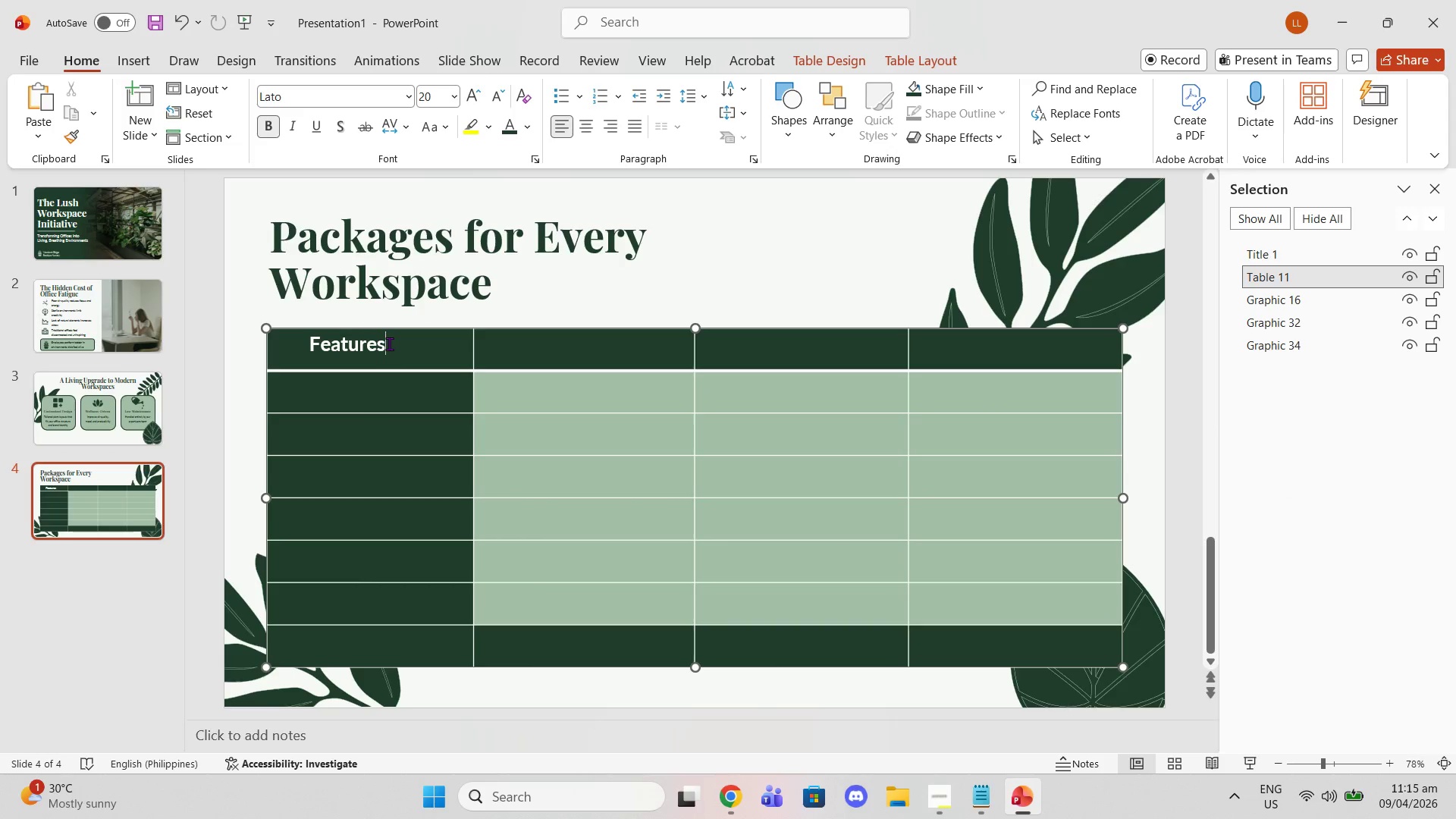 
left_click_drag(start_coordinate=[389, 344], to_coordinate=[332, 331])
 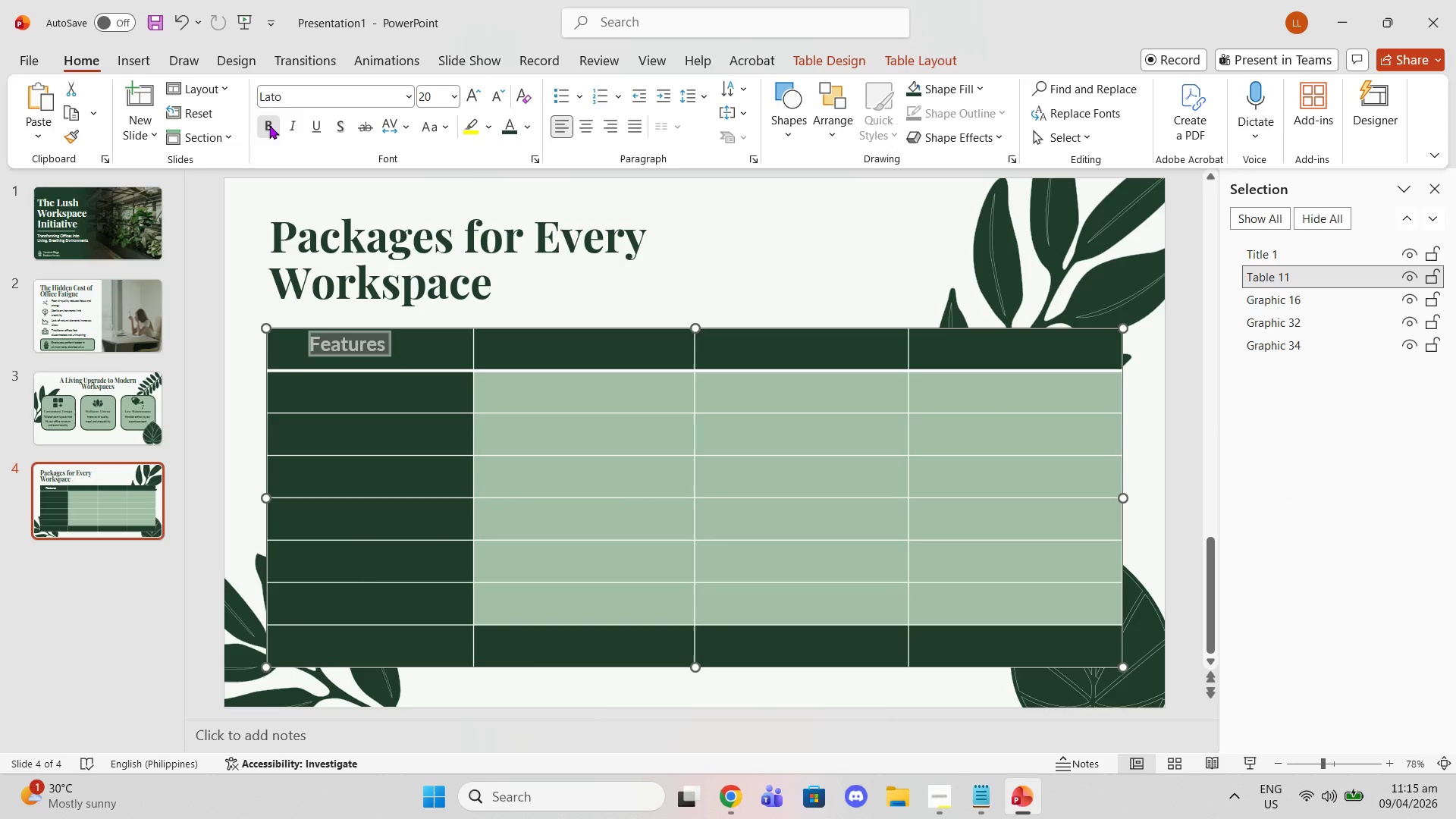 
double_click([261, 133])
 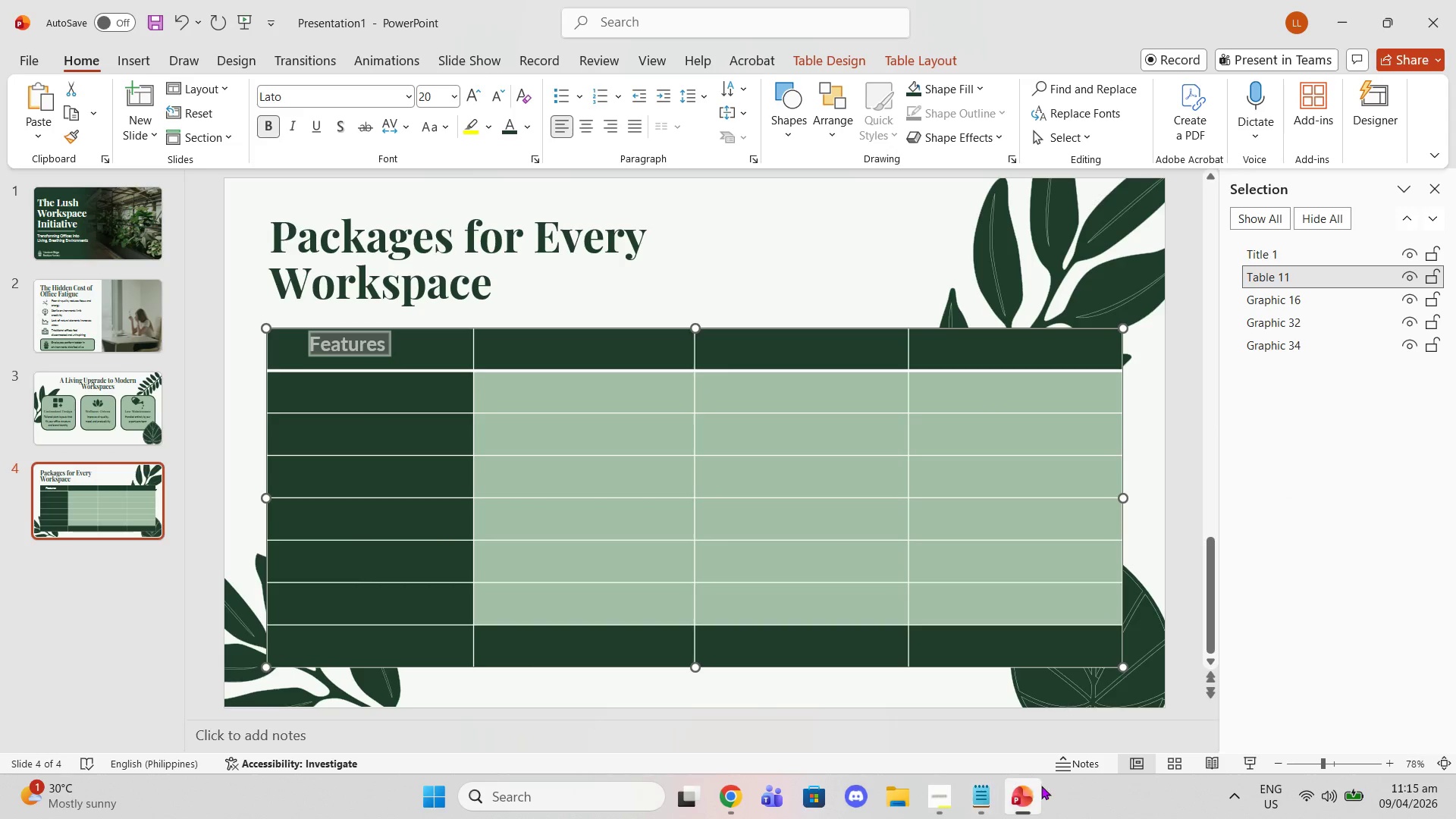 
left_click([987, 806])
 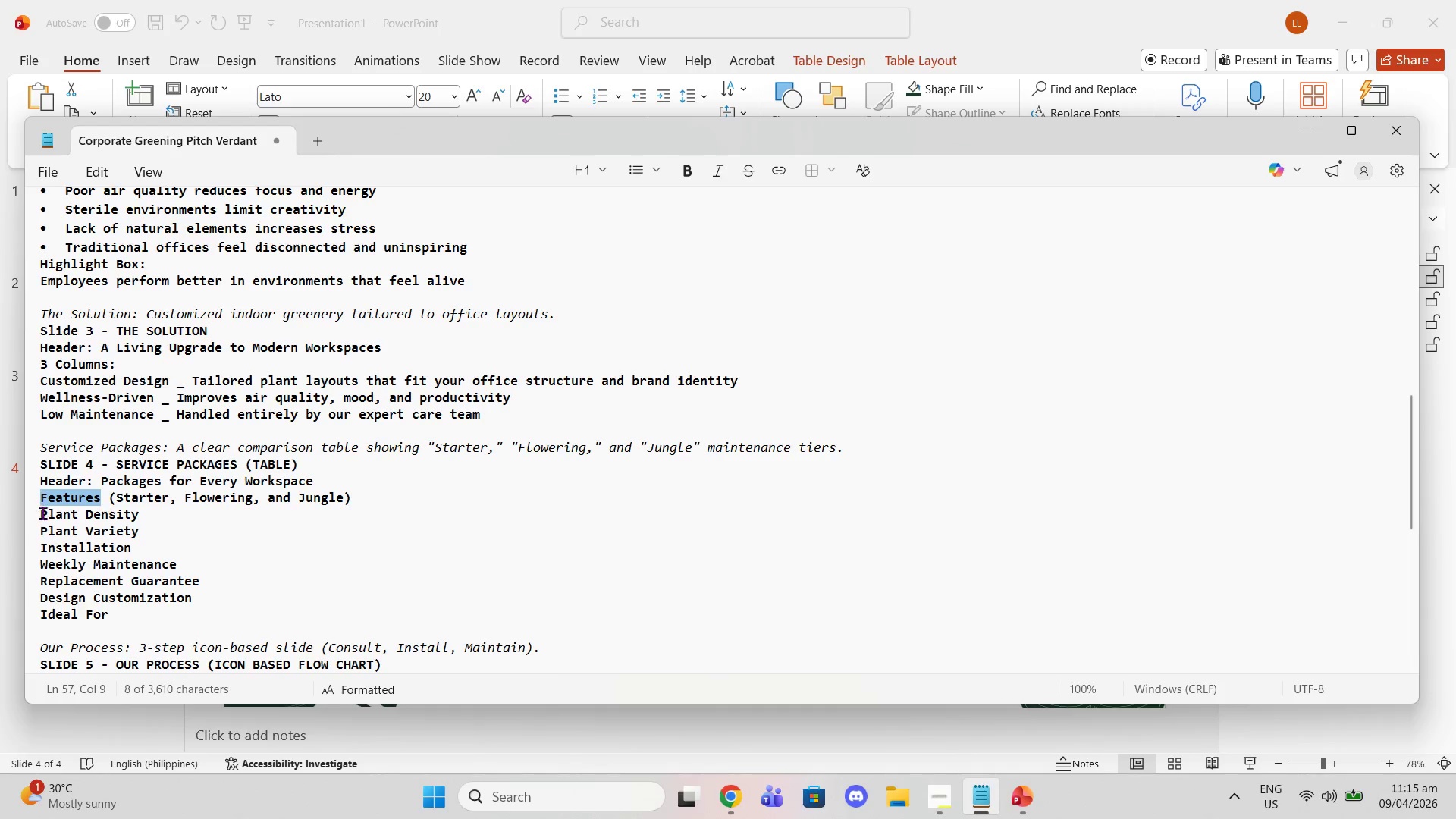 
left_click_drag(start_coordinate=[41, 513], to_coordinate=[127, 615])
 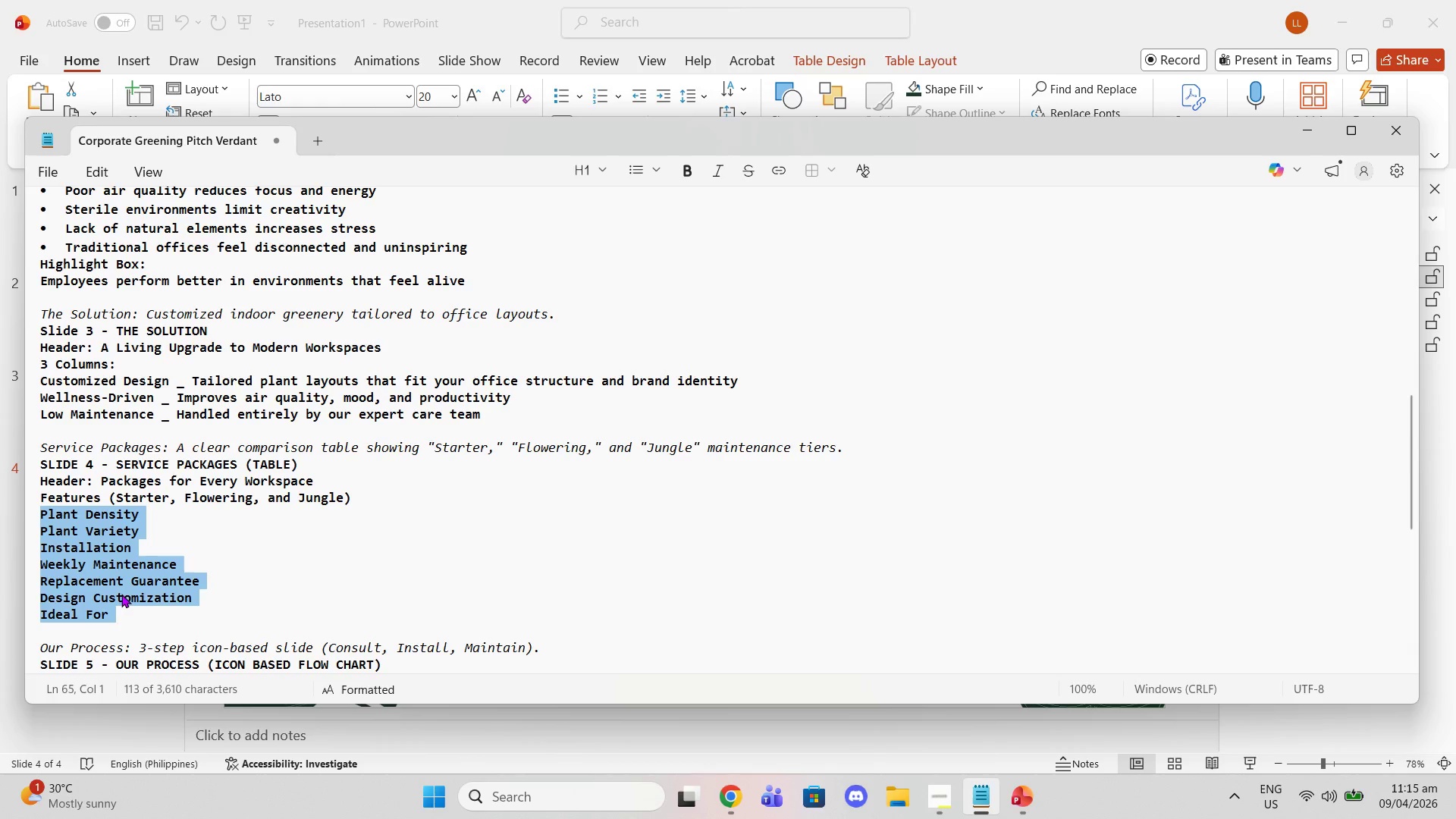 
key(Control+C)
 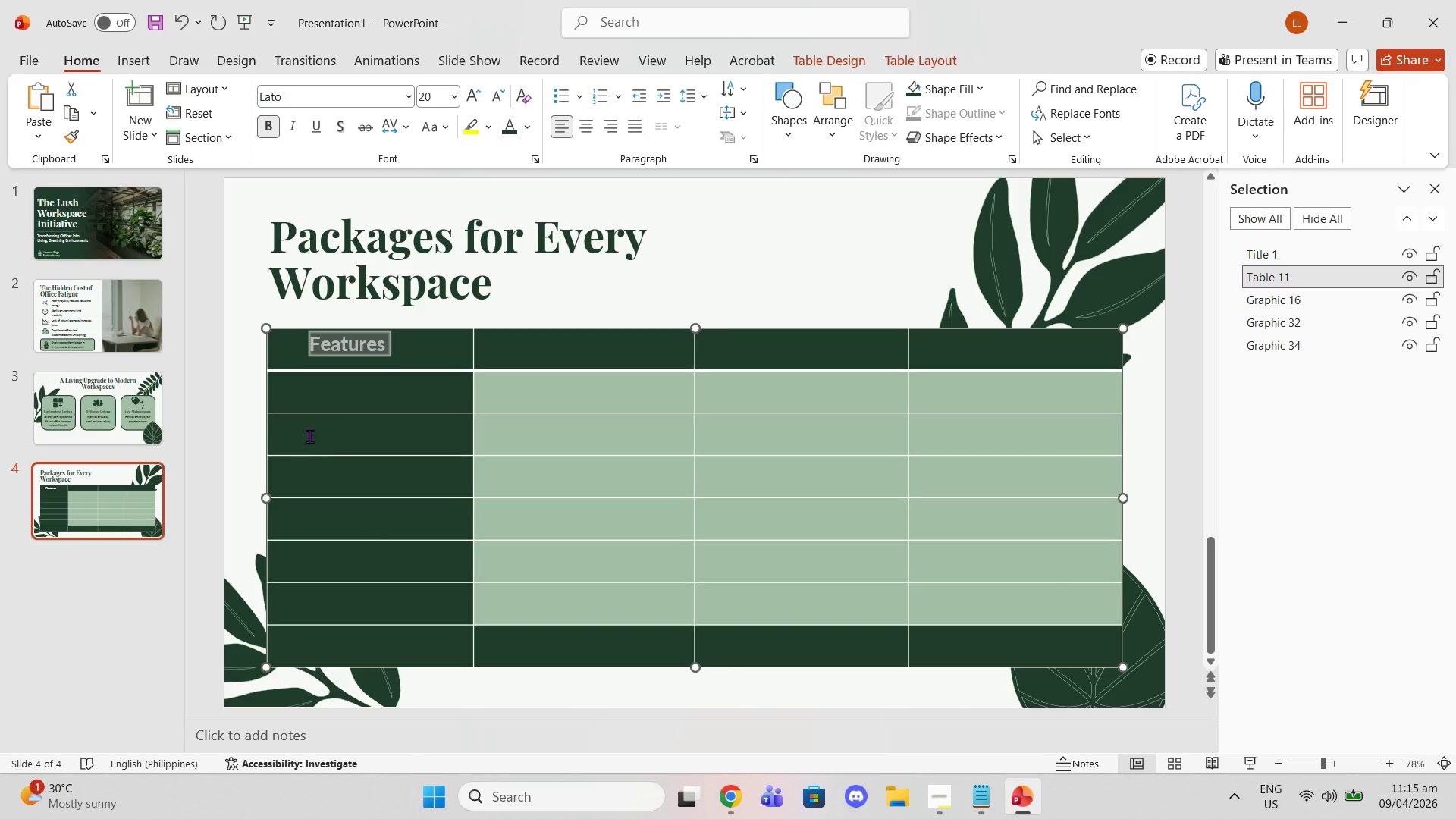 
left_click_drag(start_coordinate=[343, 395], to_coordinate=[379, 639])
 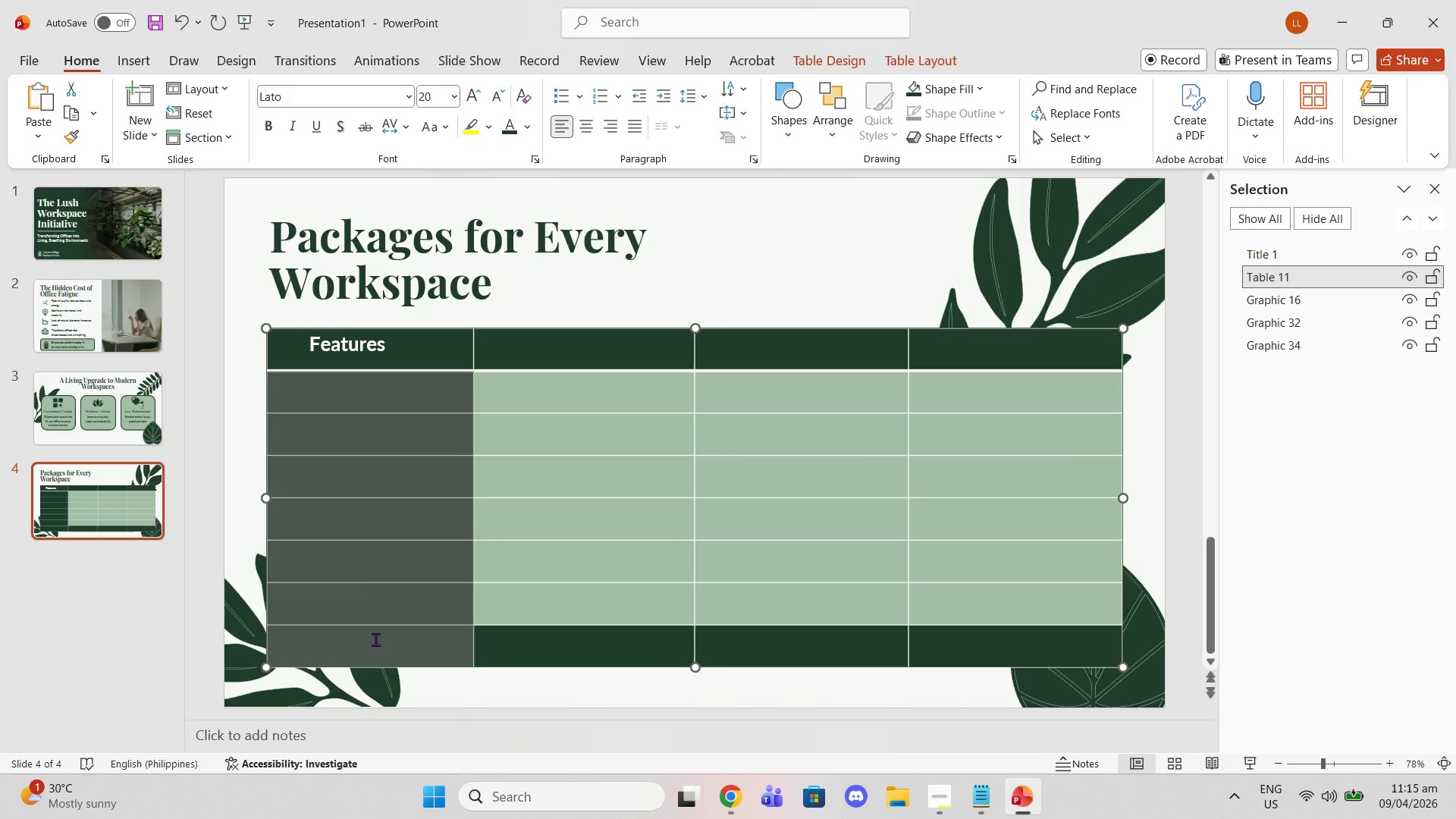 
key(Control+V)
 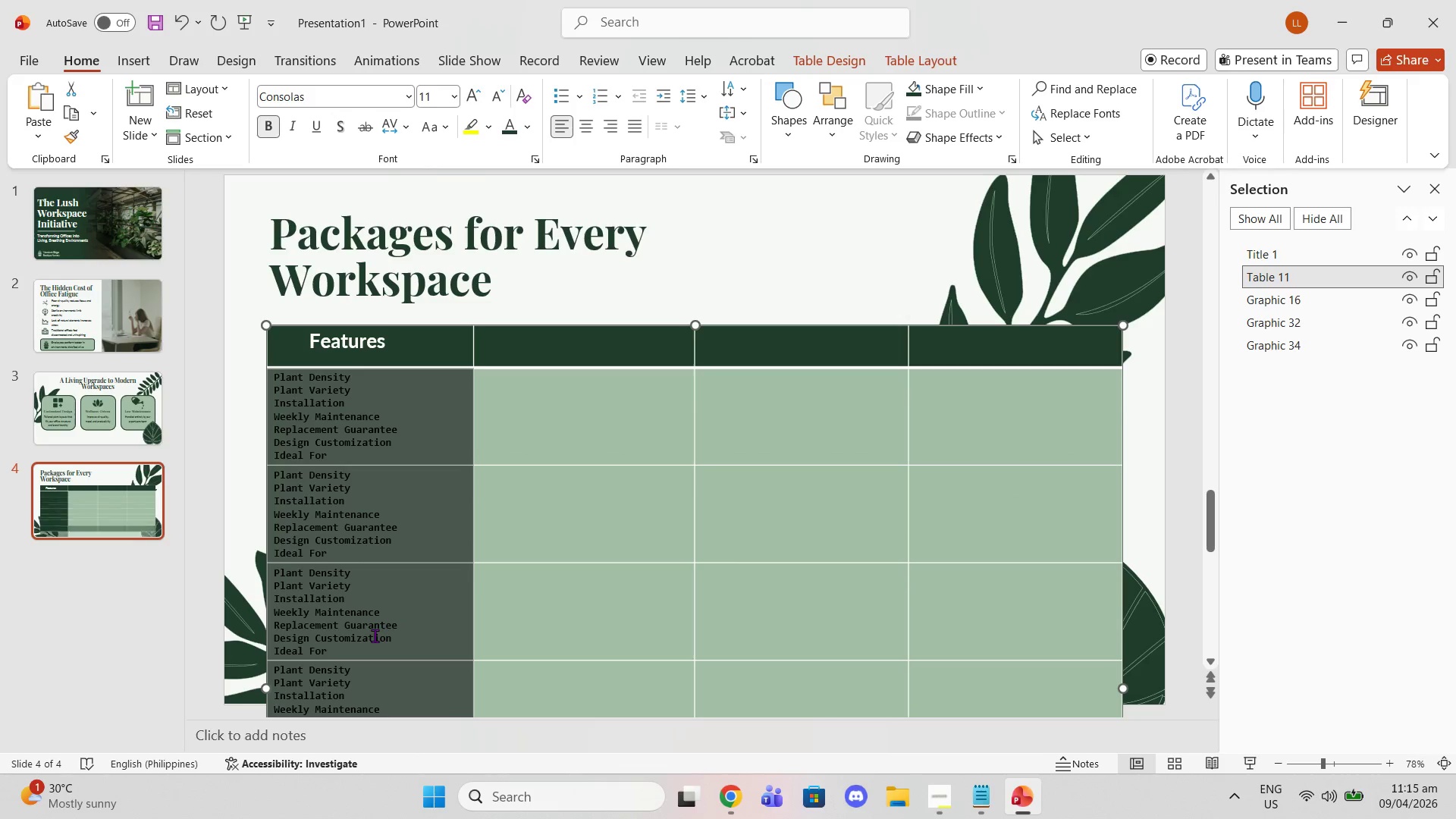 
key(Control+ControlLeft)
 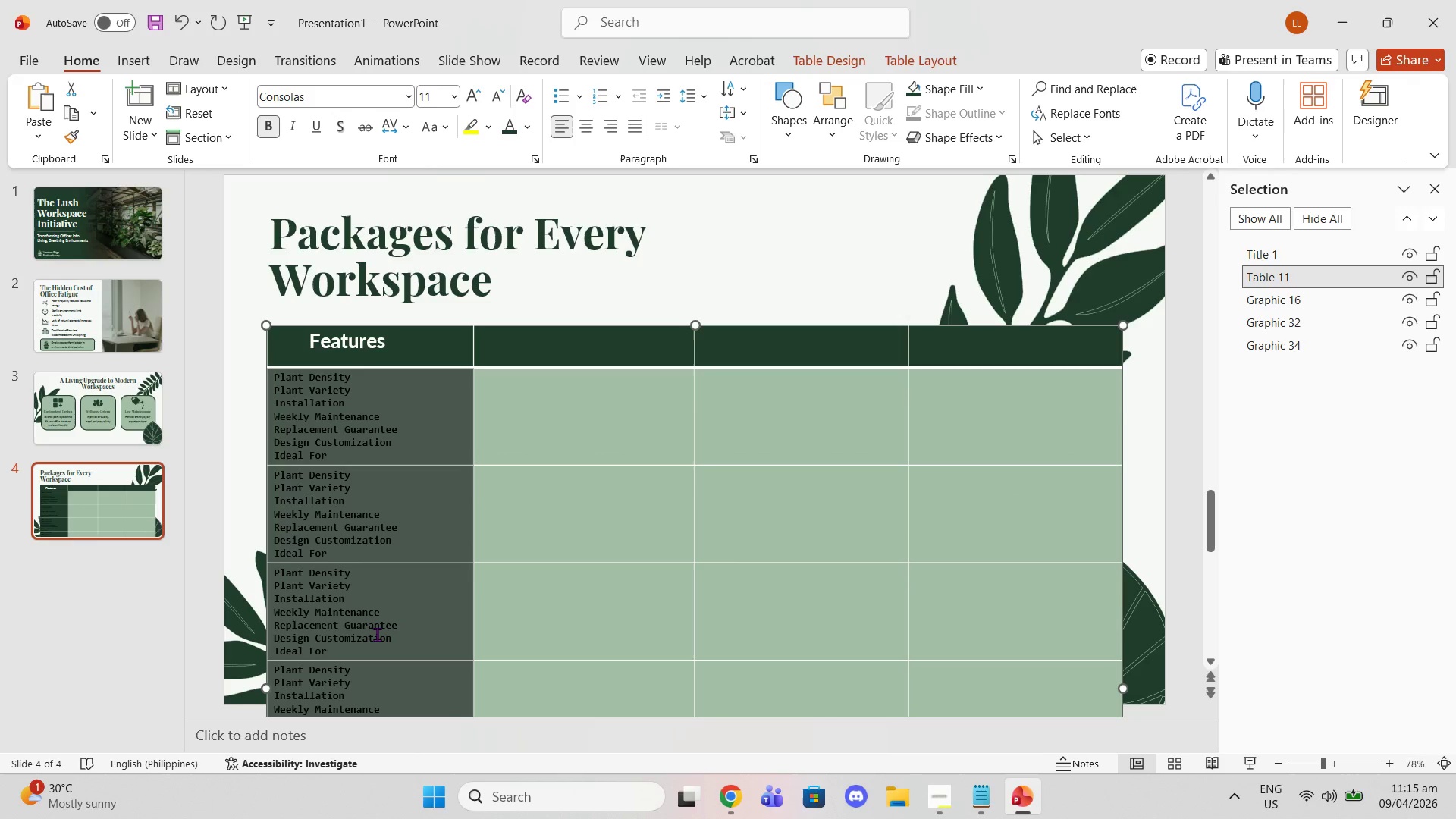 
key(Control+Z)
 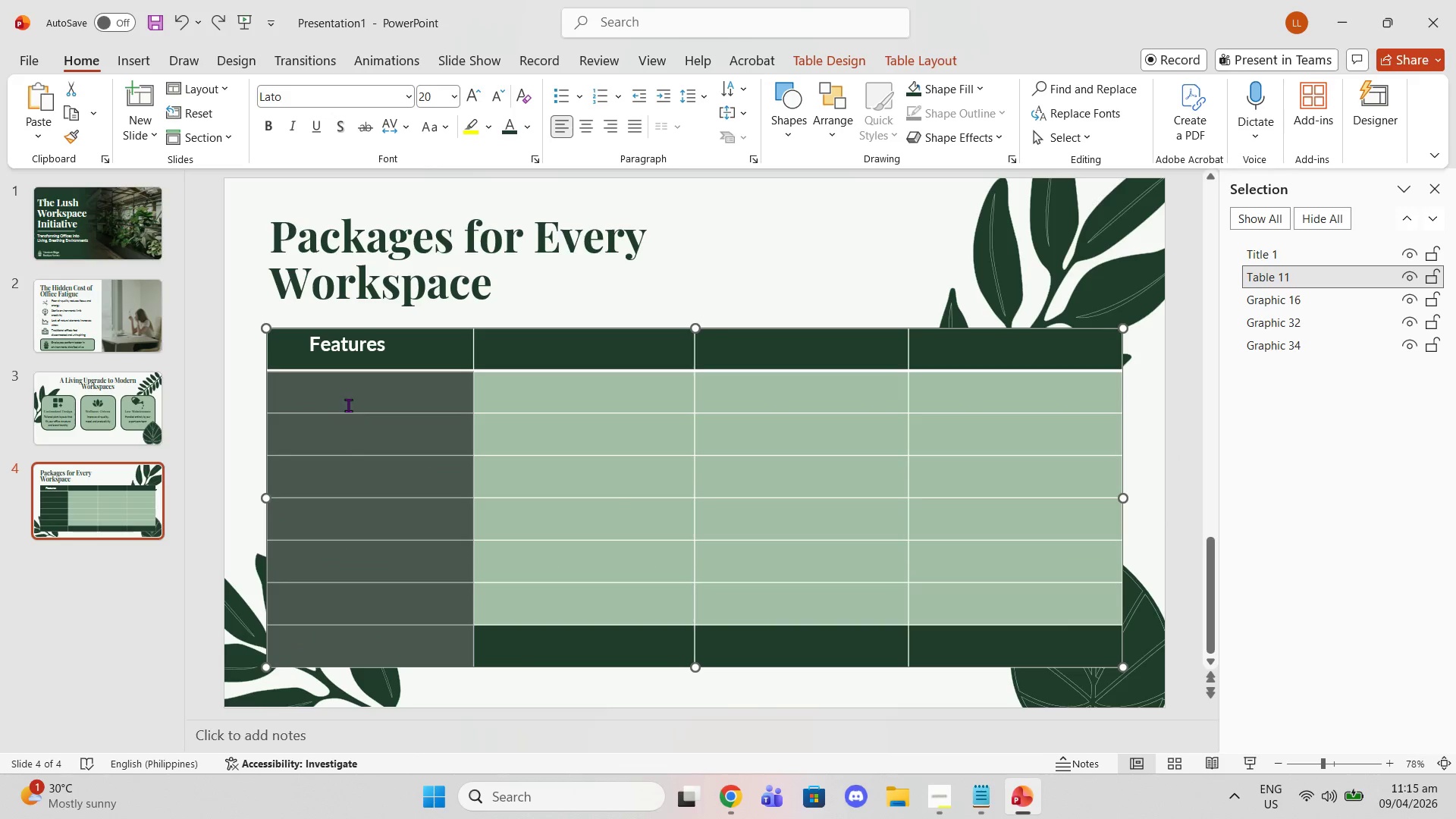 
left_click([345, 392])
 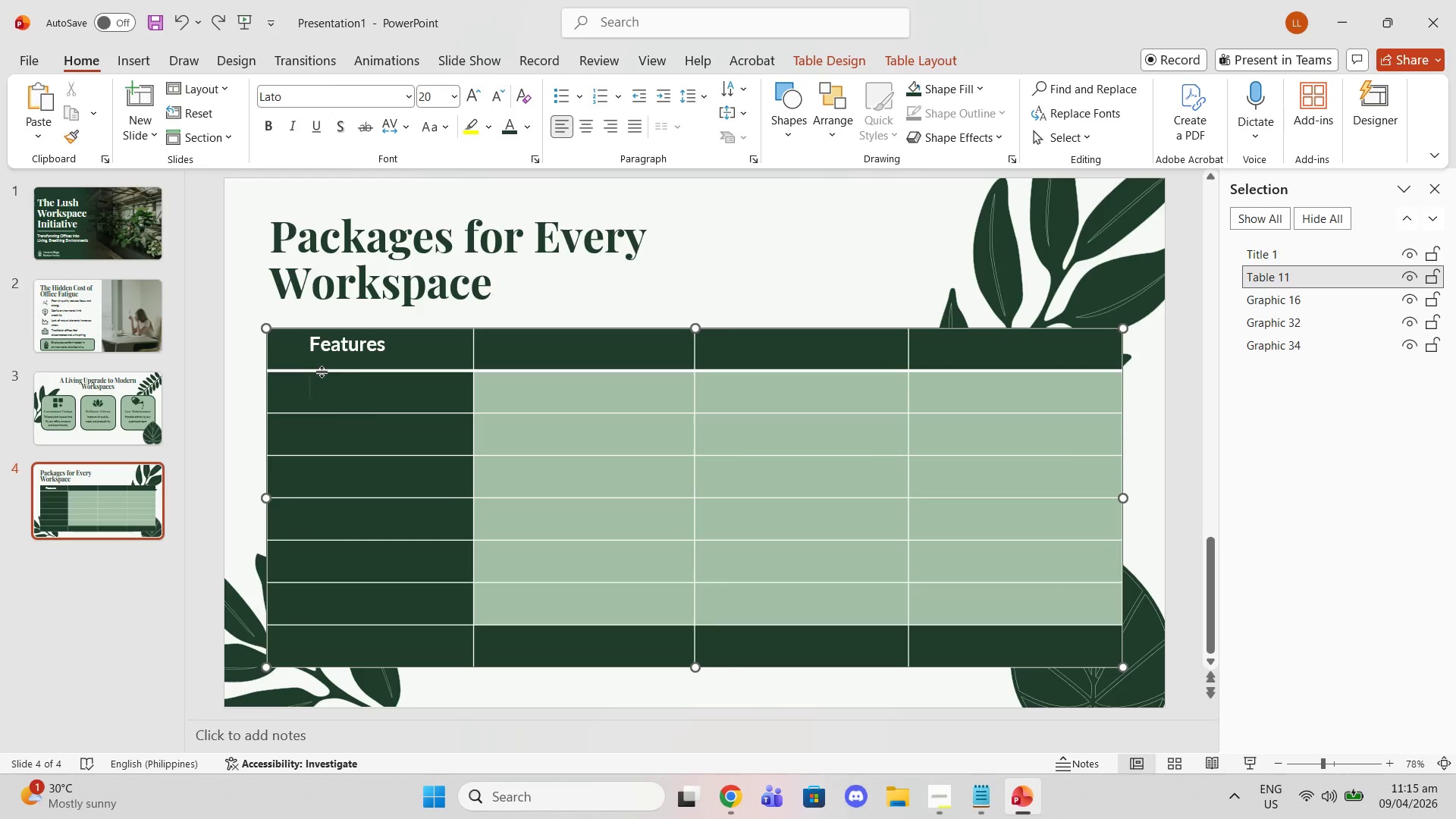 
type(Plan)
 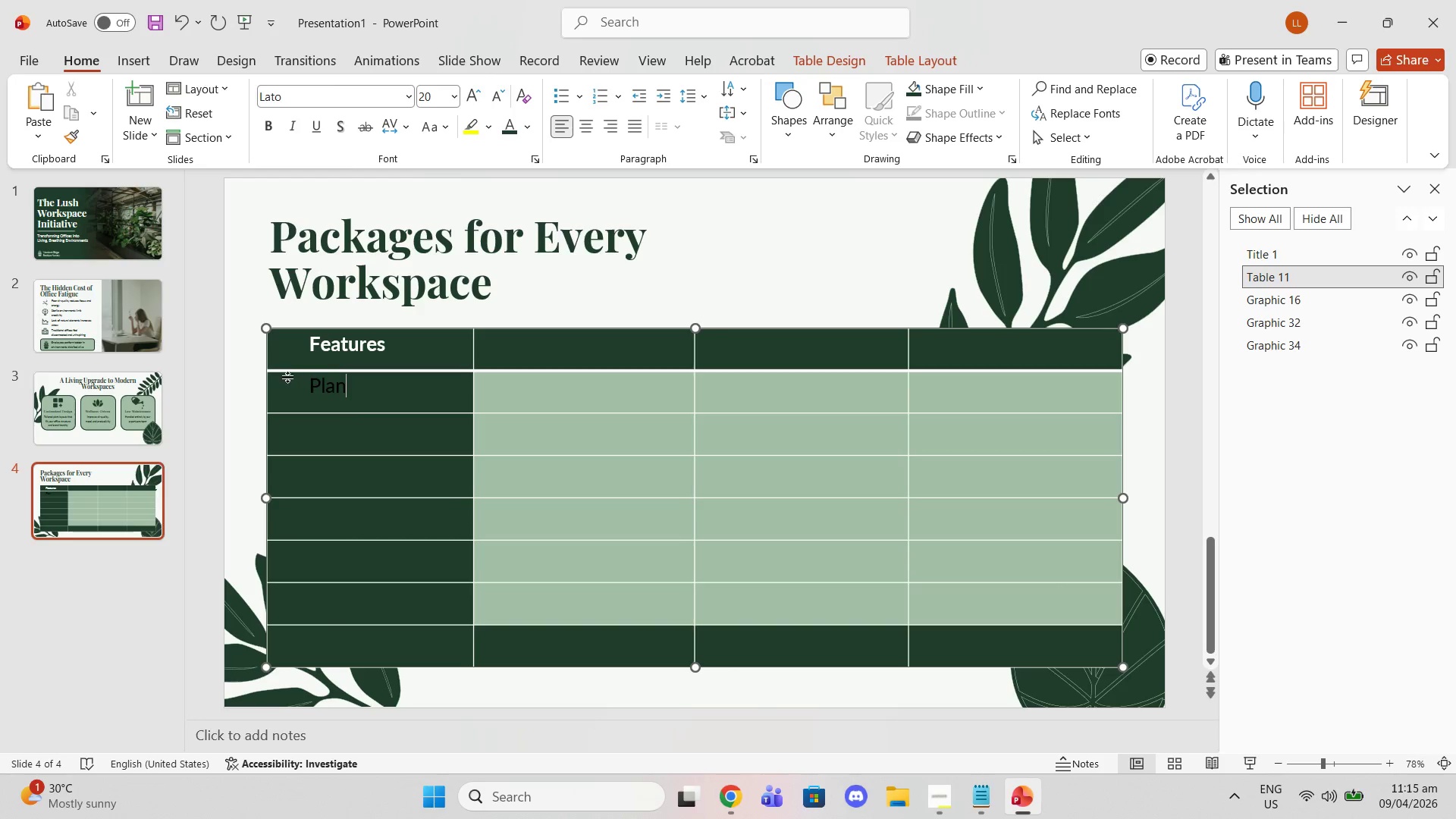 
left_click_drag(start_coordinate=[289, 357], to_coordinate=[943, 643])
 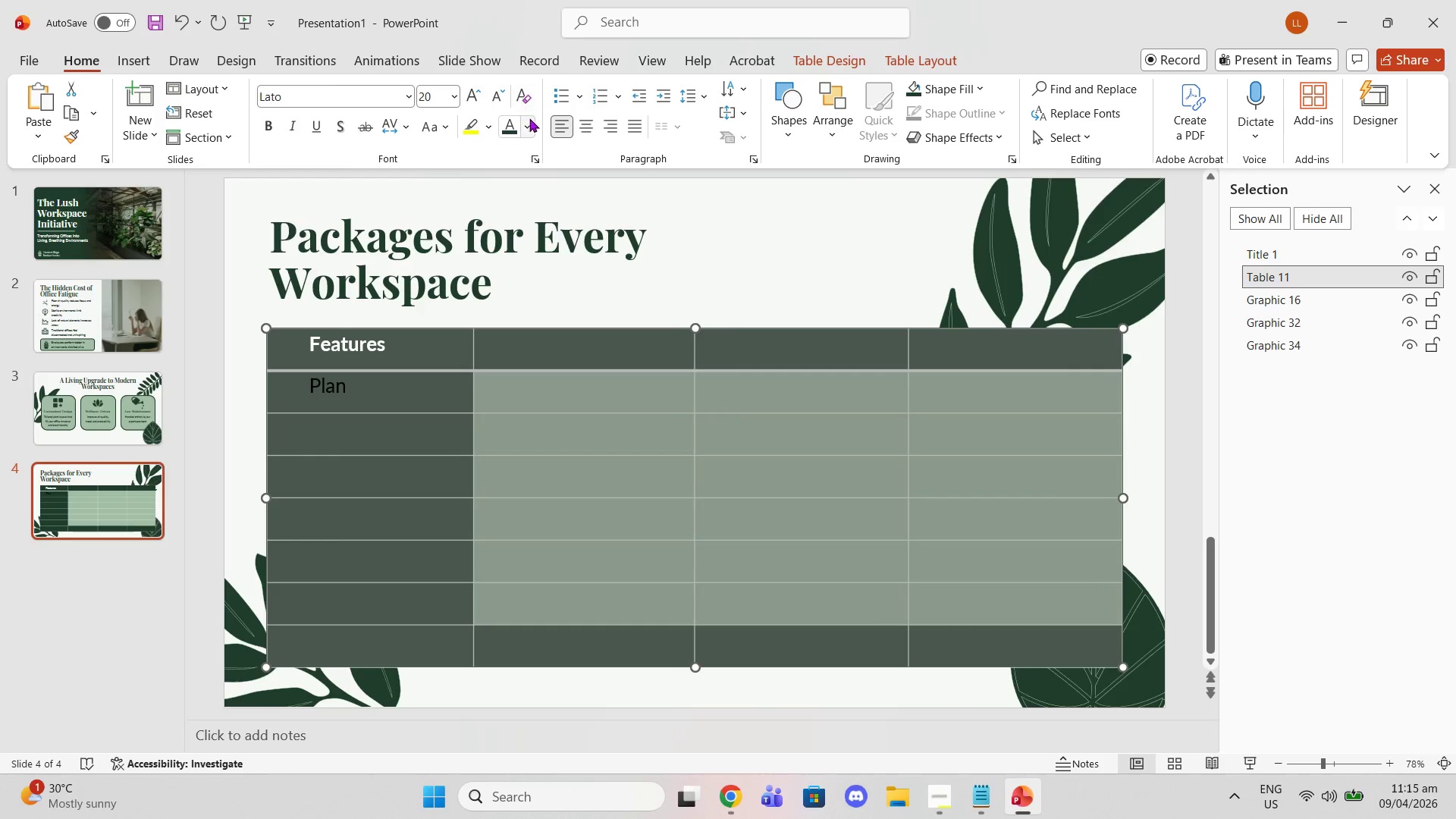 
left_click([529, 127])
 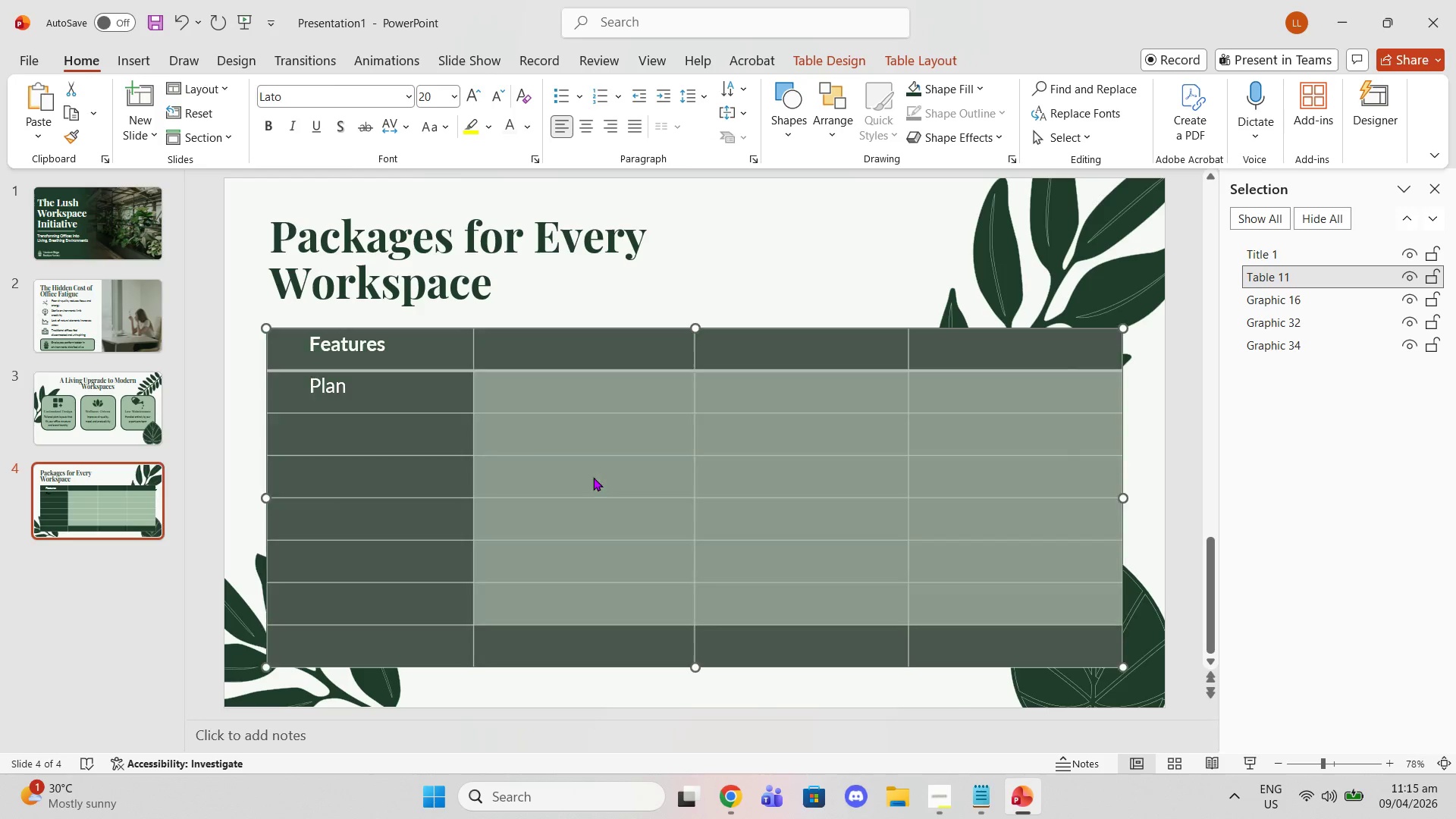 
left_click([362, 398])
 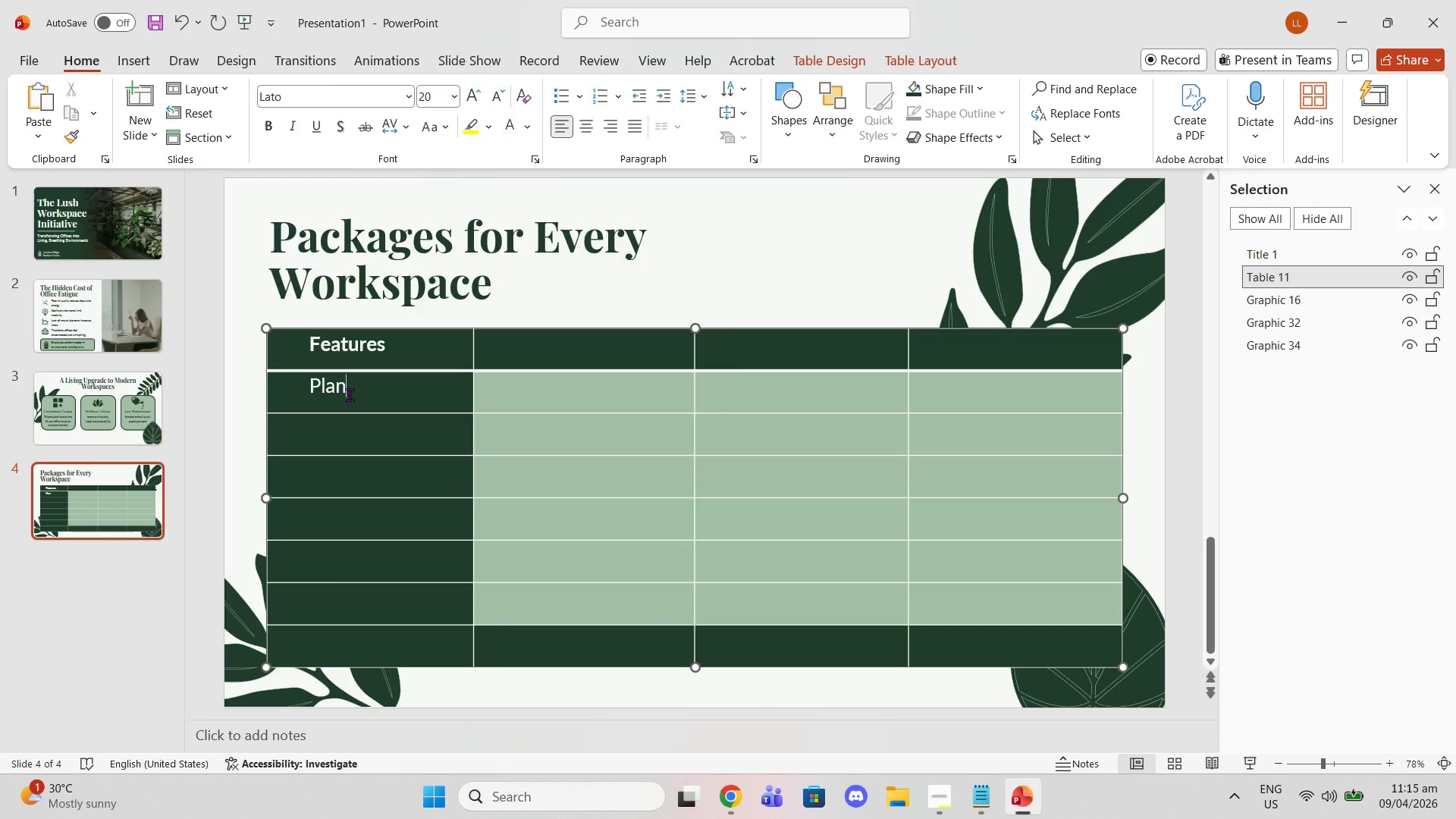 
left_click_drag(start_coordinate=[351, 394], to_coordinate=[300, 388])
 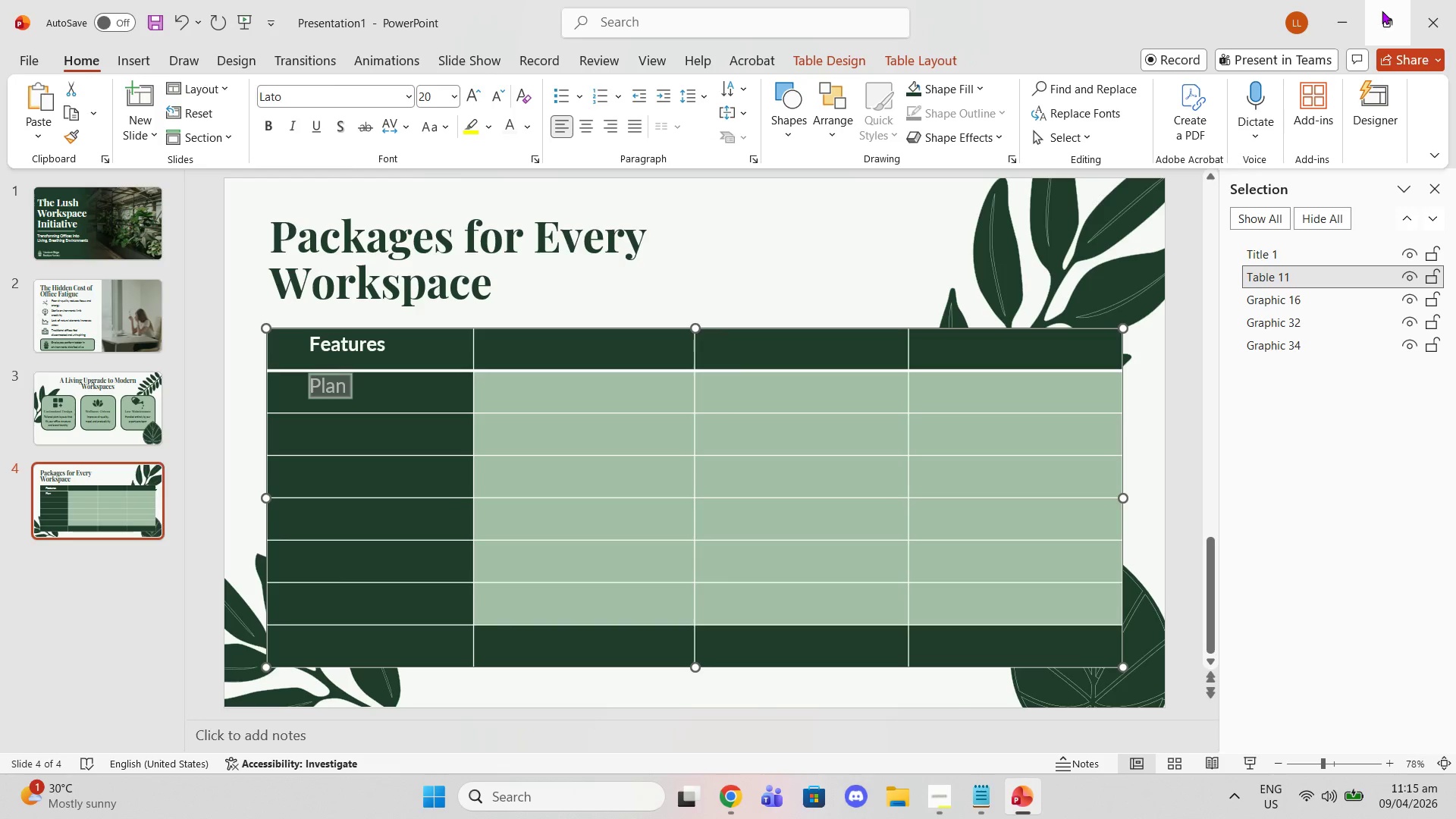 
left_click([1389, 13])
 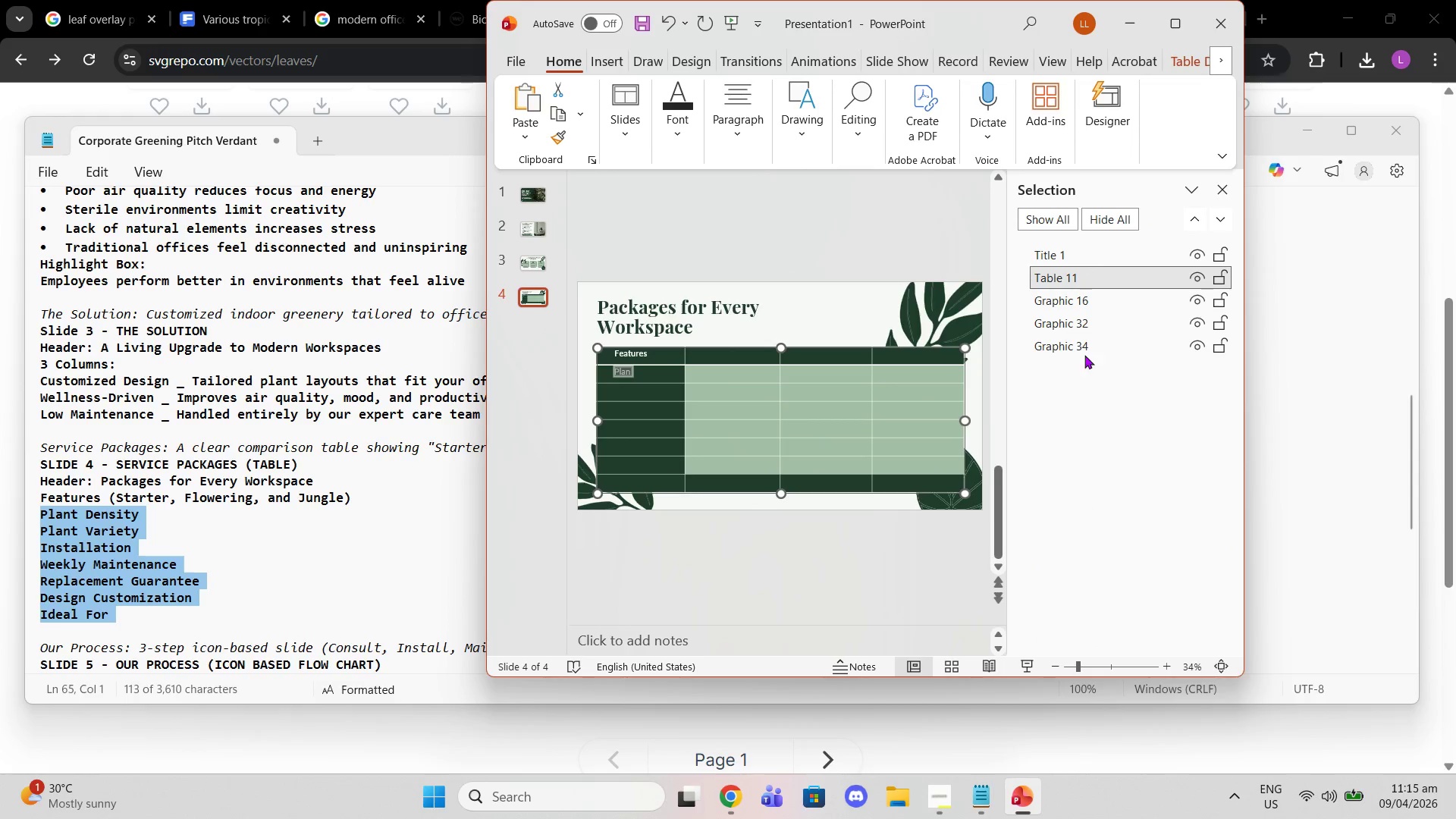 
left_click([1221, 180])
 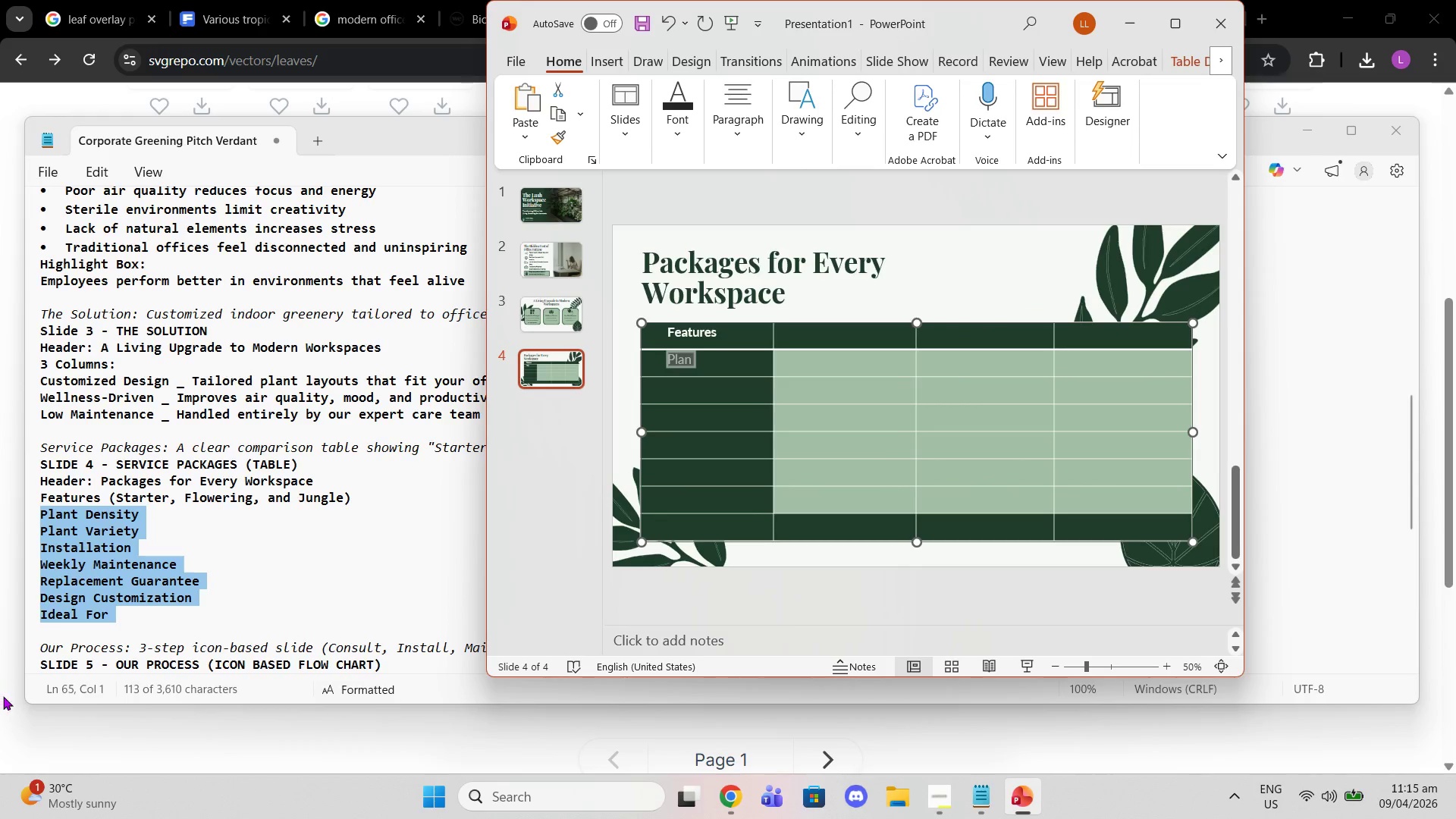 
left_click([121, 582])
 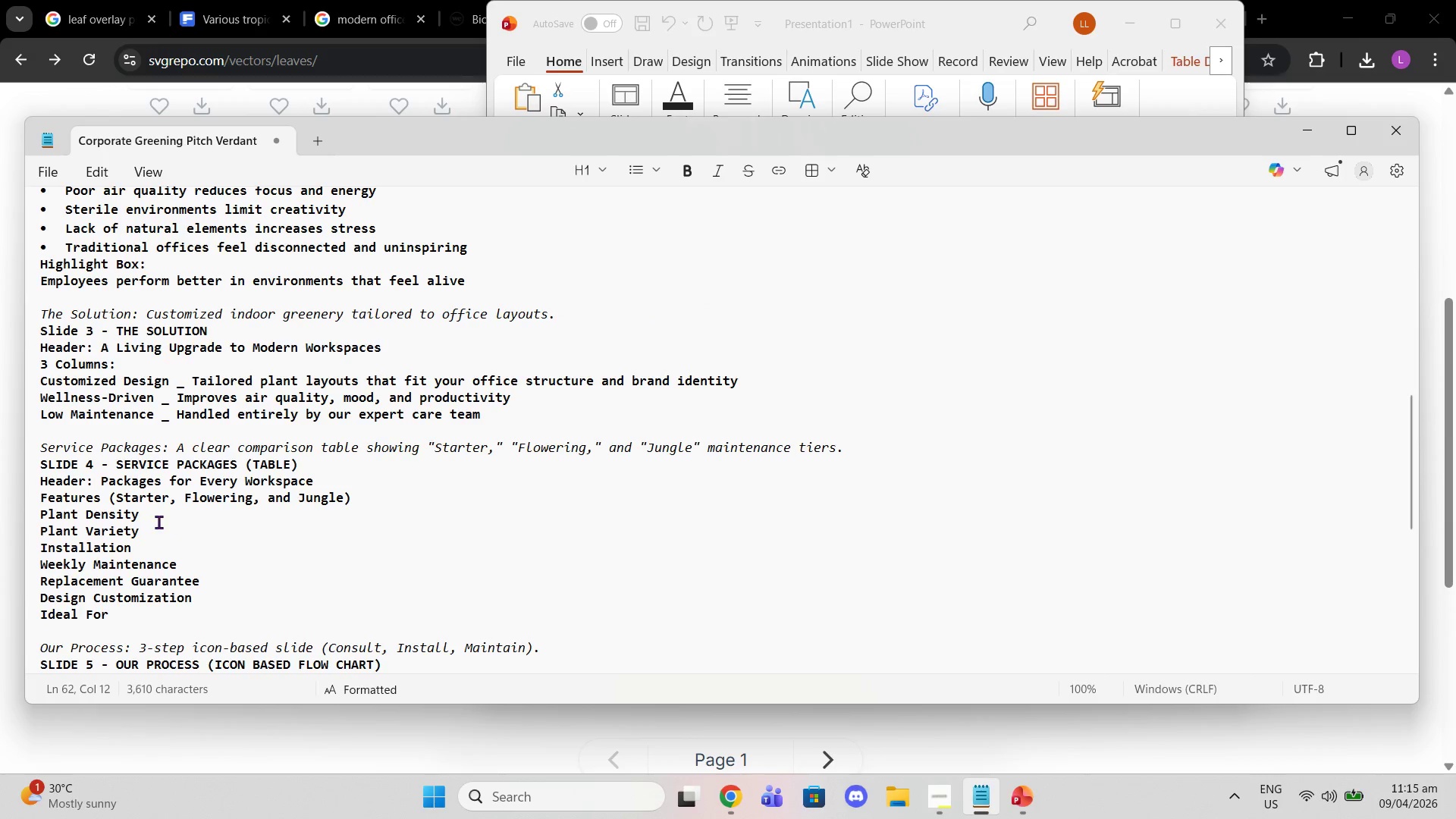 
left_click_drag(start_coordinate=[148, 518], to_coordinate=[0, 519])
 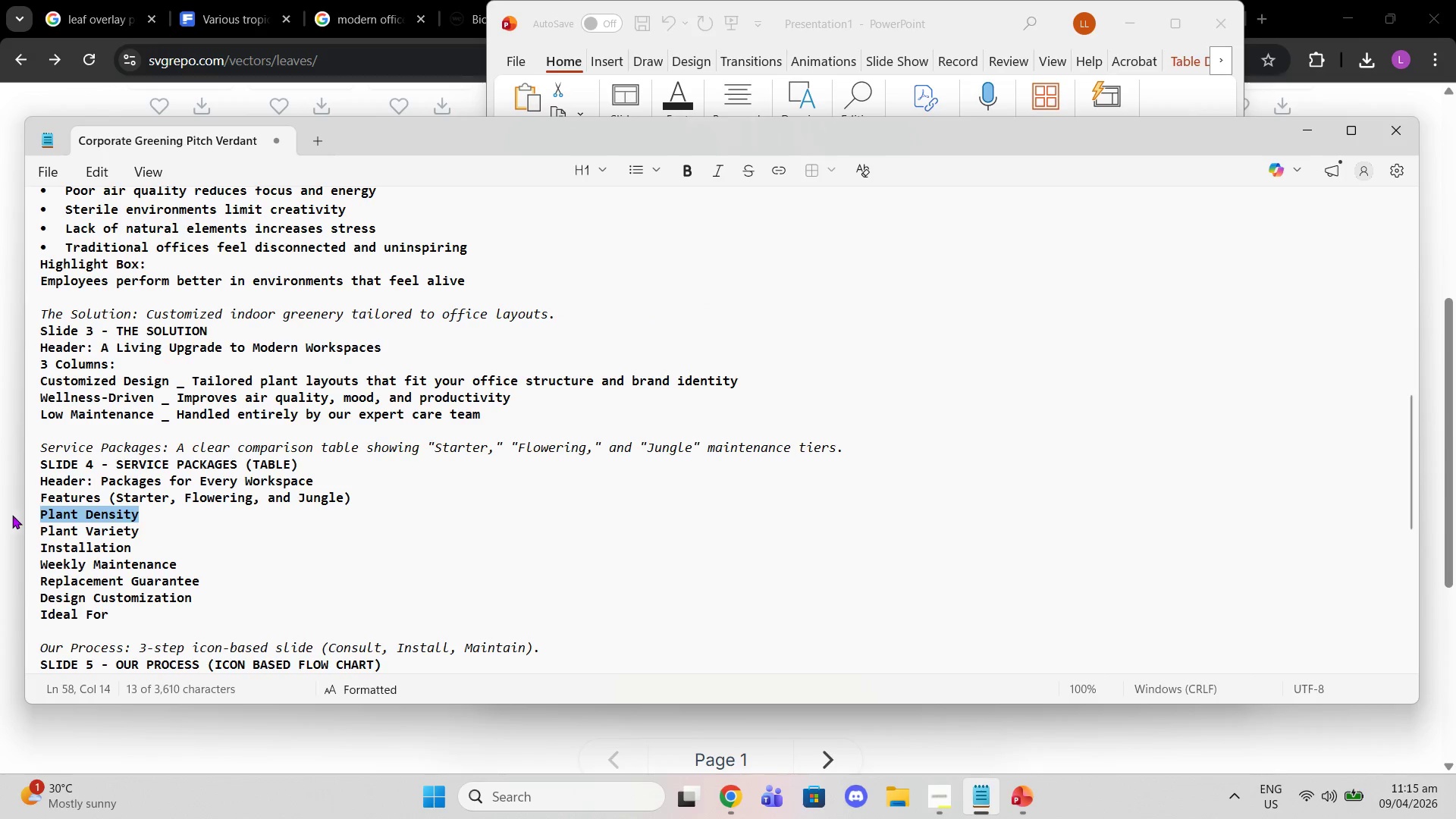 
key(Control+C)
 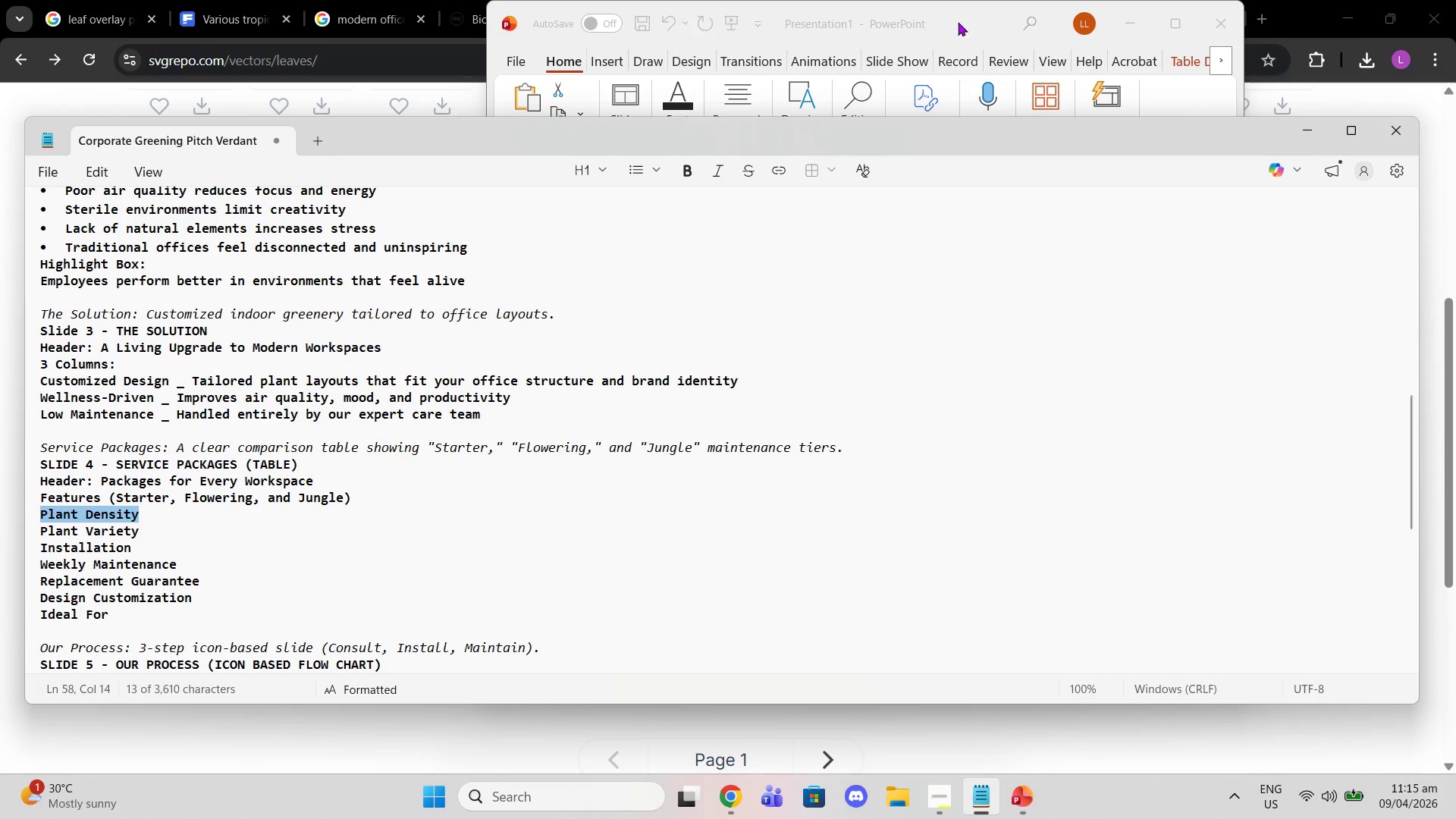 
left_click([958, 22])
 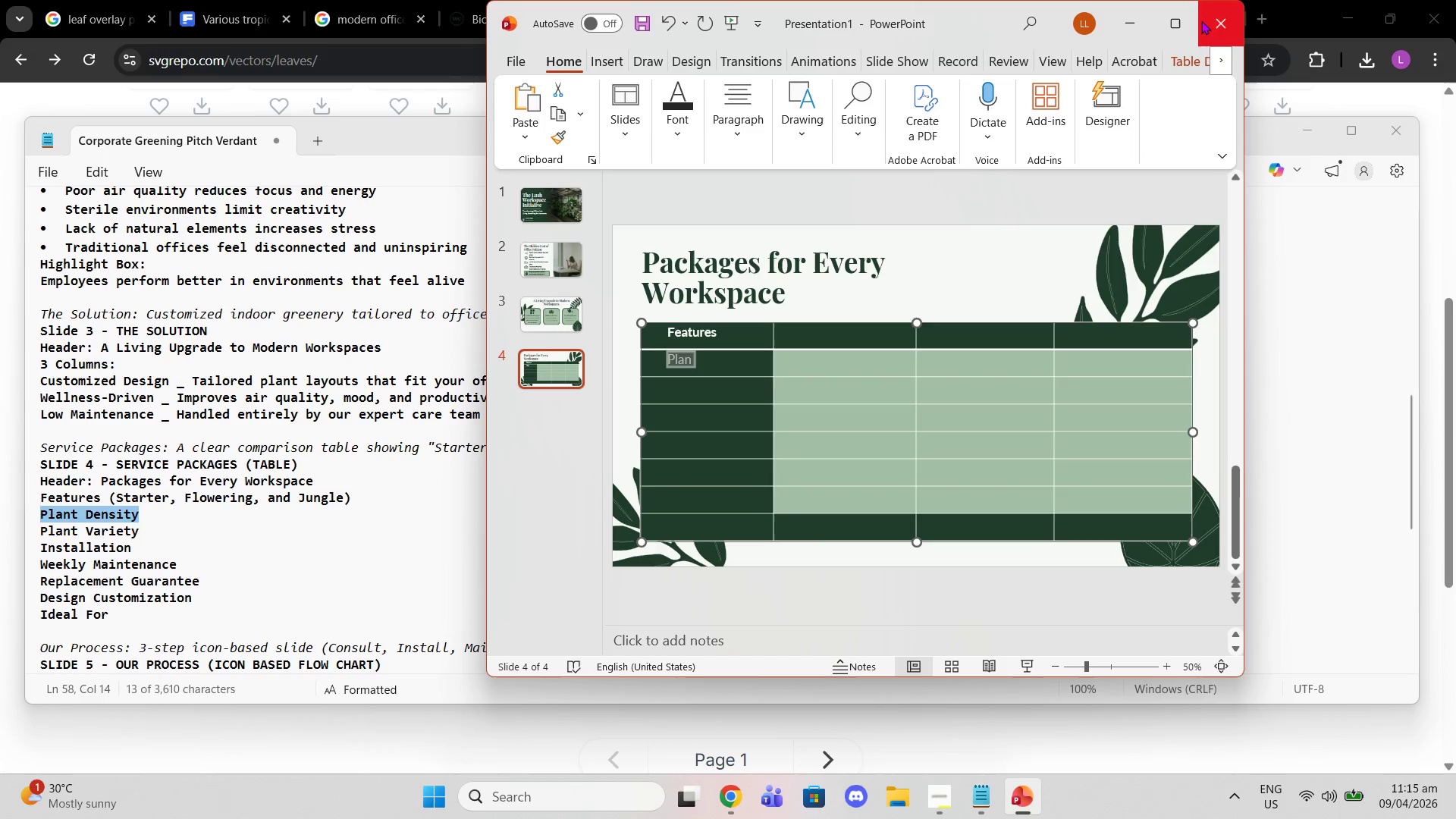 
left_click([1176, 20])
 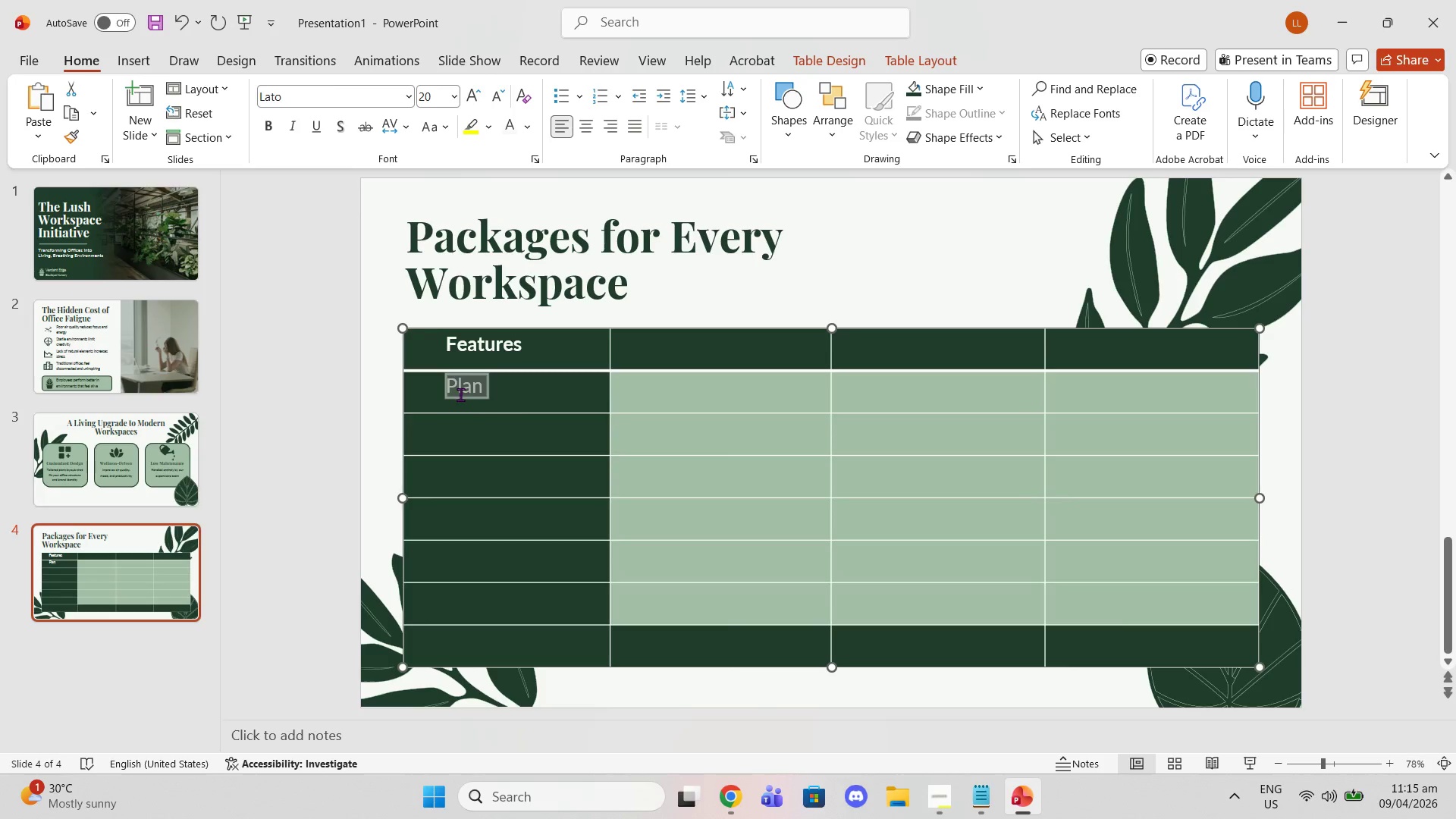 
double_click([460, 394])
 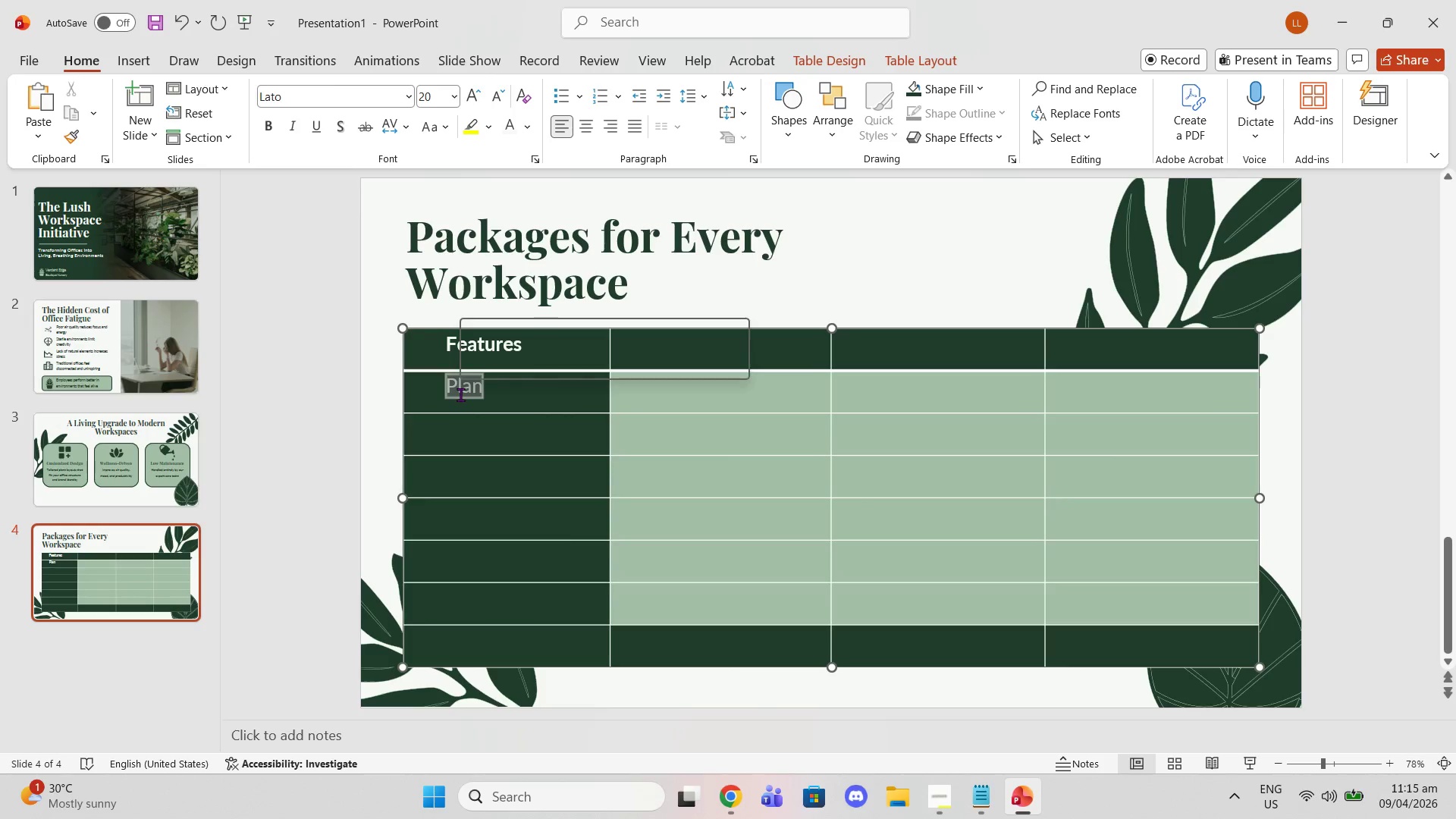 
triple_click([460, 394])
 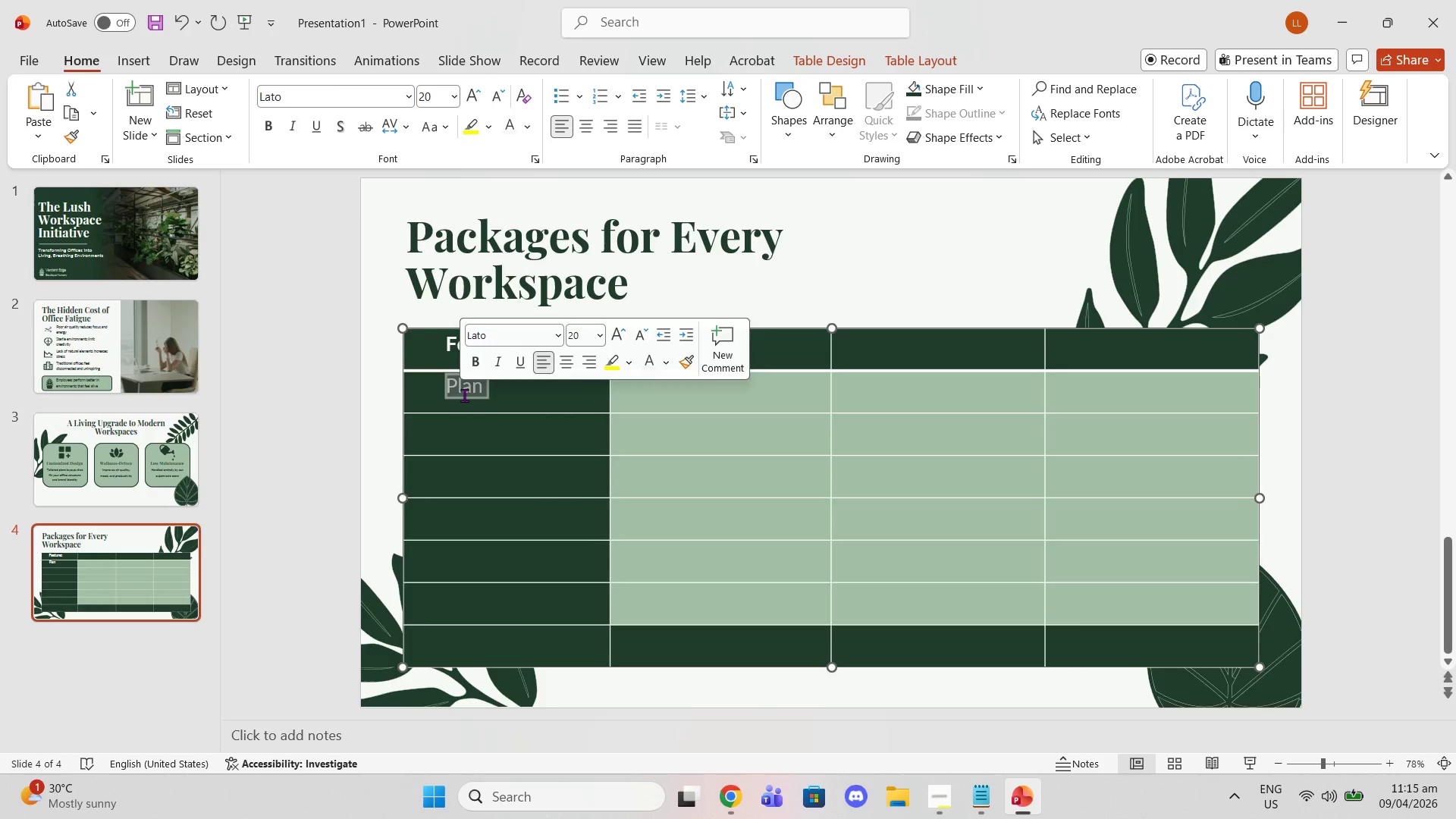 
key(Backspace)
 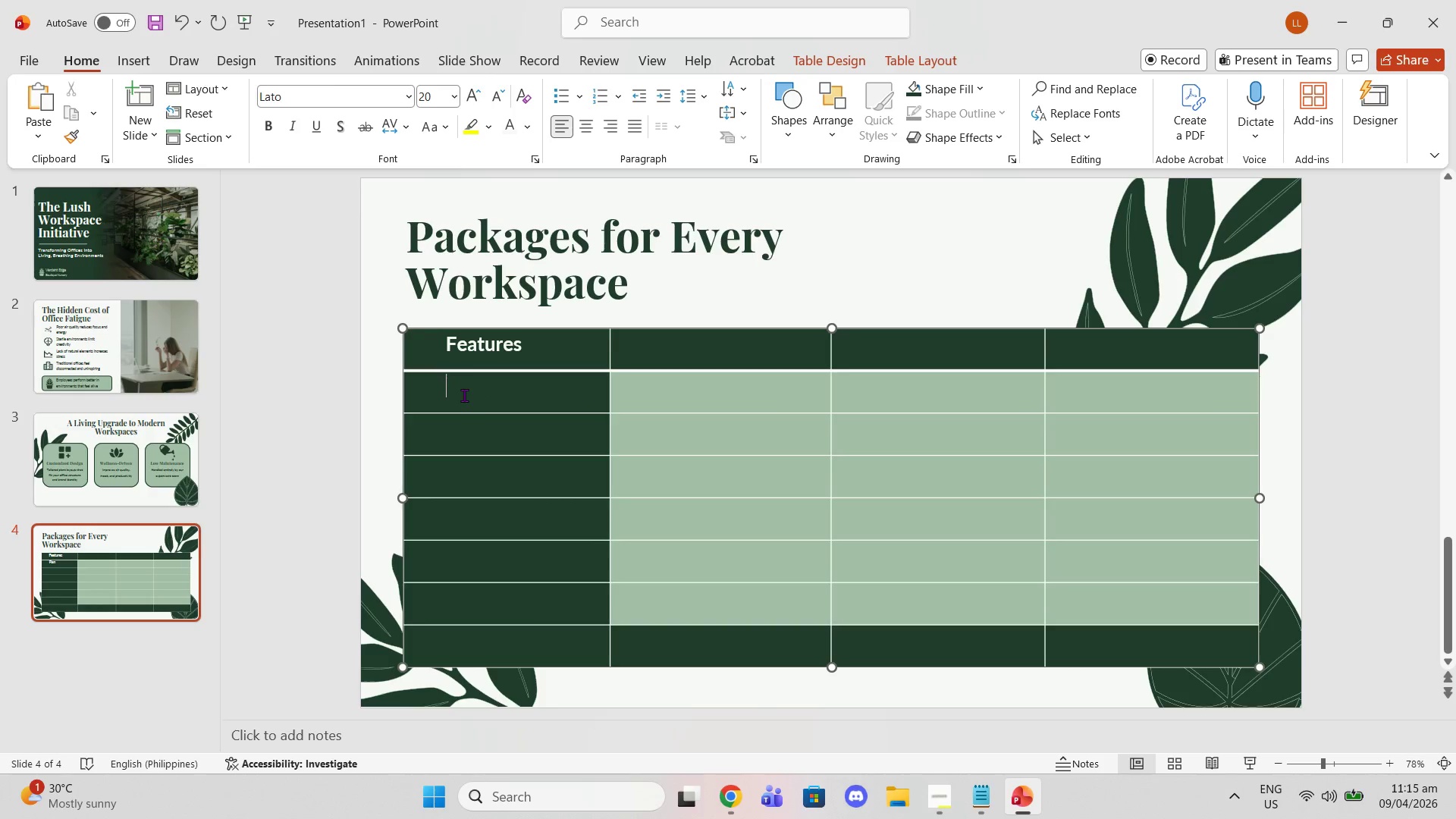 
key(Control+V)
 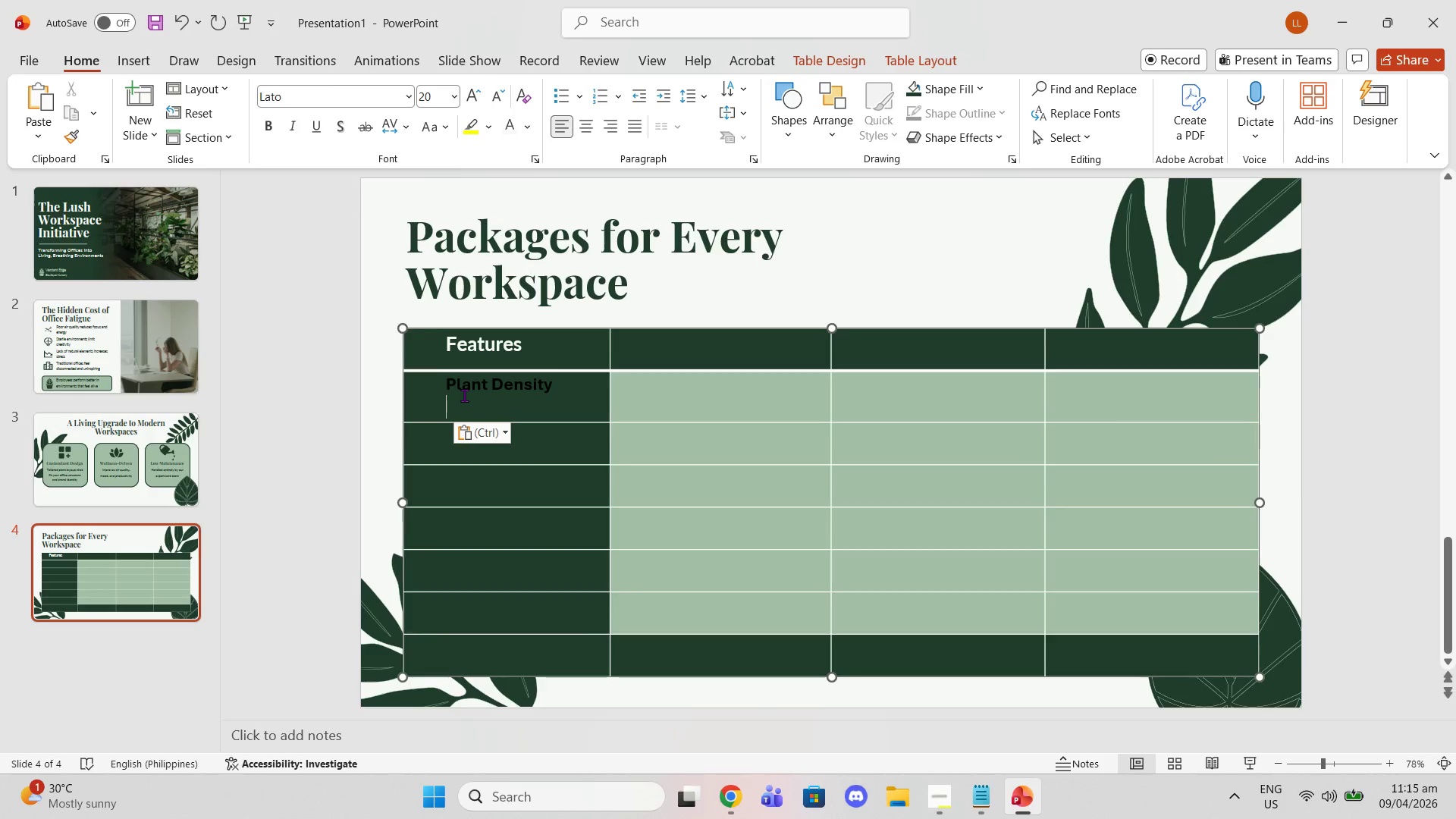 
key(Control+ControlLeft)
 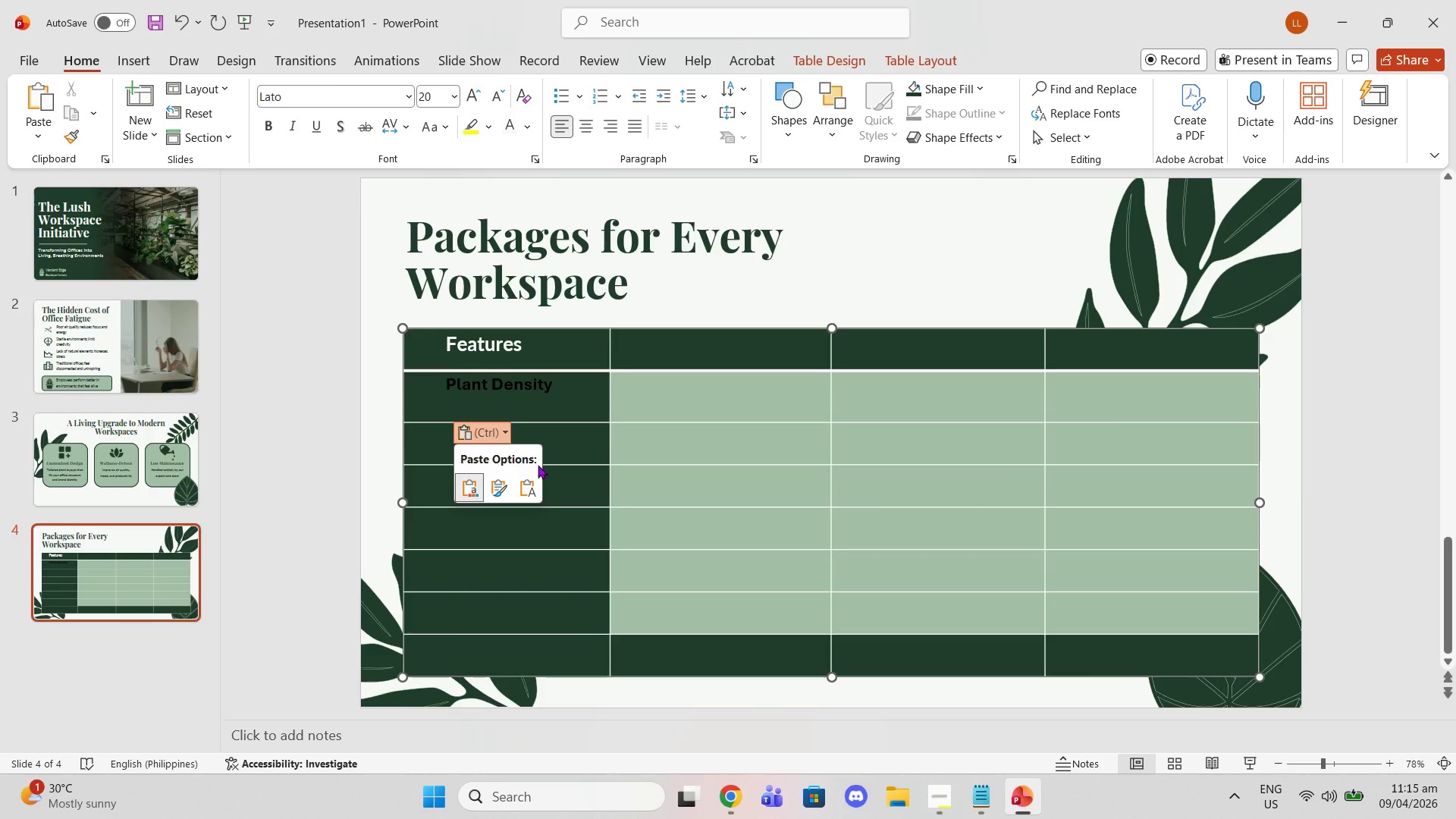 
left_click([535, 495])
 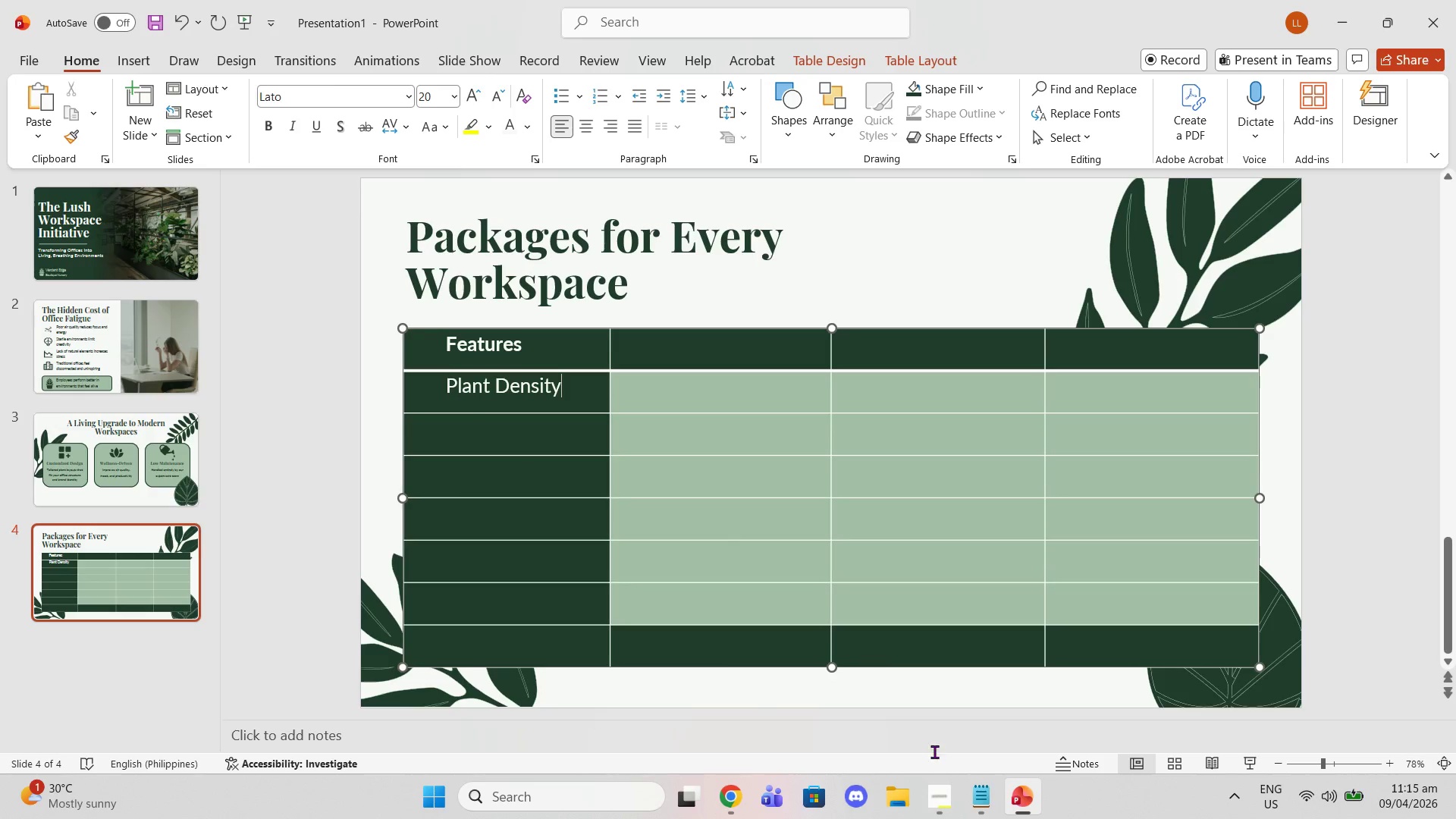 
left_click([989, 811])
 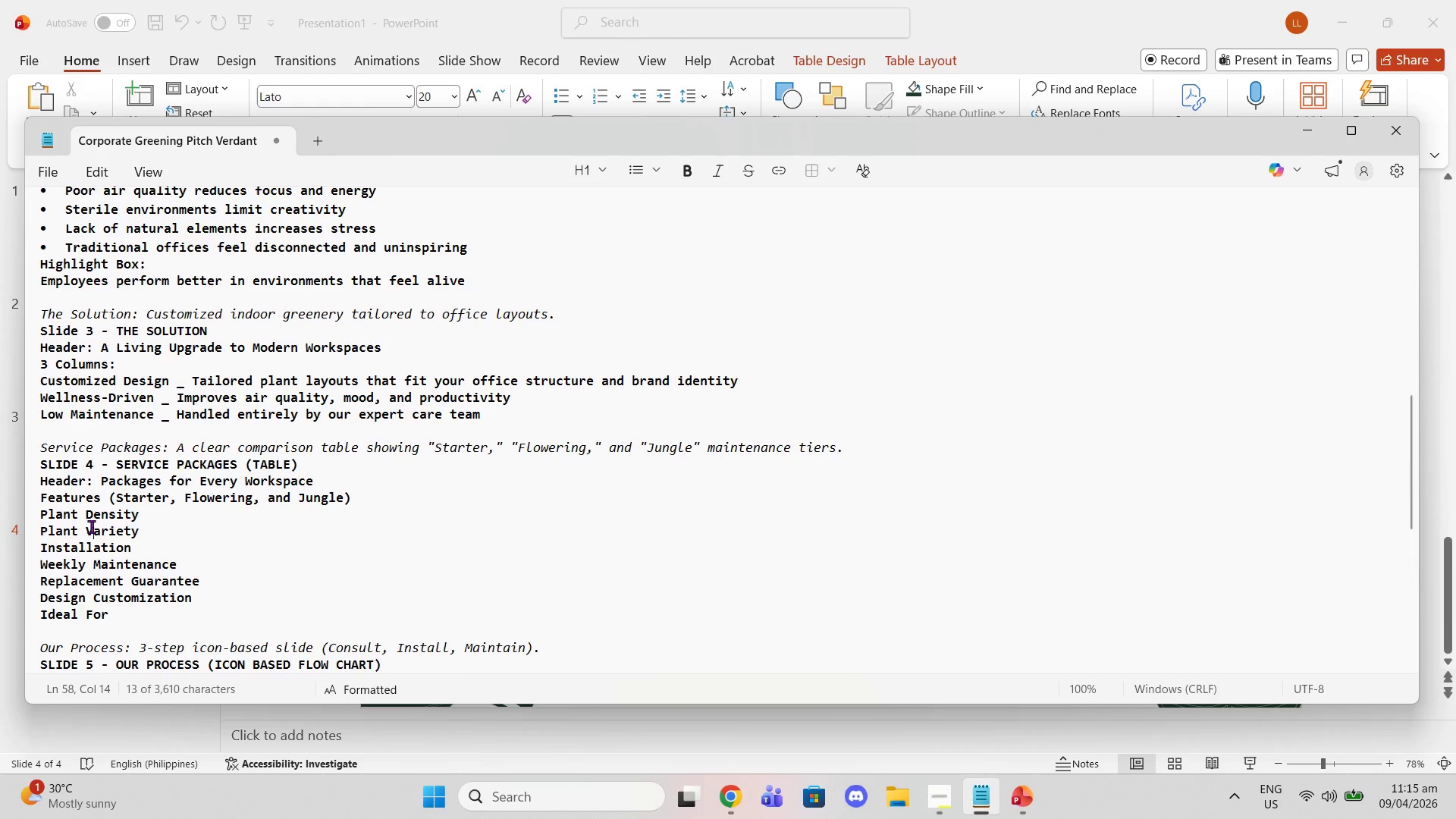 
double_click([91, 526])
 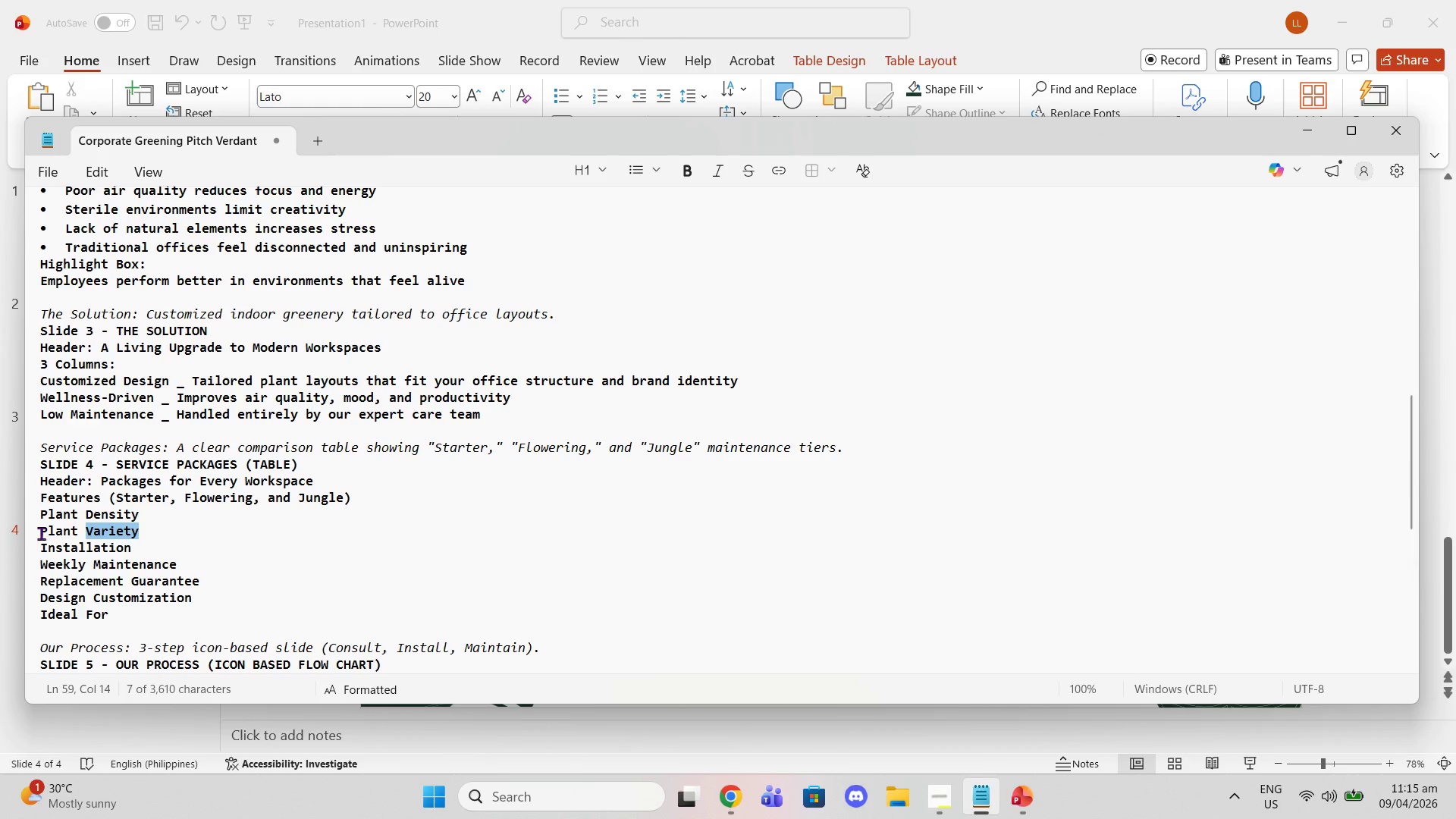 
left_click_drag(start_coordinate=[39, 532], to_coordinate=[60, 532])
 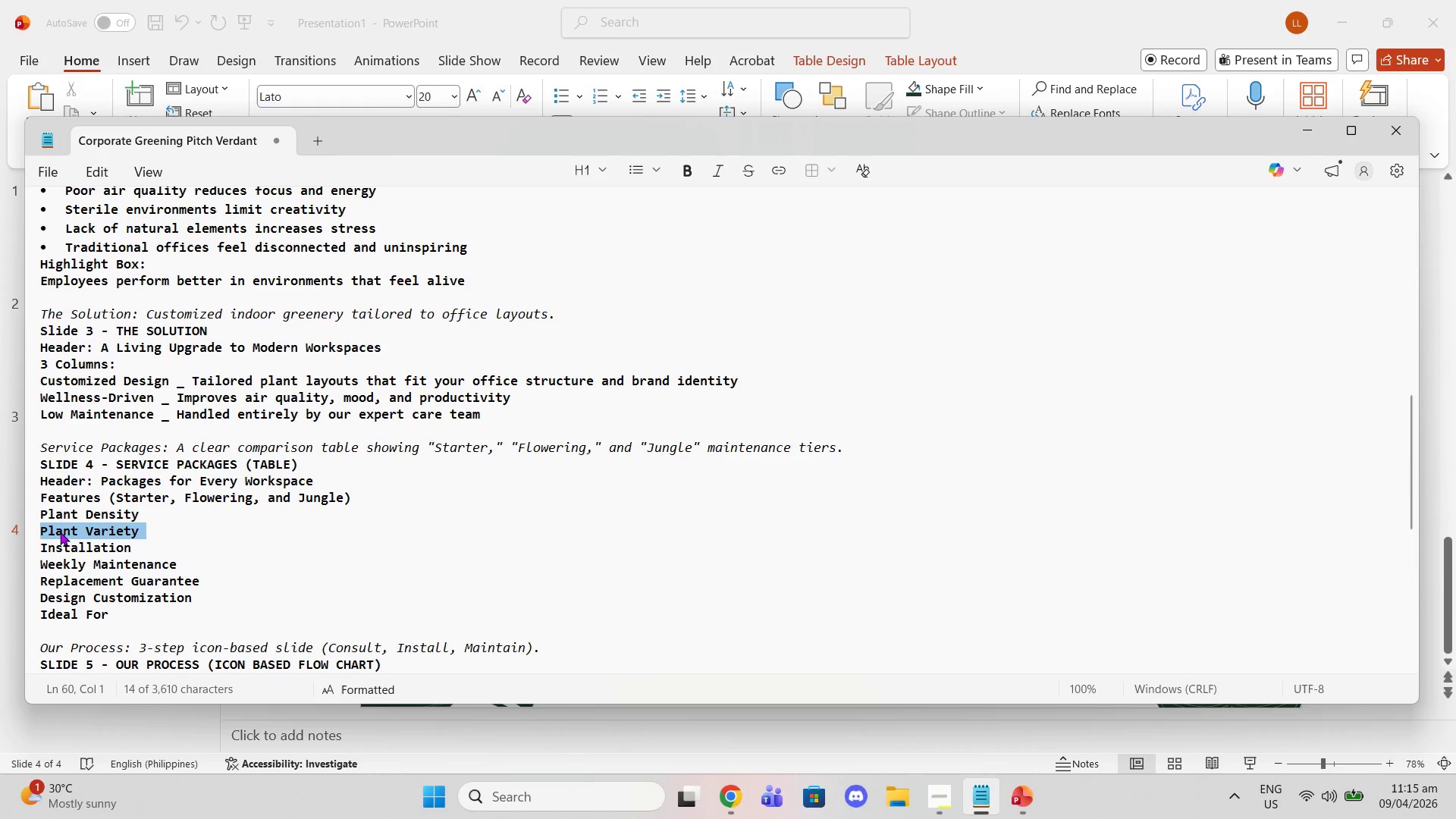 
key(Control+V)
 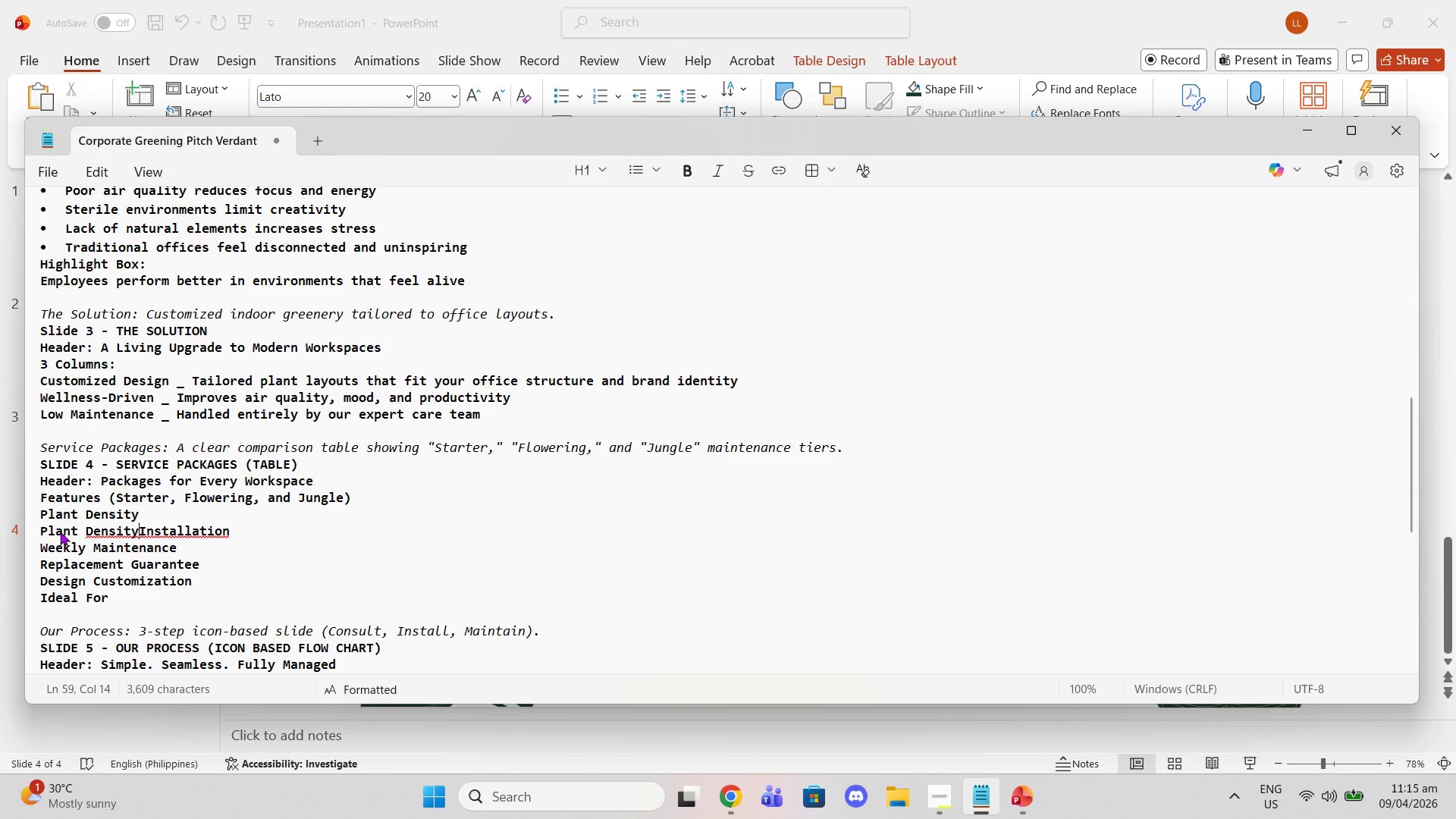 
hold_key(key=ControlLeft, duration=1.5)
 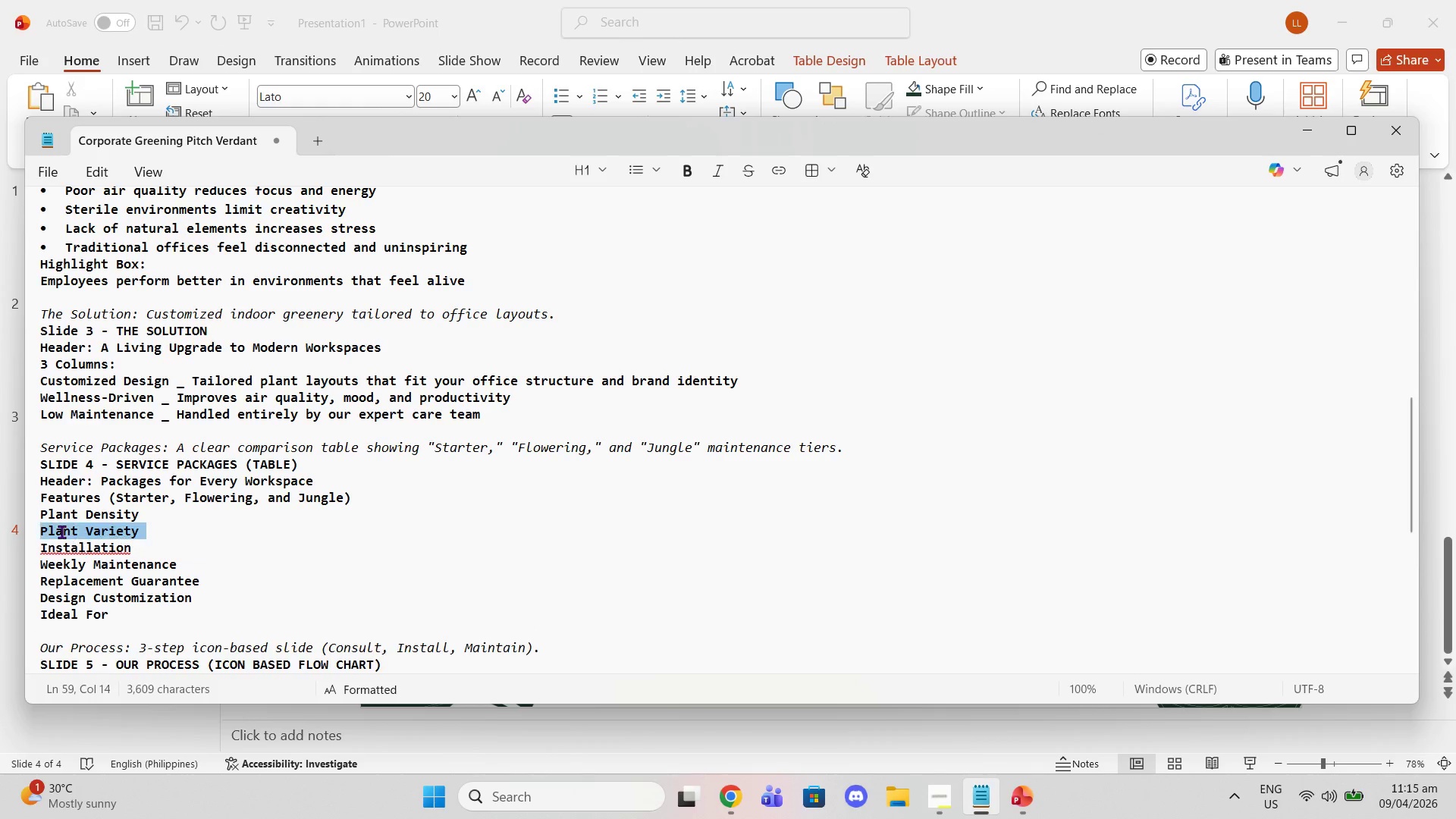 
key(Control+ControlLeft)
 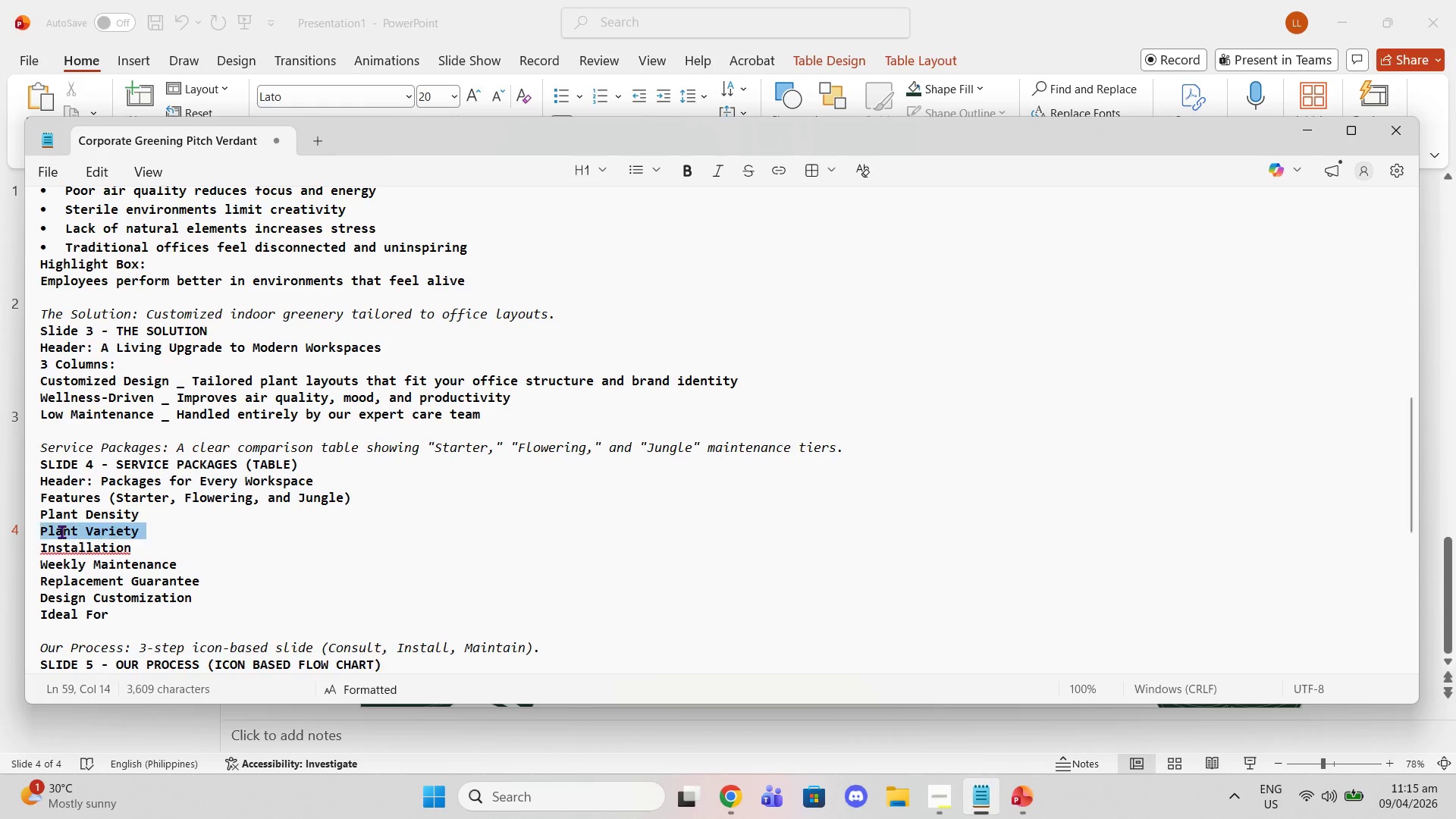 
key(Control+ControlLeft)
 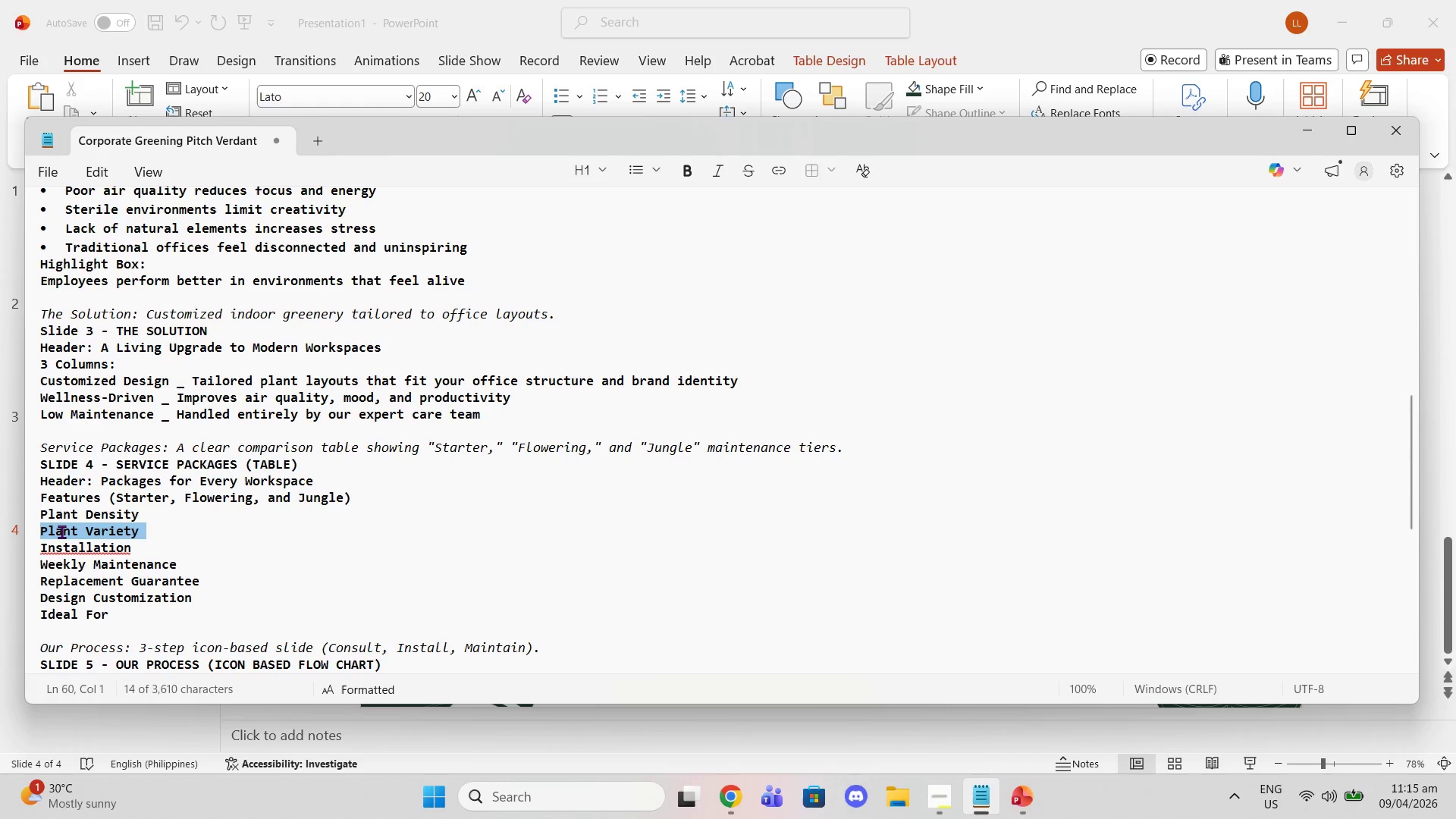 
key(Control+ControlLeft)
 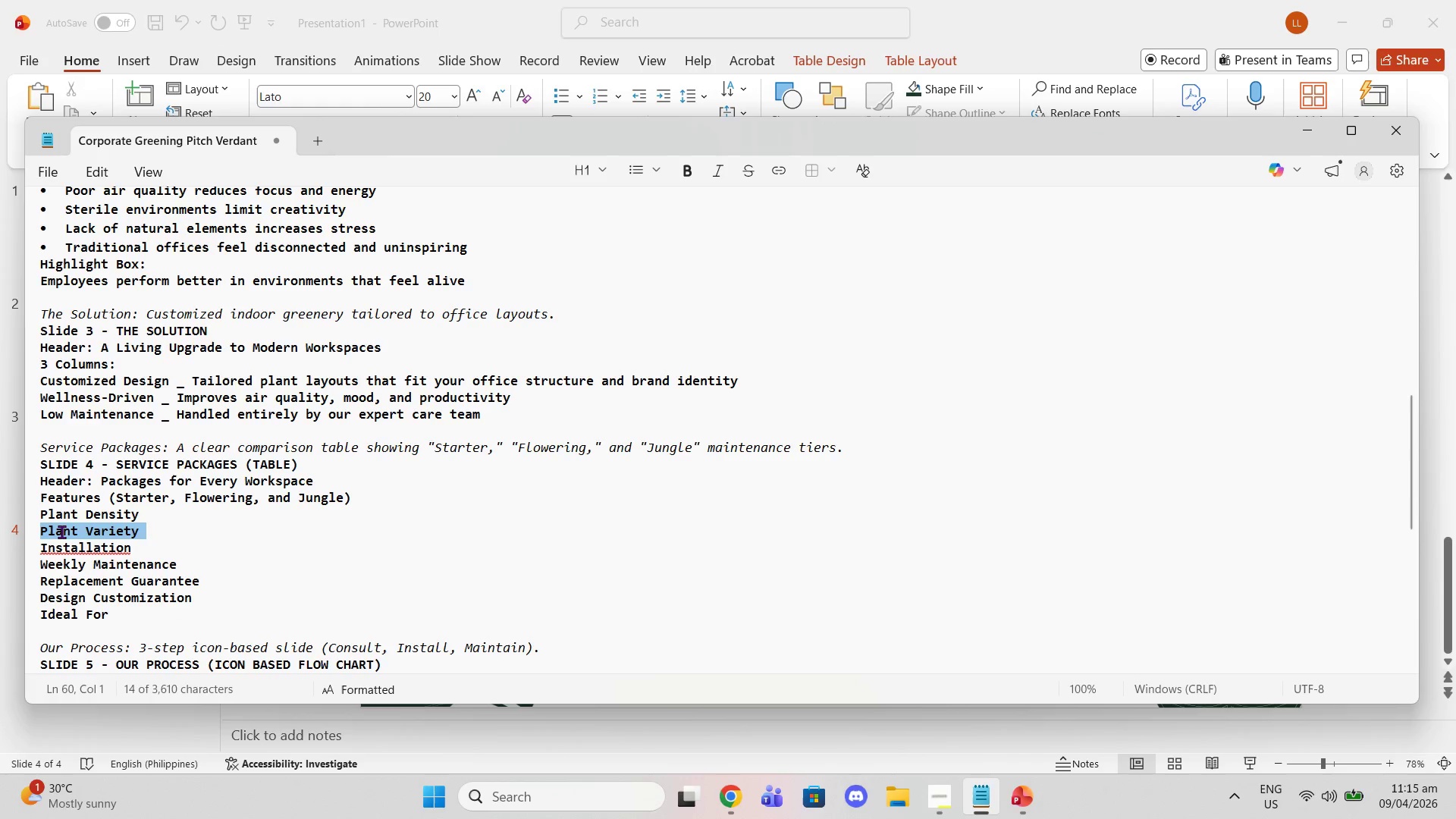 
key(Control+ControlLeft)
 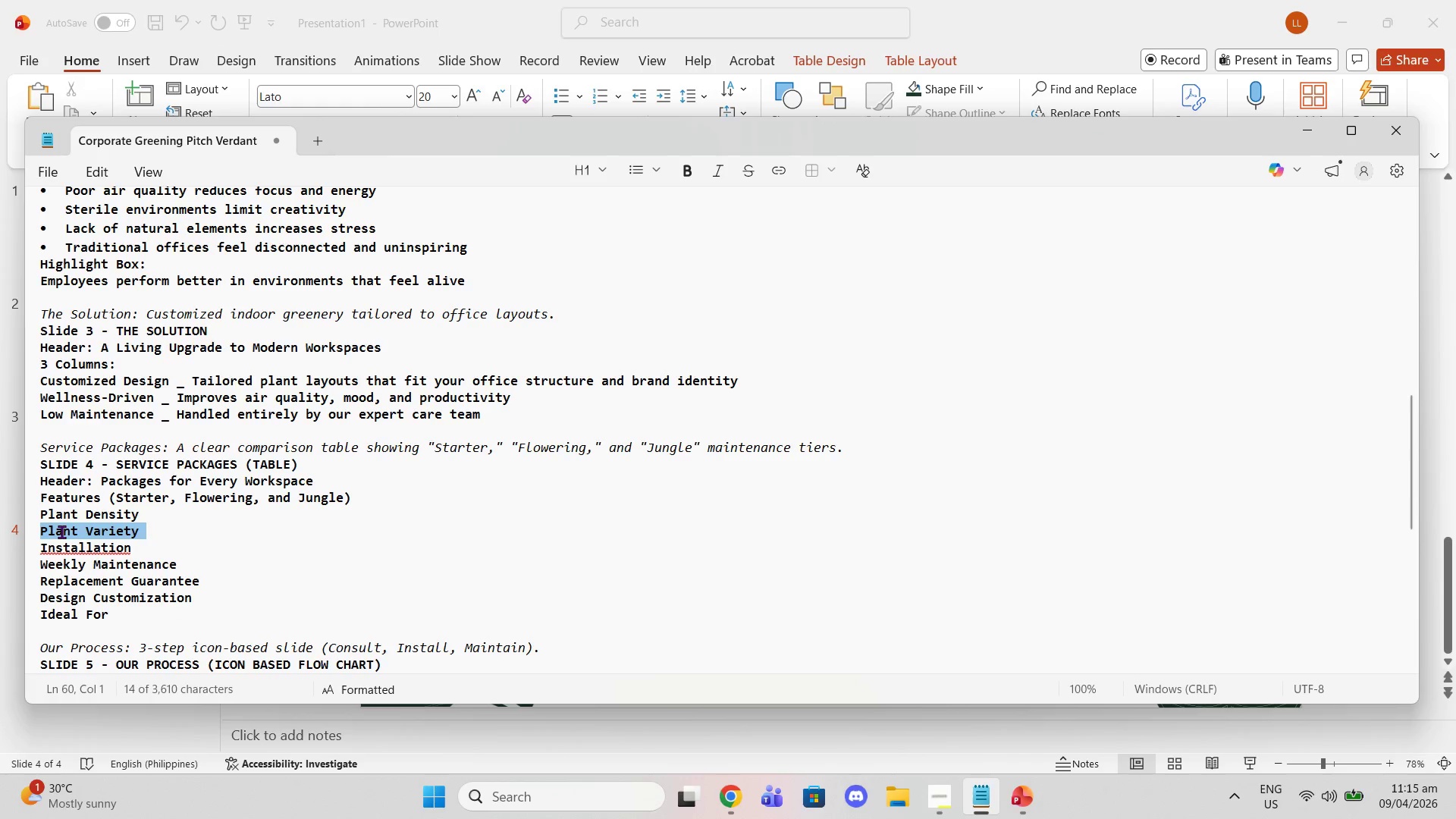 
key(Control+Z)
 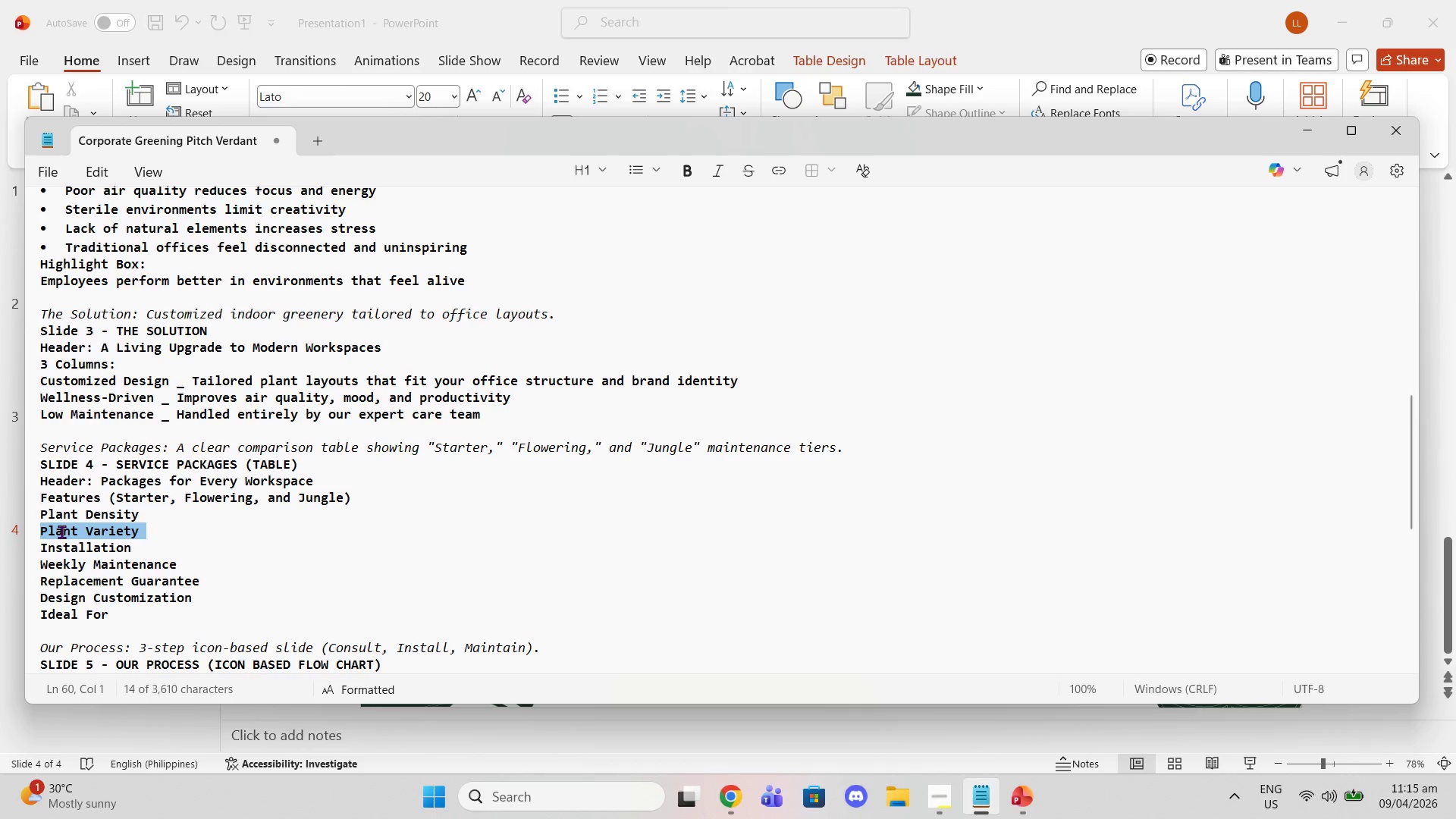 
key(Control+C)
 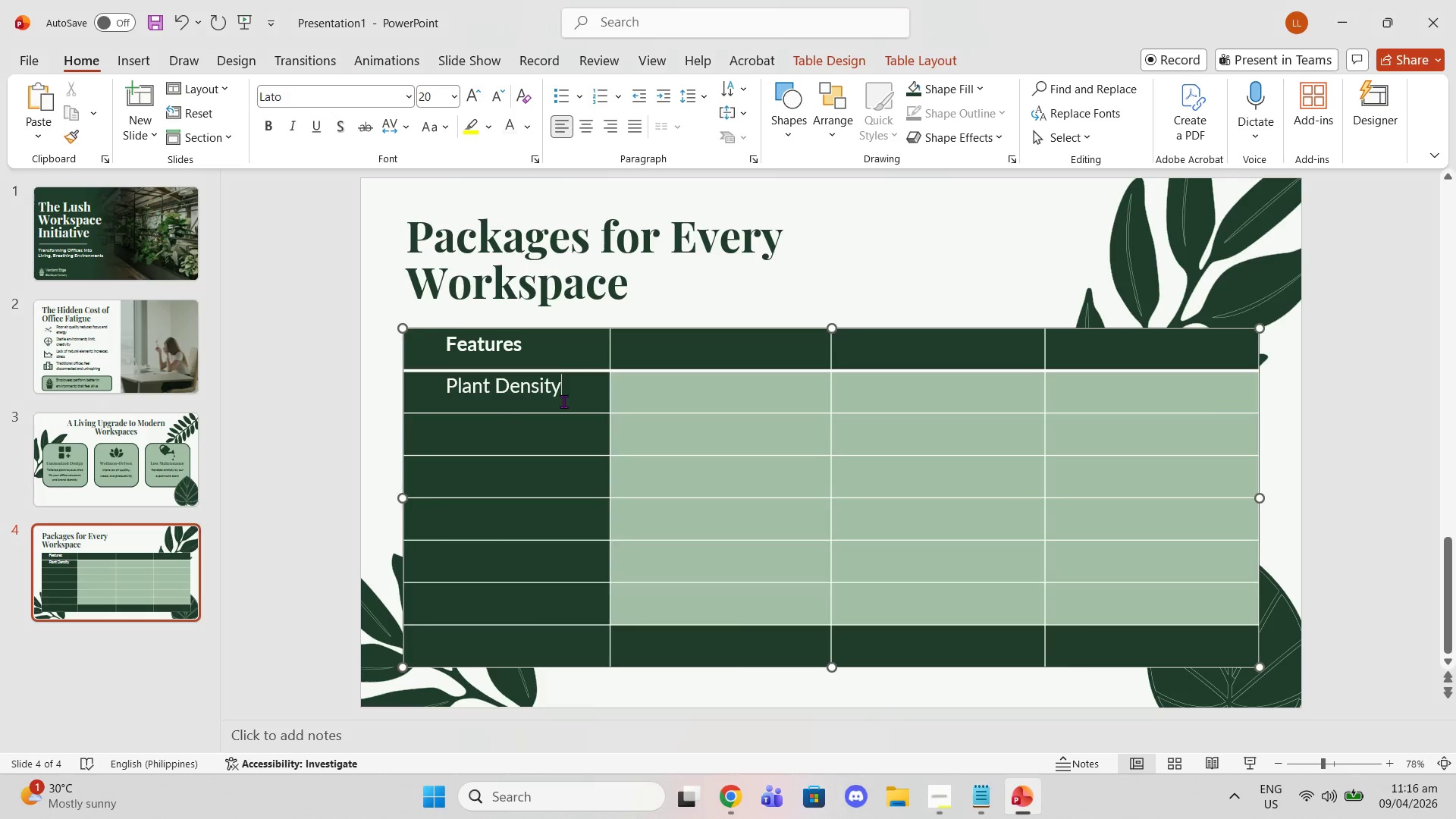 
left_click([494, 427])
 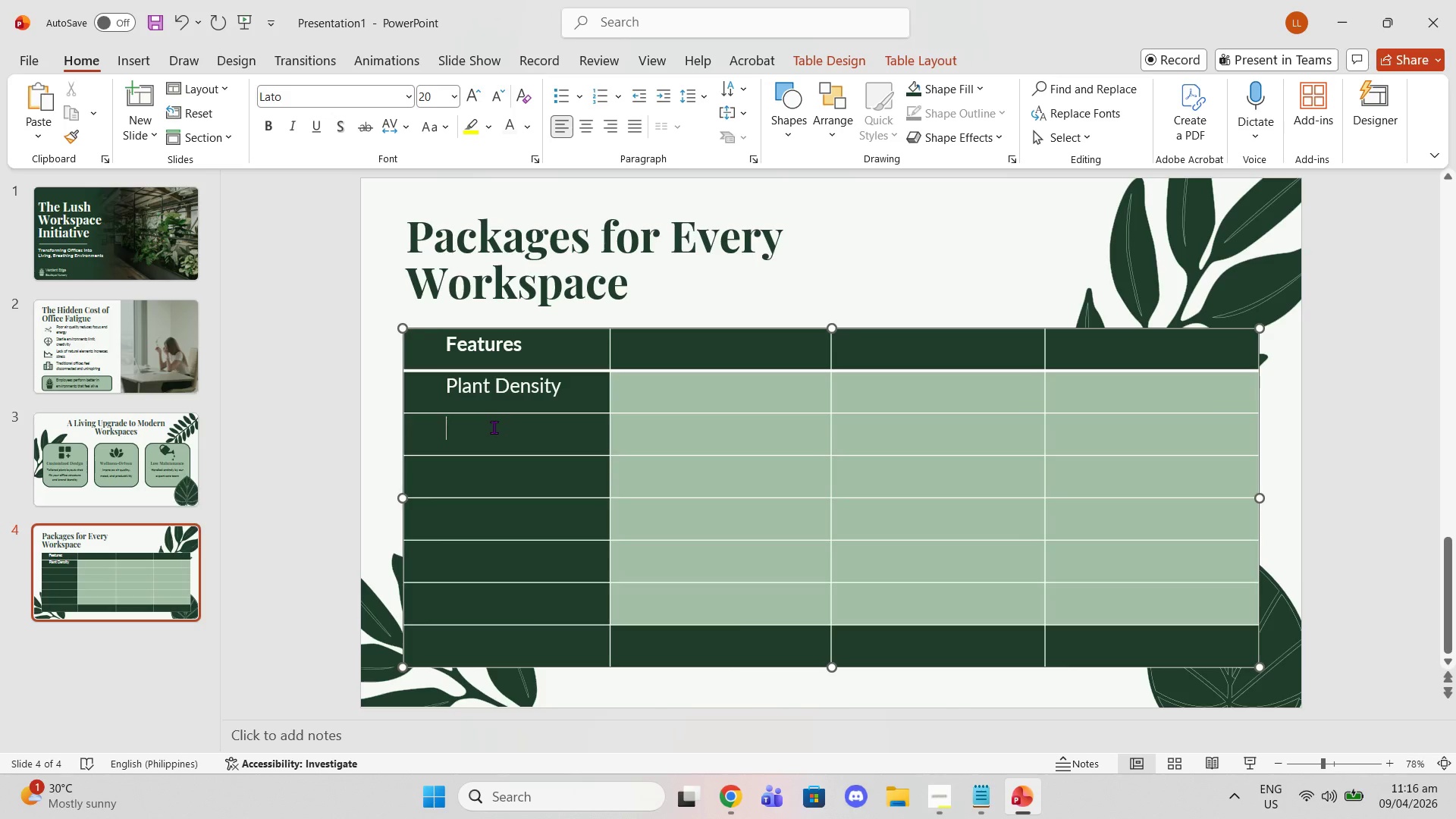 
key(Control+V)
 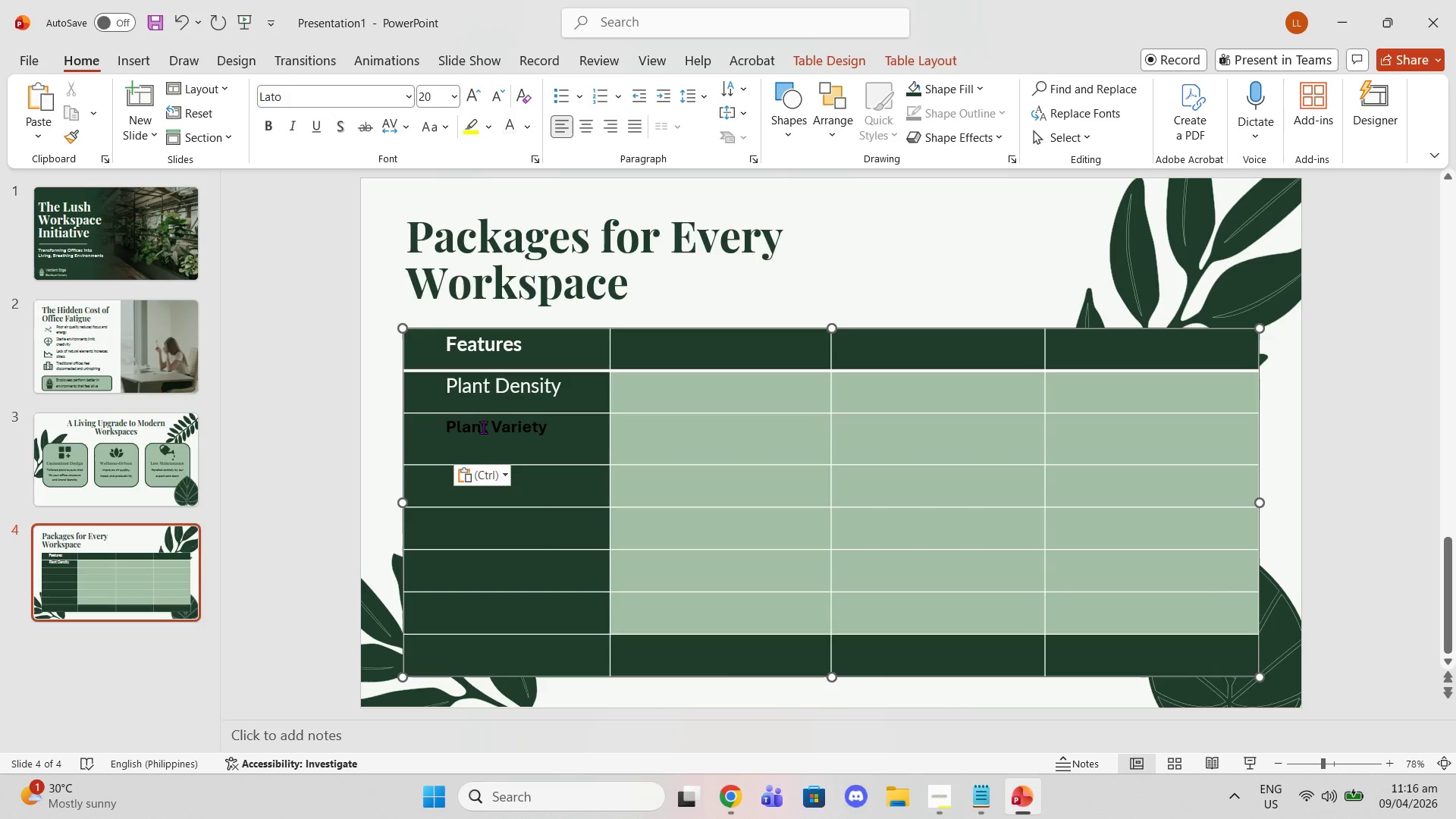 
key(Control+ControlLeft)
 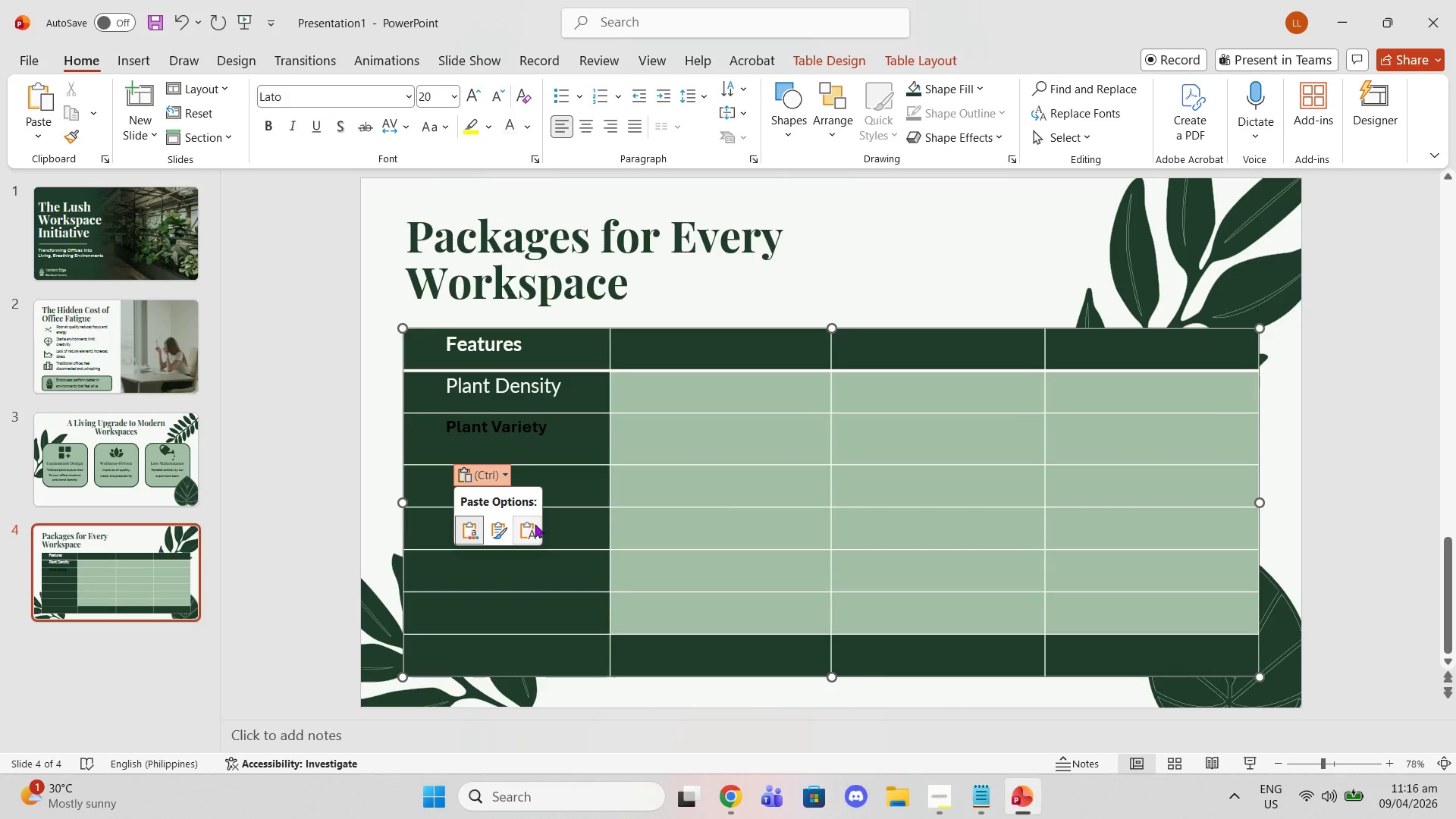 
left_click([535, 525])
 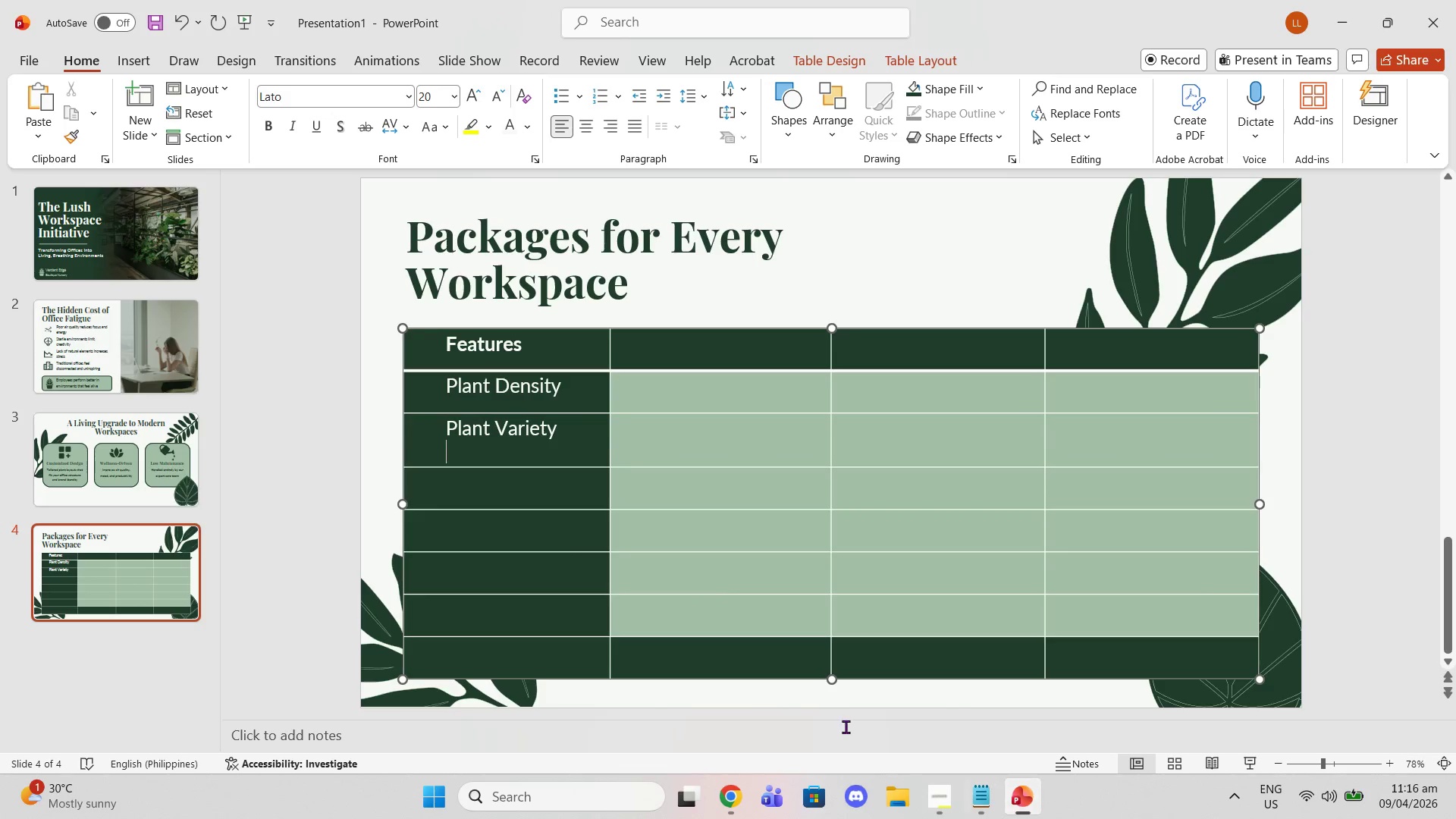 
key(Backspace)
 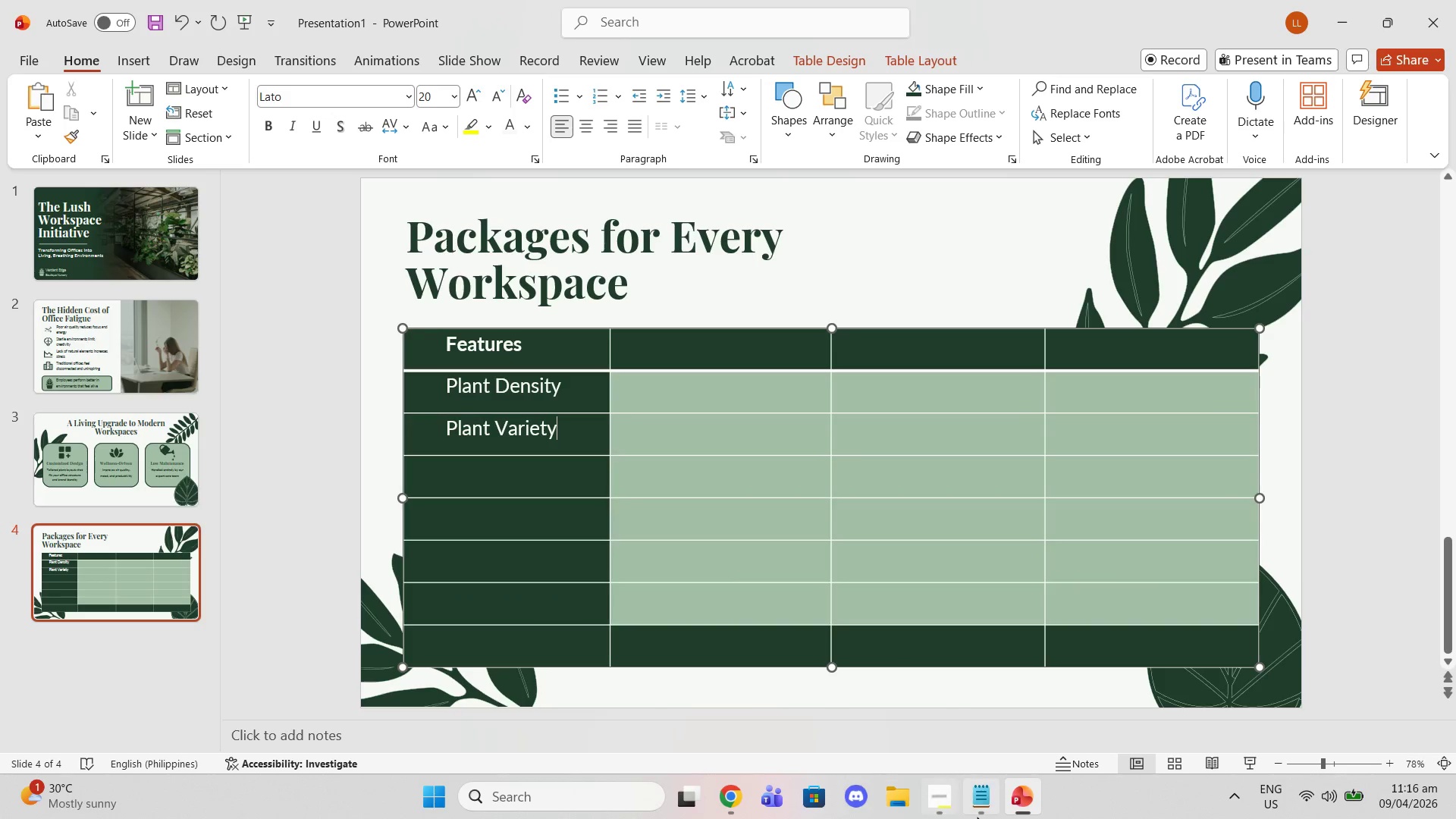 
left_click([981, 815])
 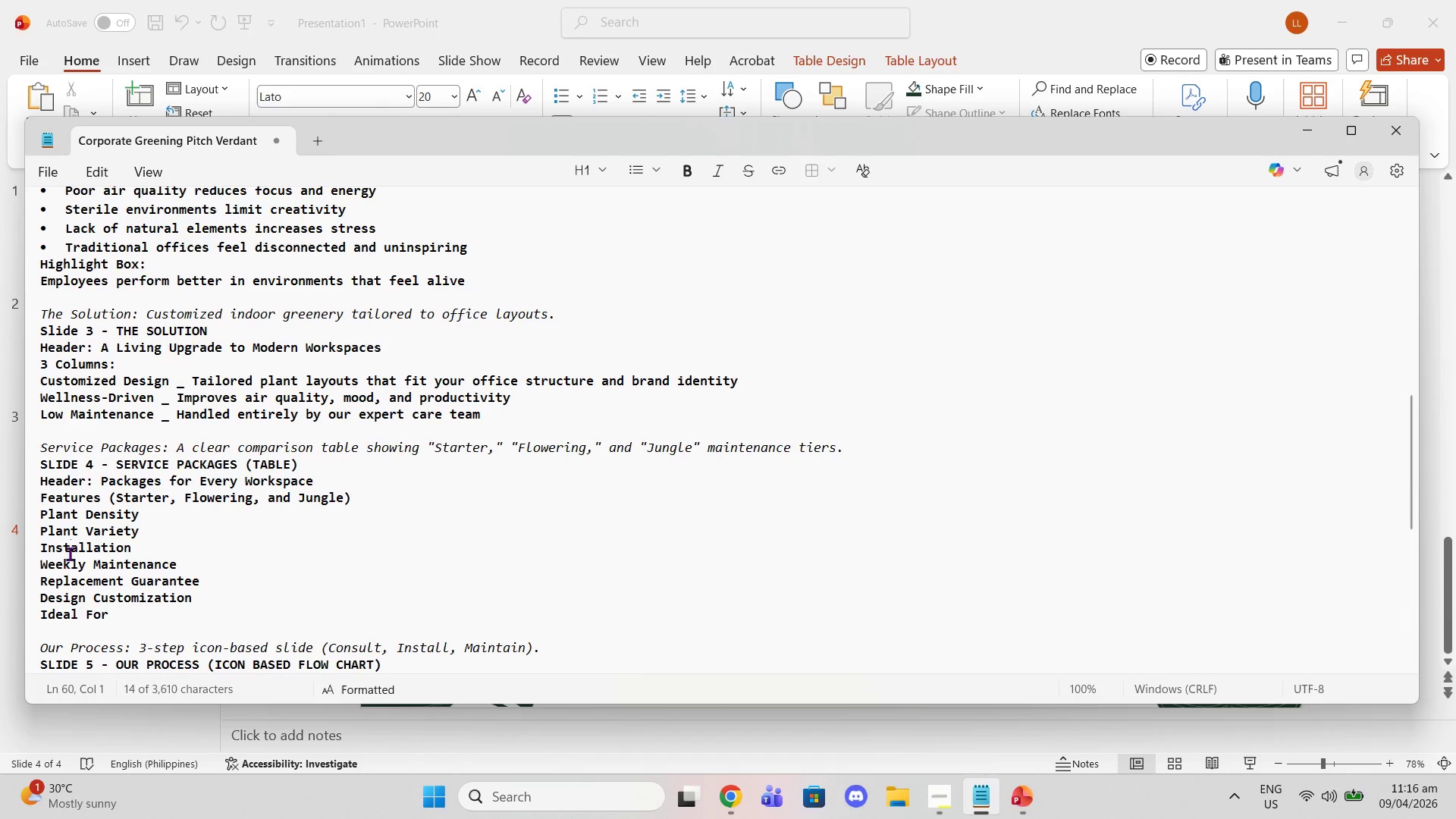 
double_click([70, 554])
 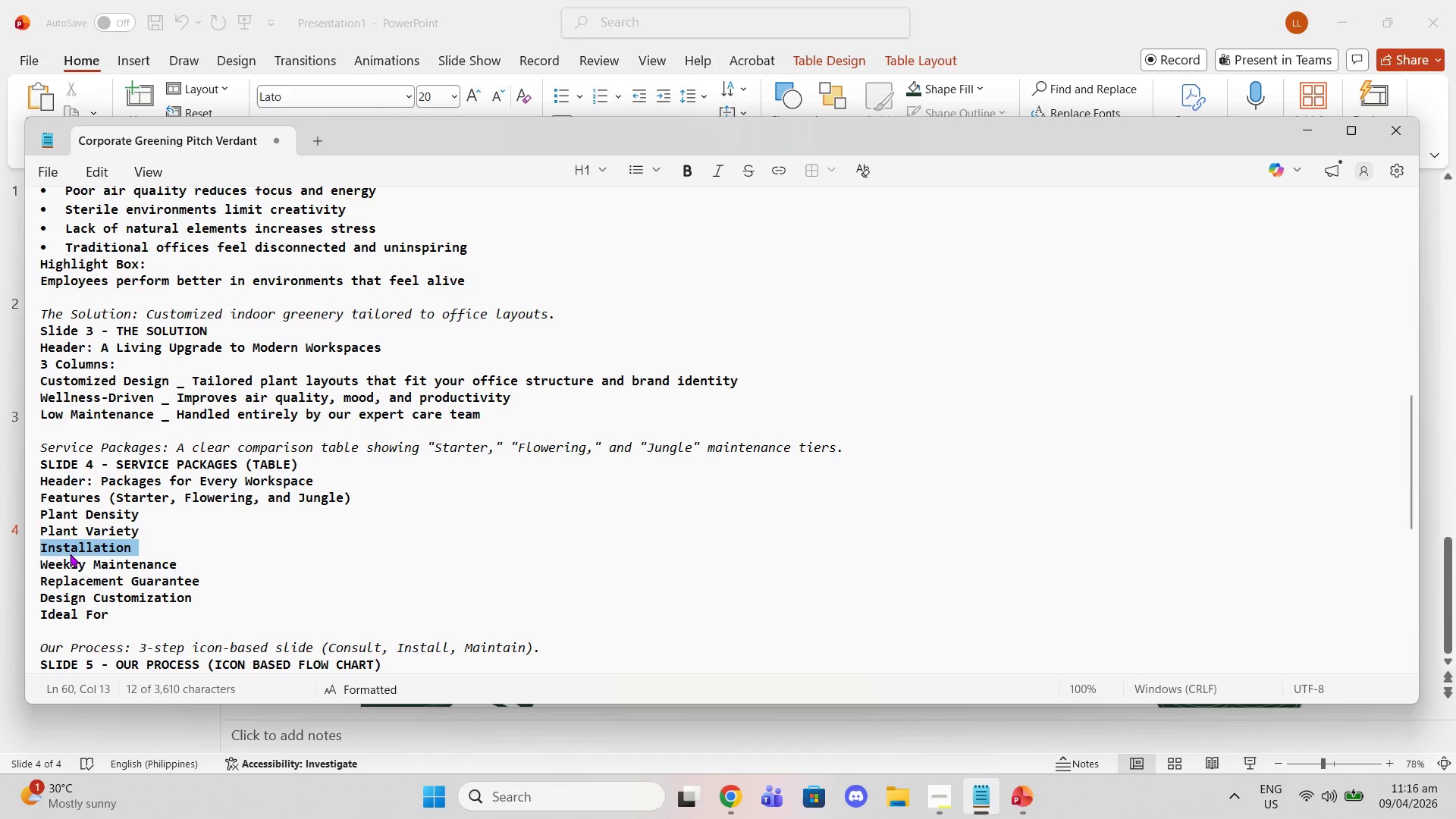 
triple_click([70, 554])
 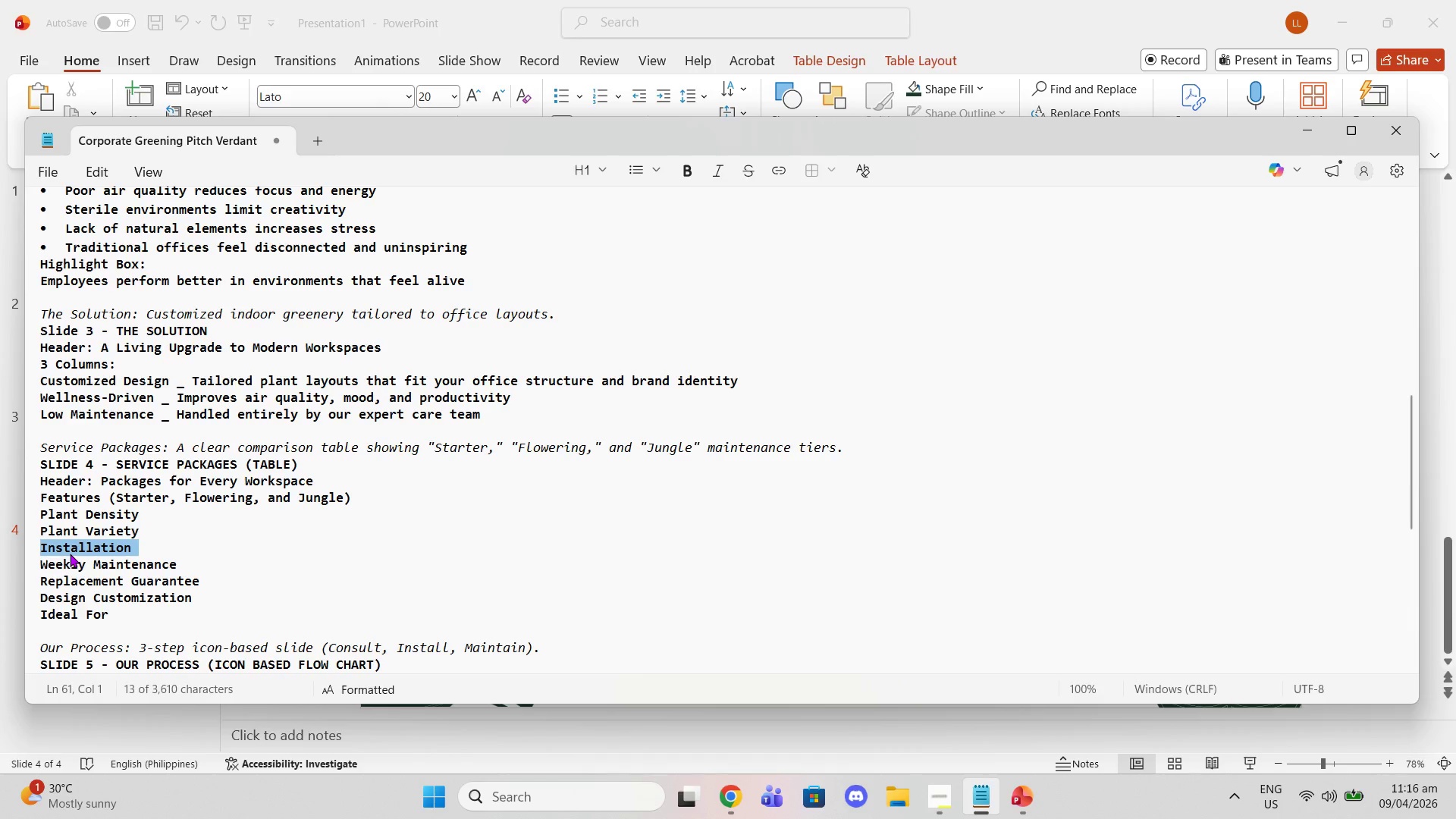 
key(Control+C)
 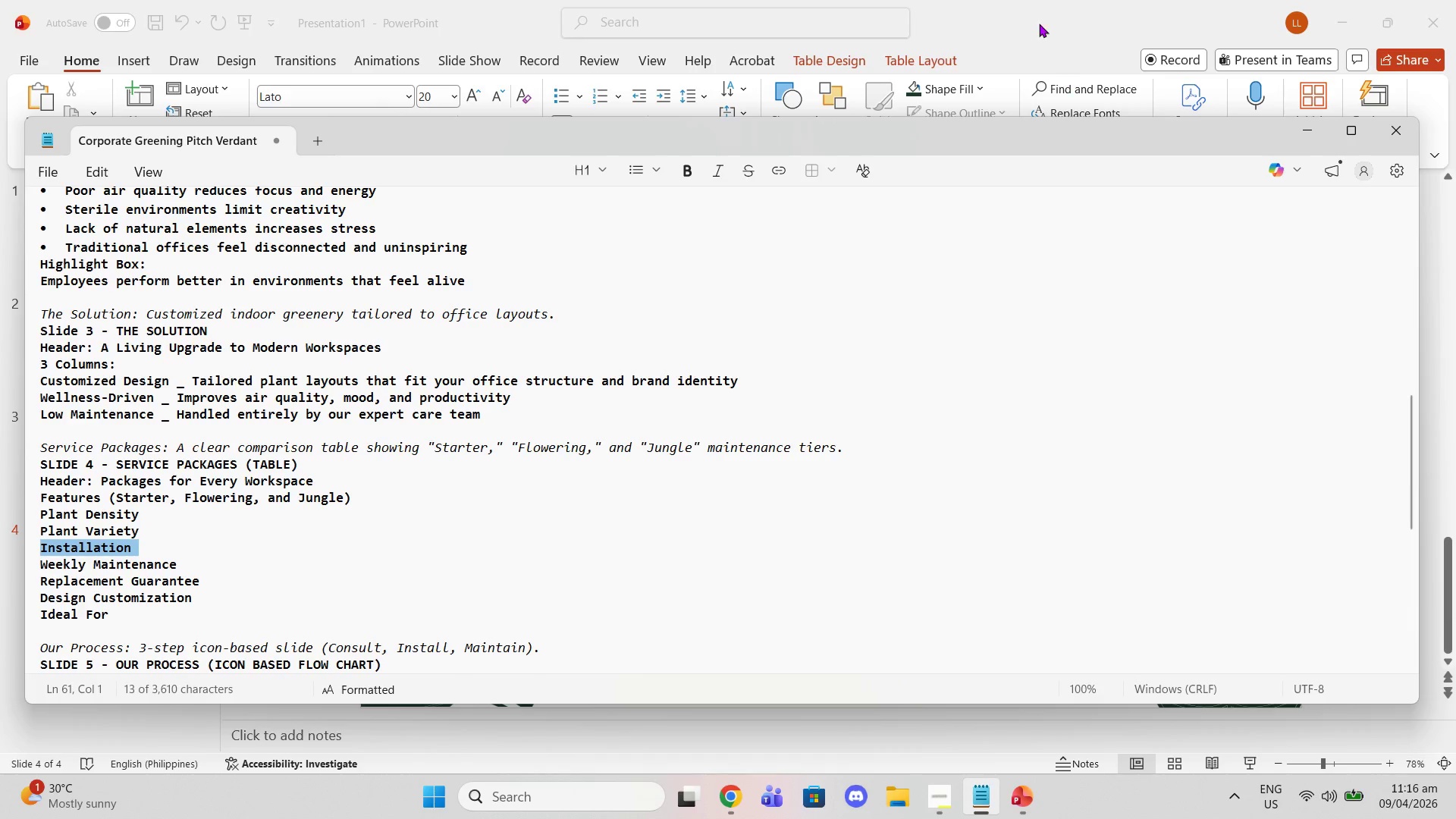 
left_click([1031, 18])
 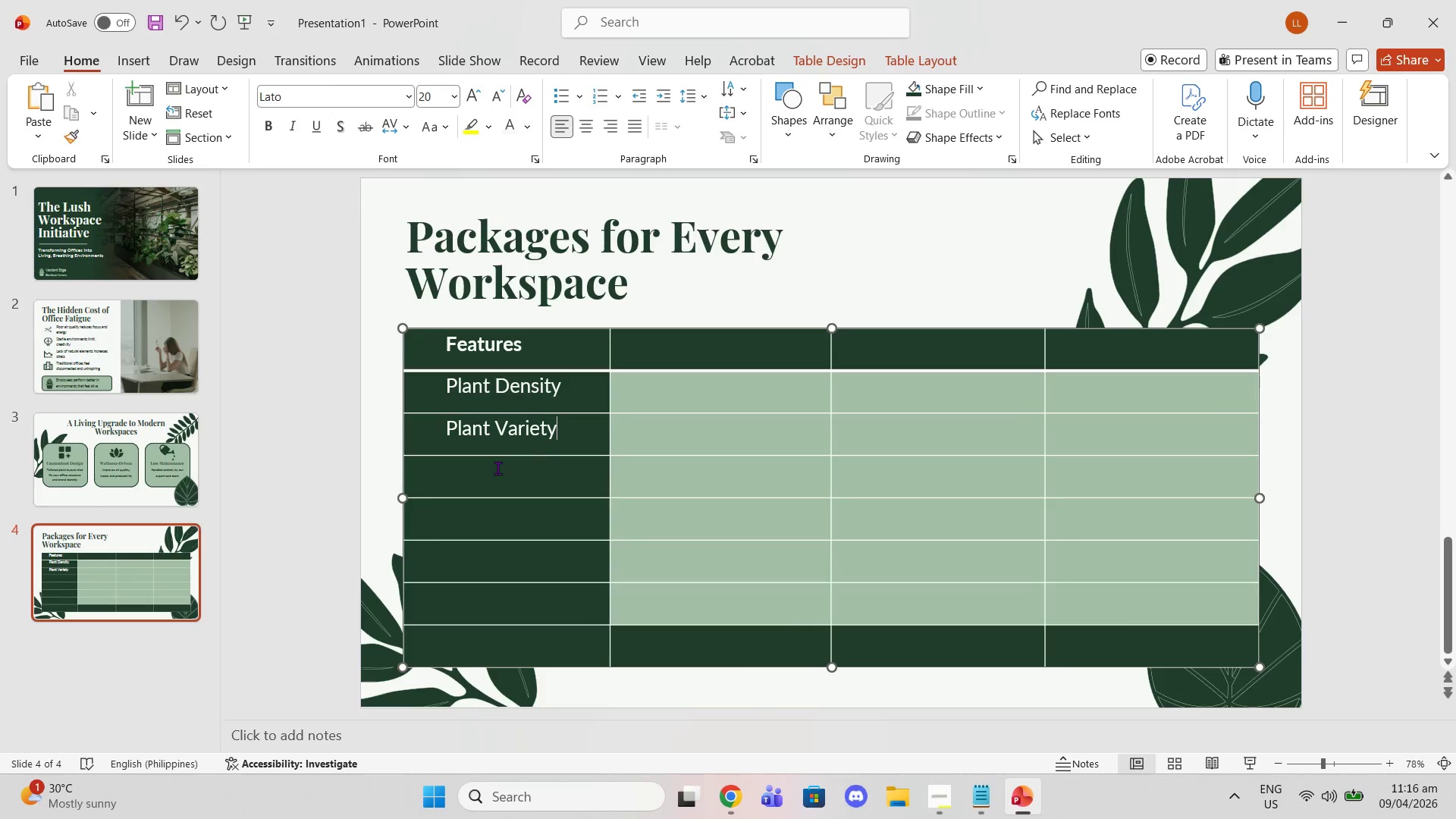 
left_click([495, 469])
 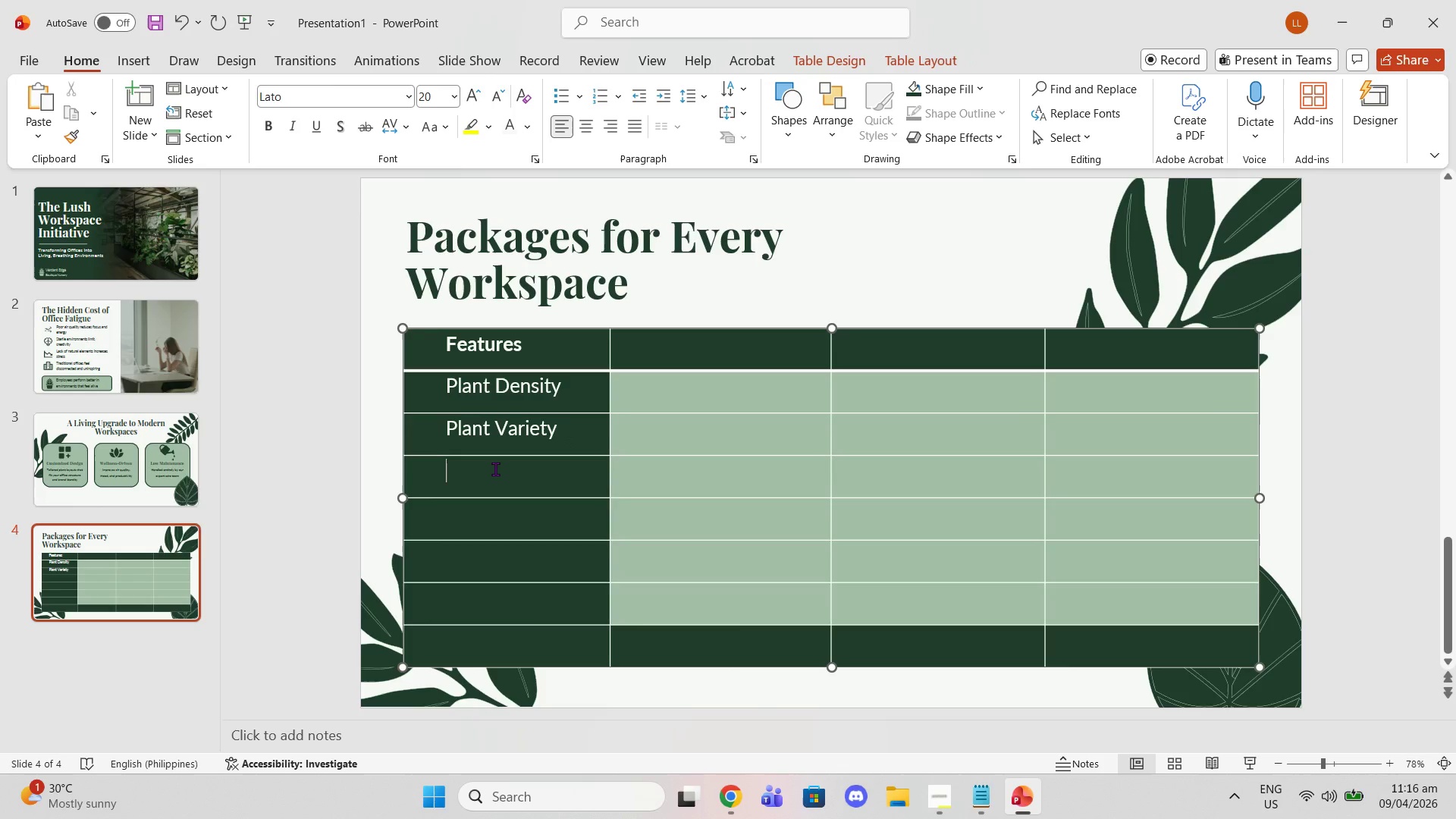 
key(Control+V)
 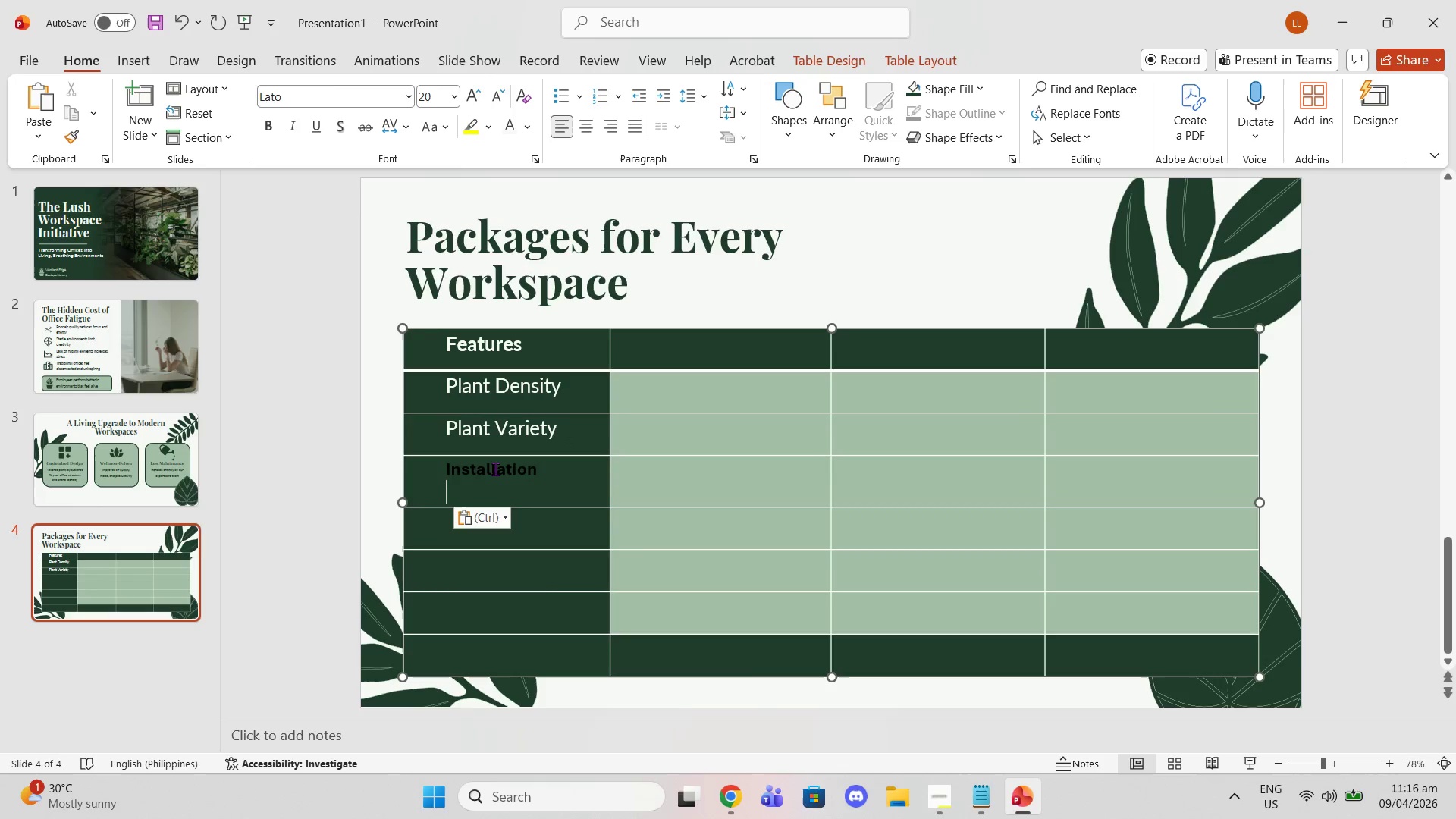 
key(Control+ControlLeft)
 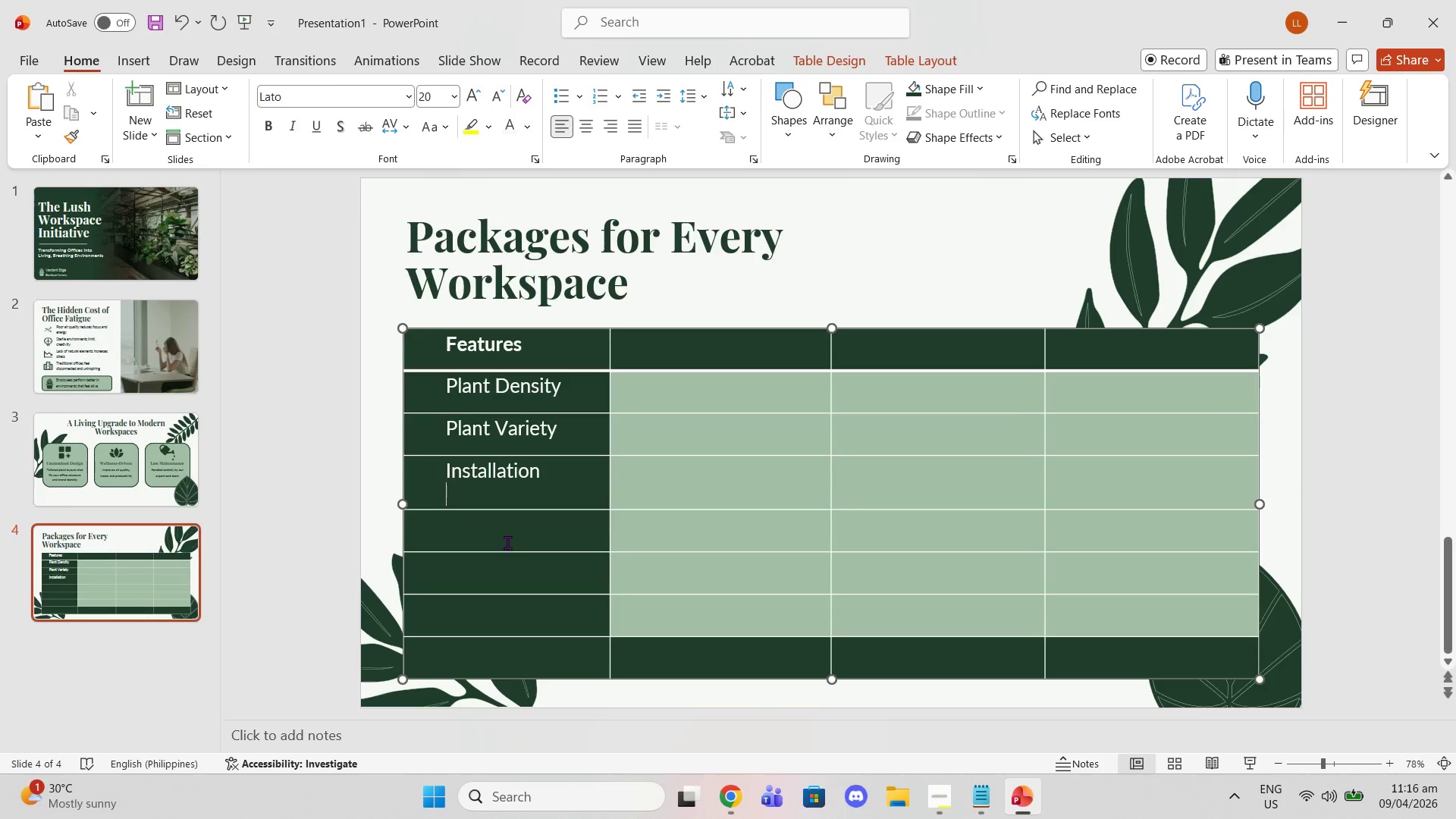 
key(Backspace)
 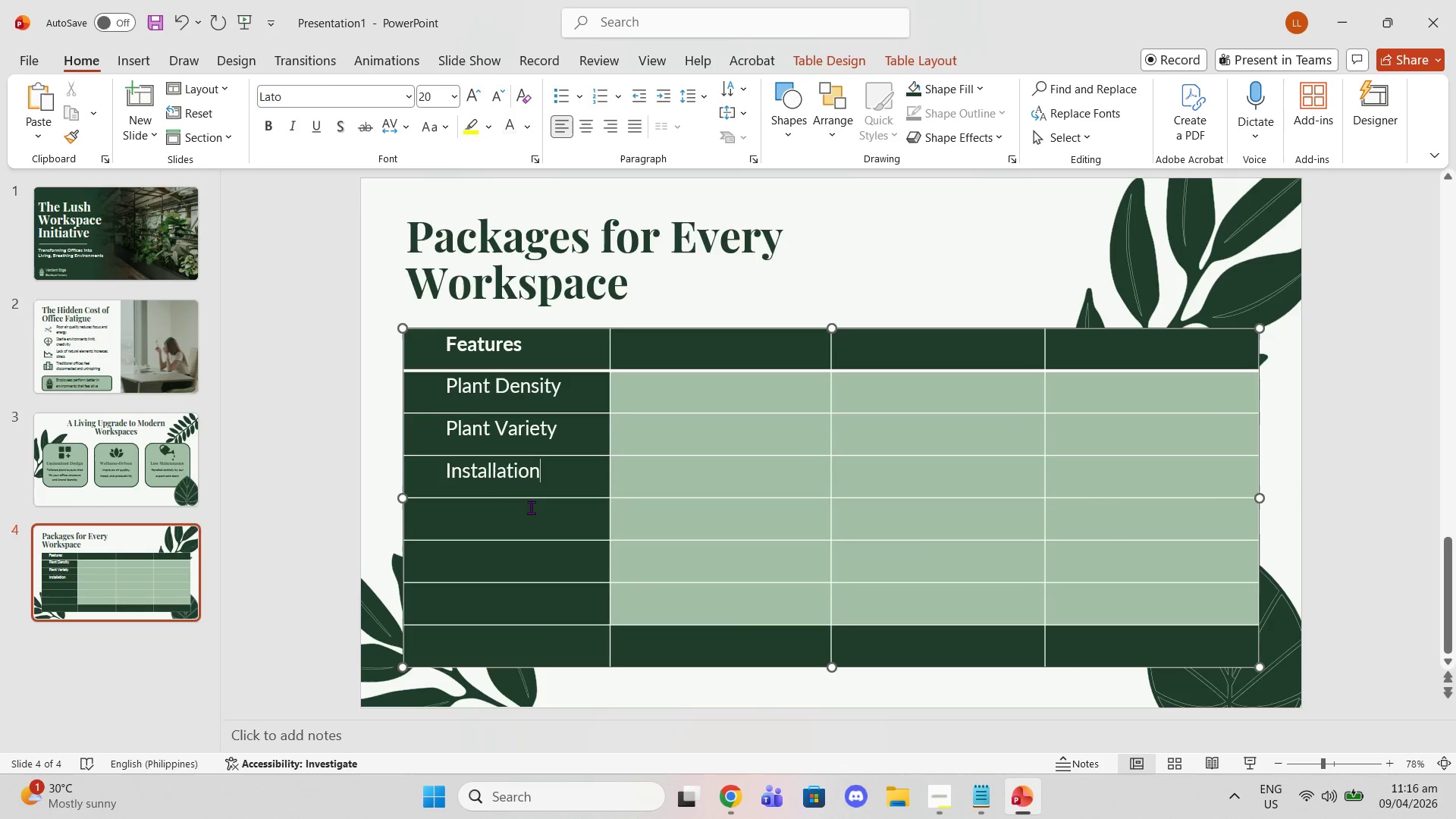 
left_click([531, 507])
 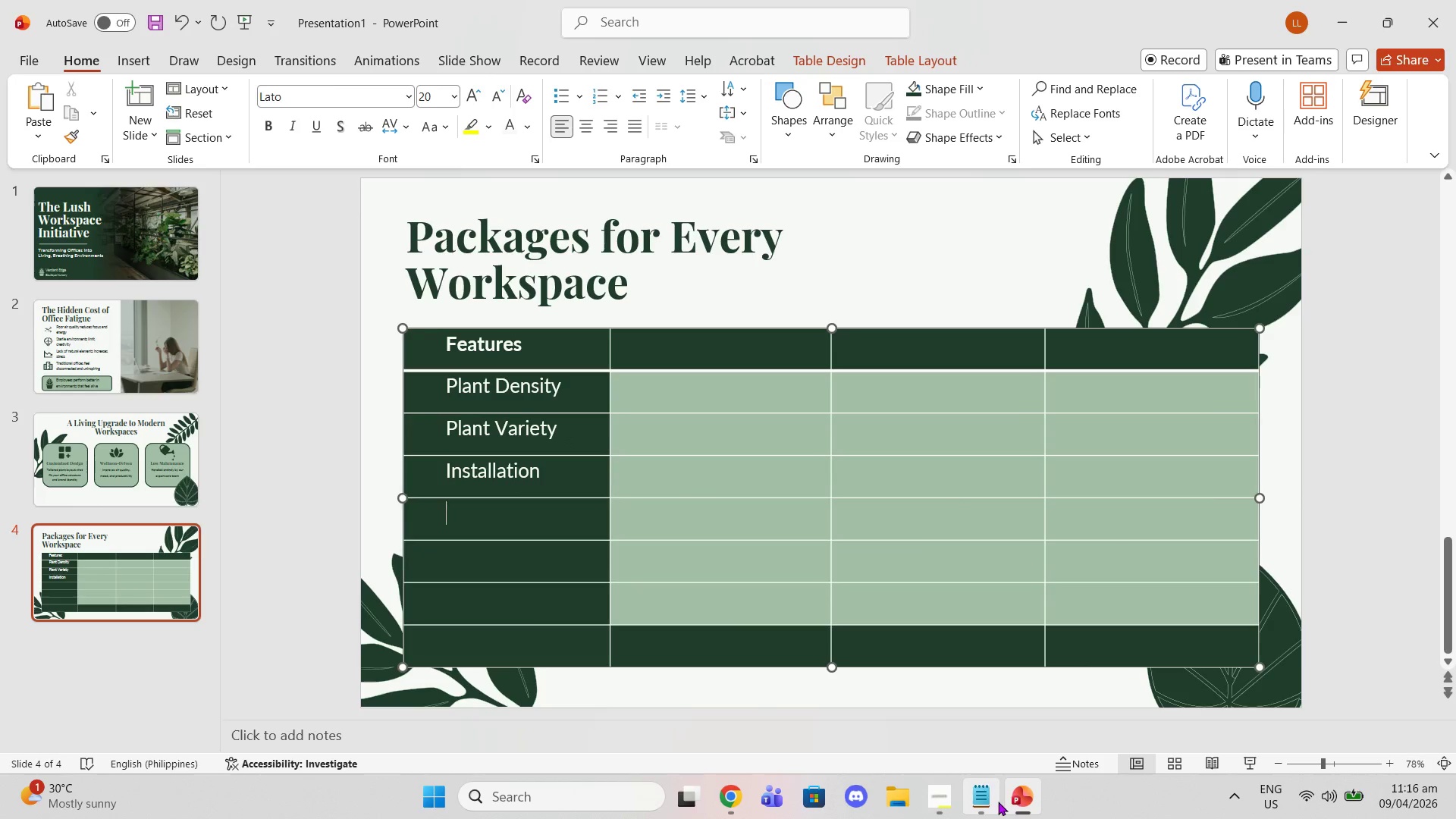 
 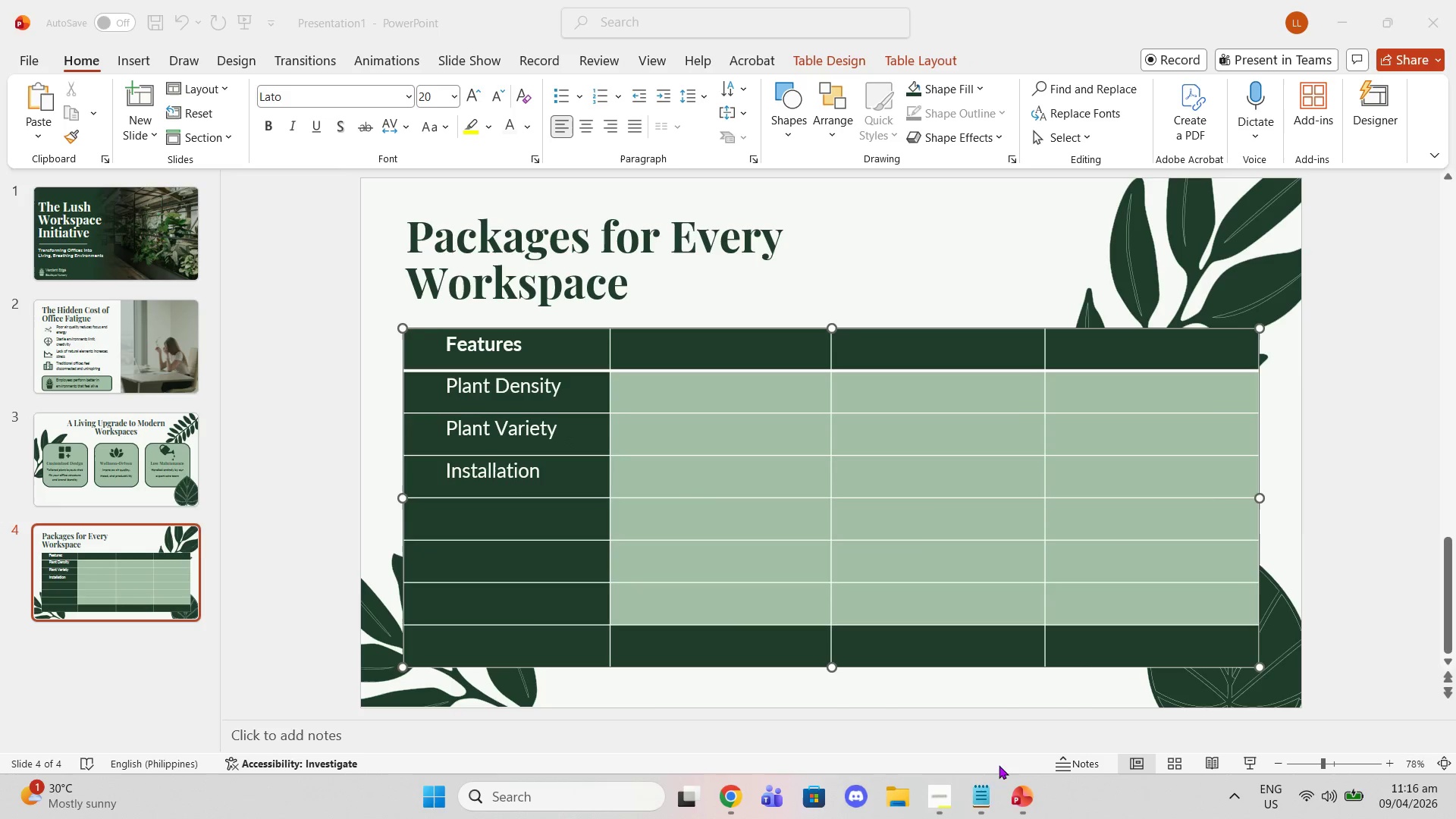 
left_click([988, 787])
 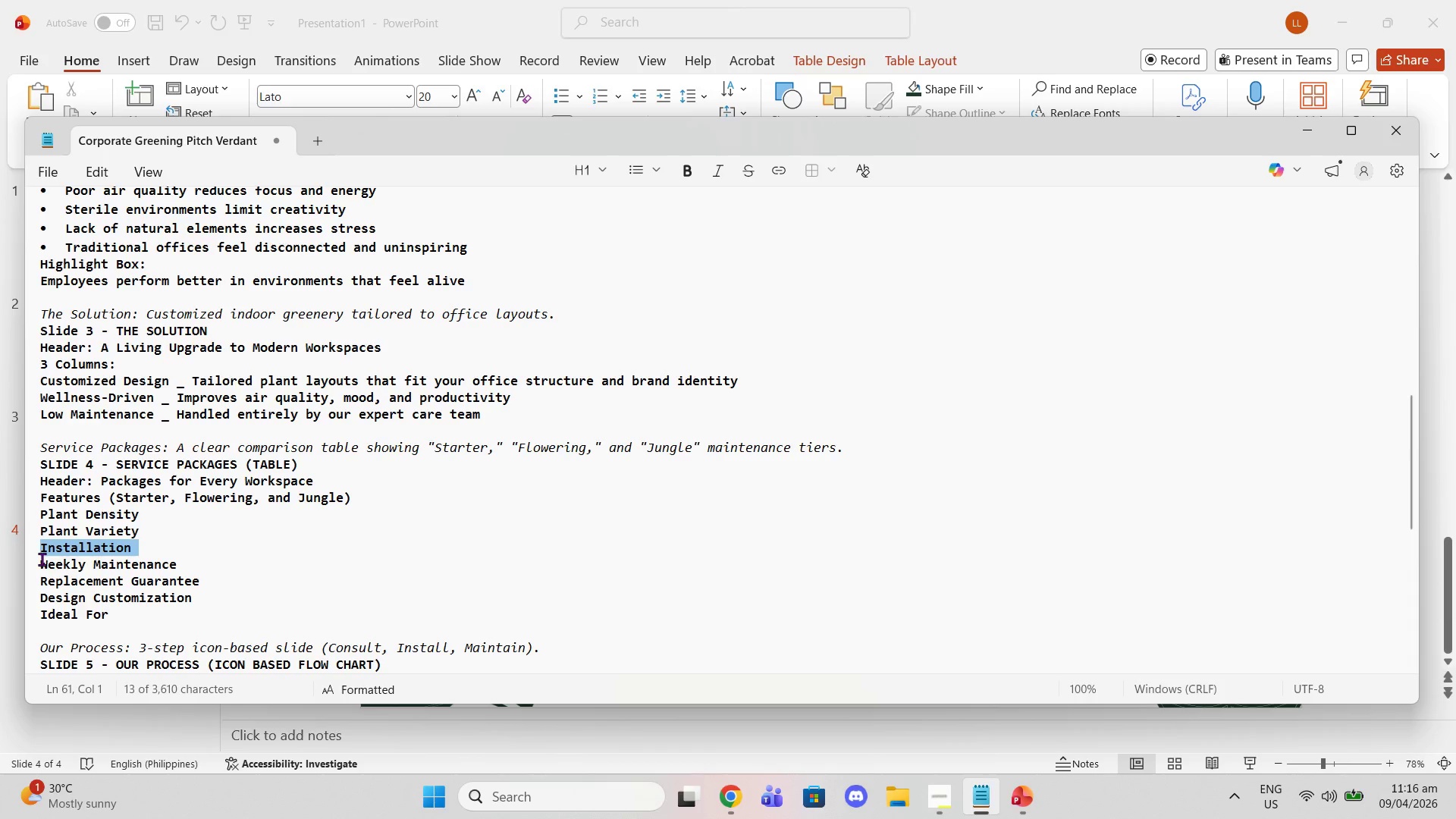 
left_click_drag(start_coordinate=[42, 560], to_coordinate=[175, 560])
 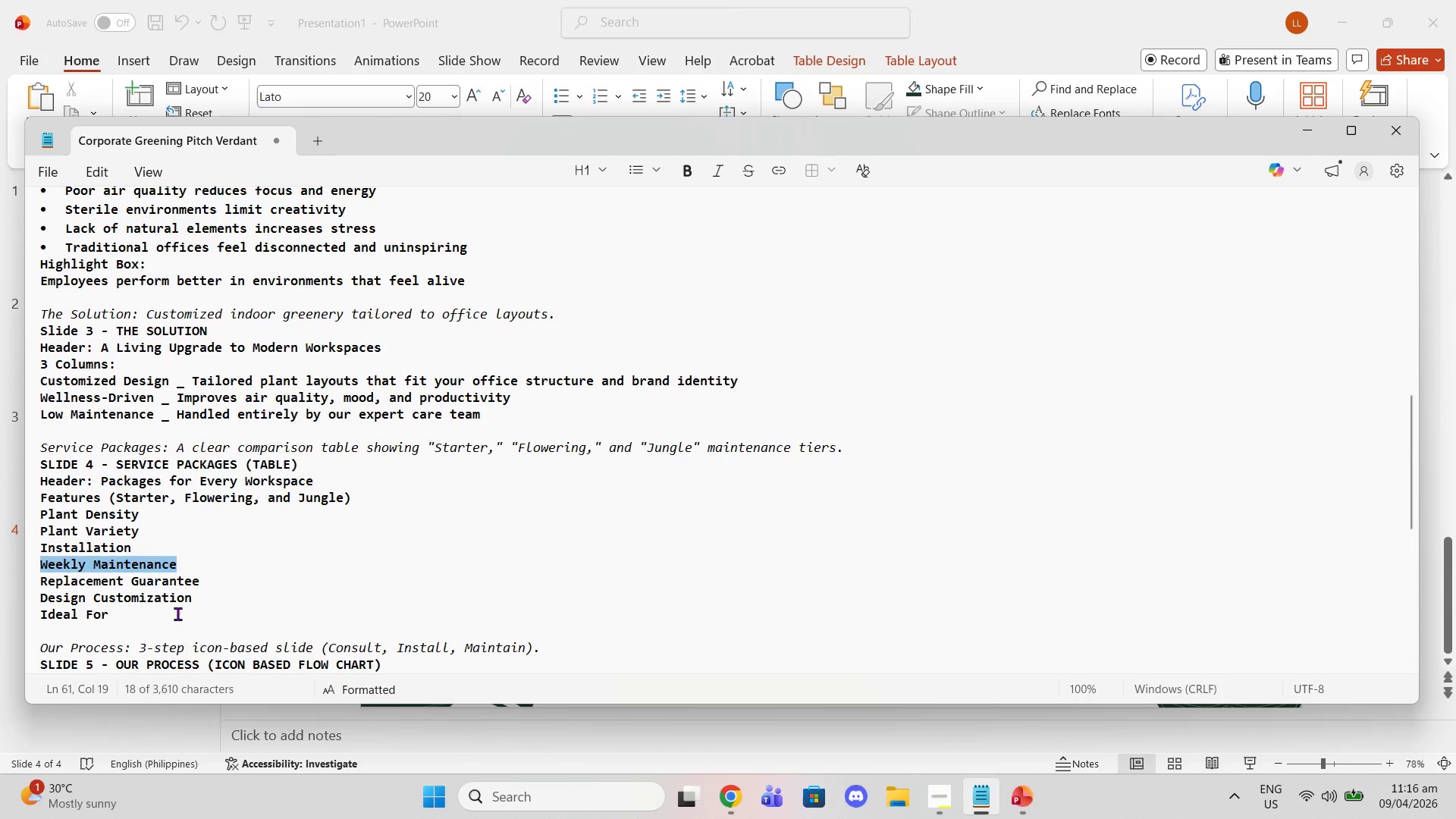 
key(Control+C)
 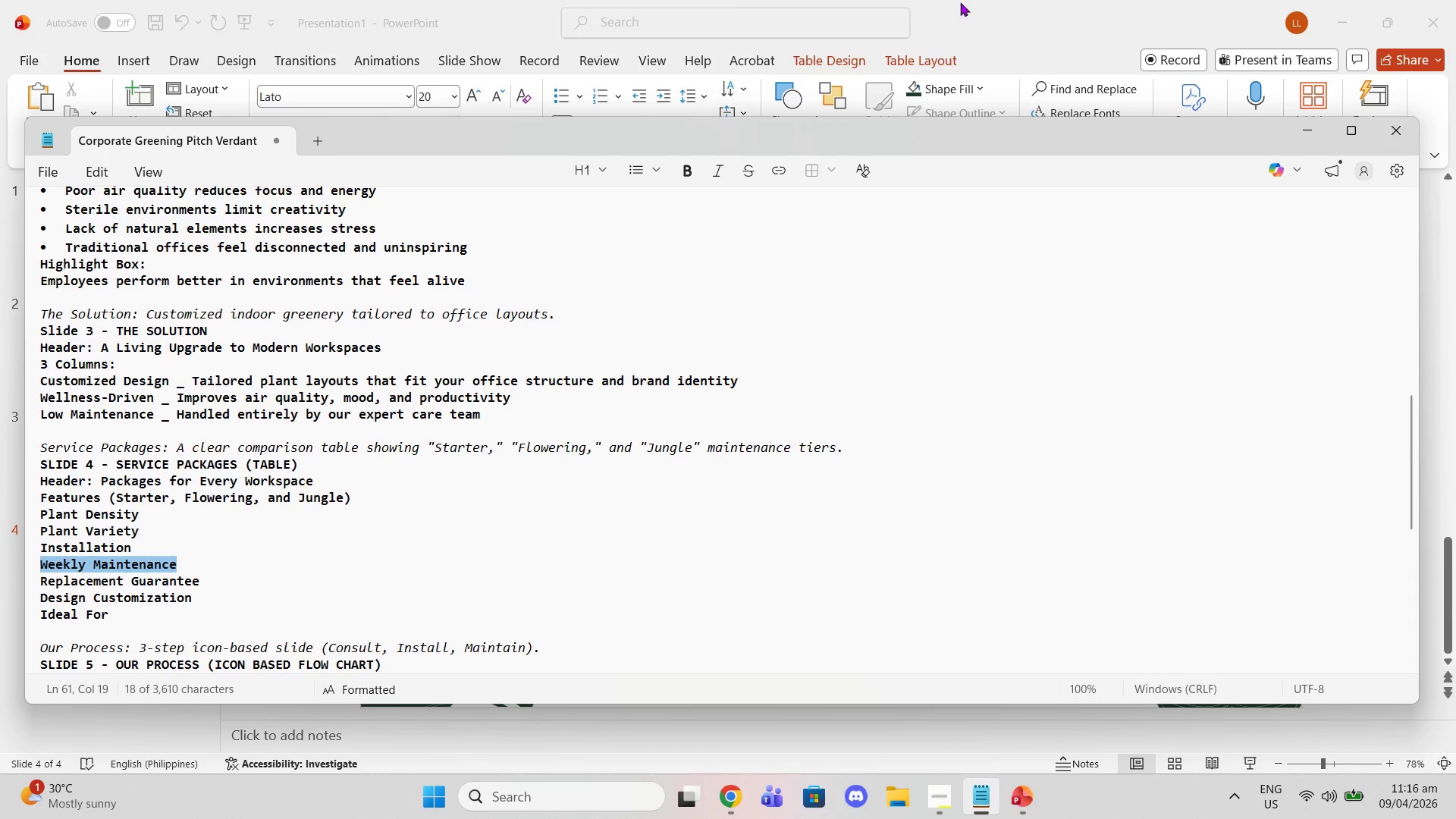 
left_click([998, 6])
 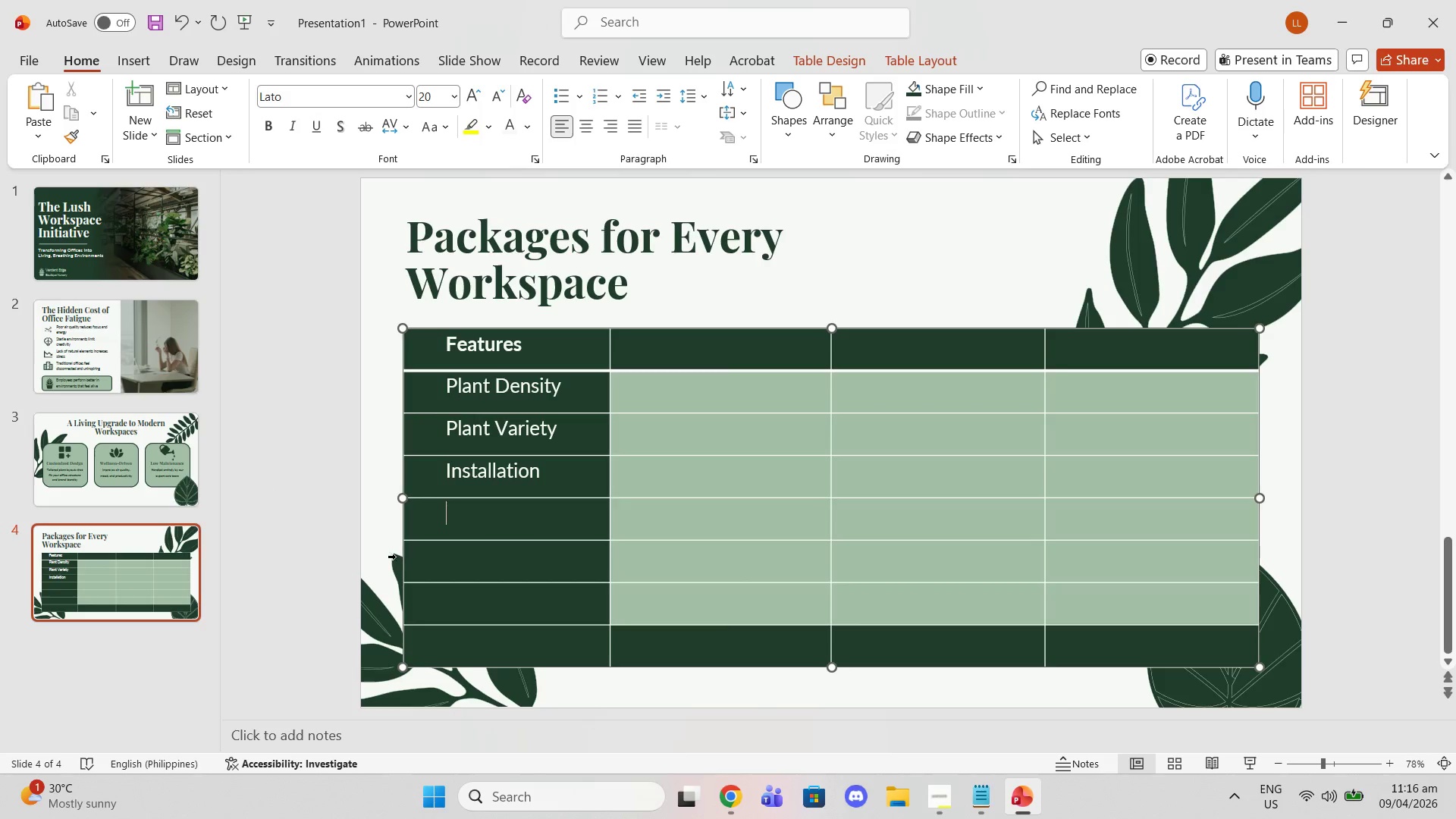 
key(Control+V)
 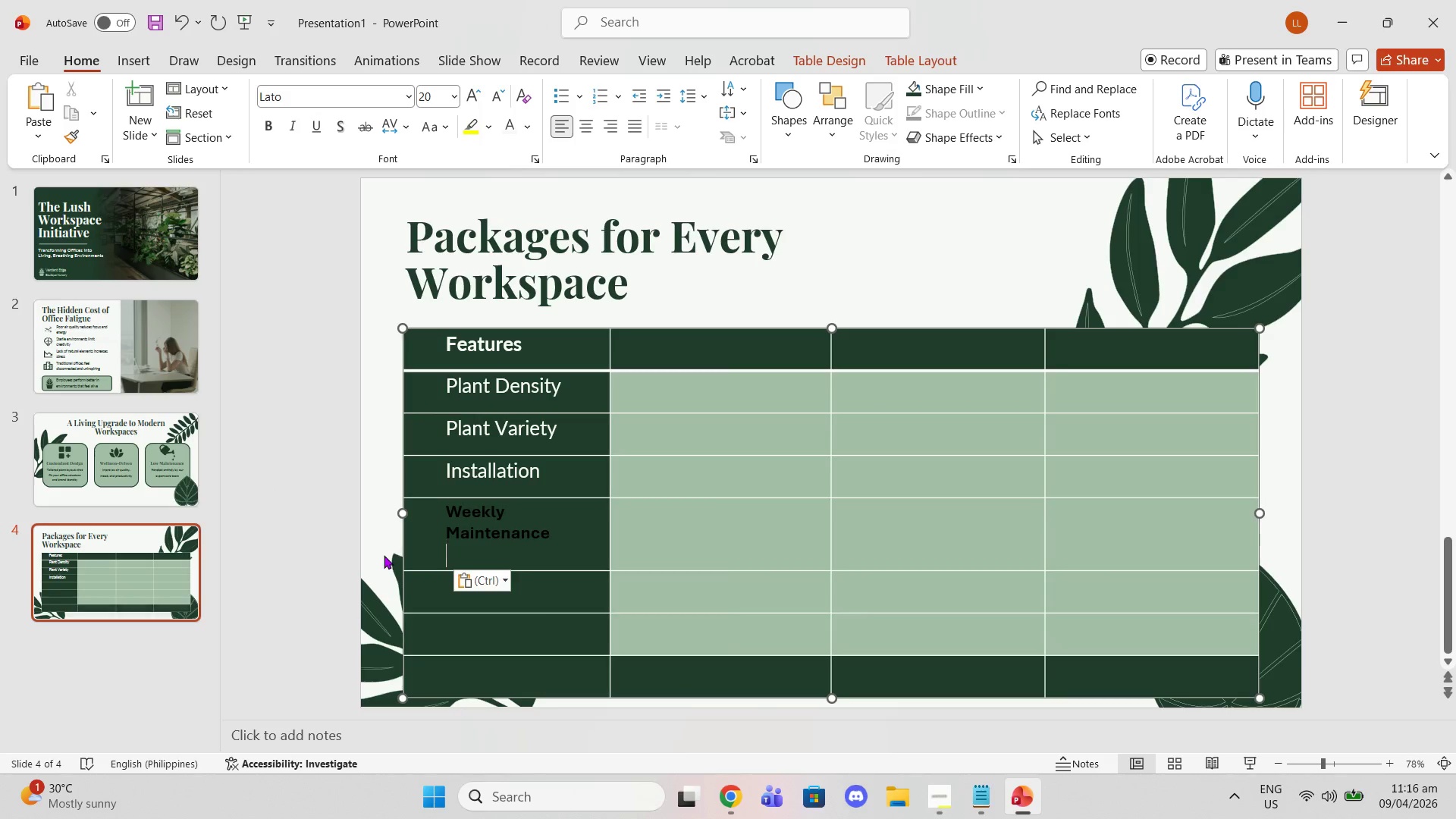 
key(Control+ControlLeft)
 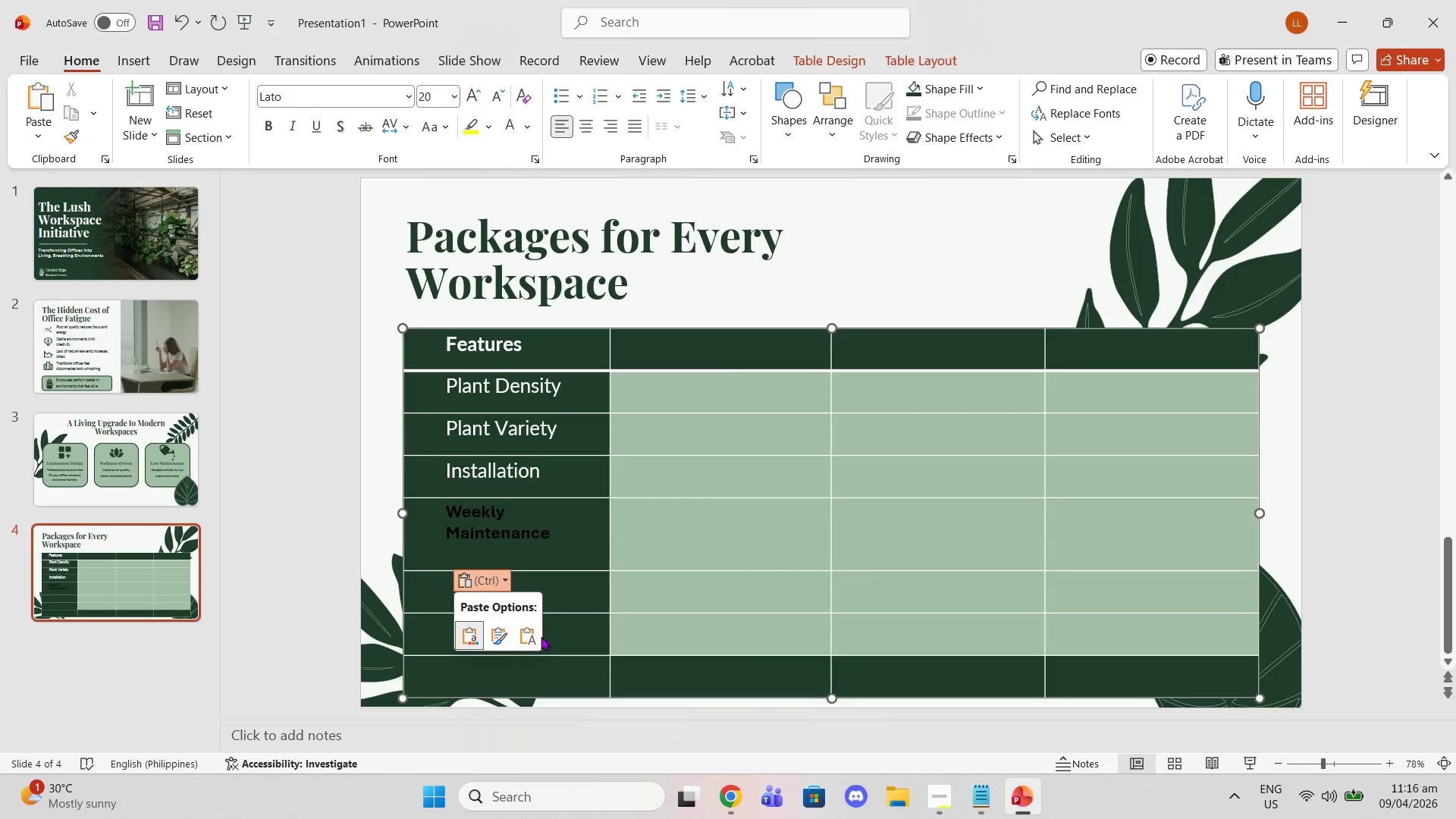 
left_click([525, 633])
 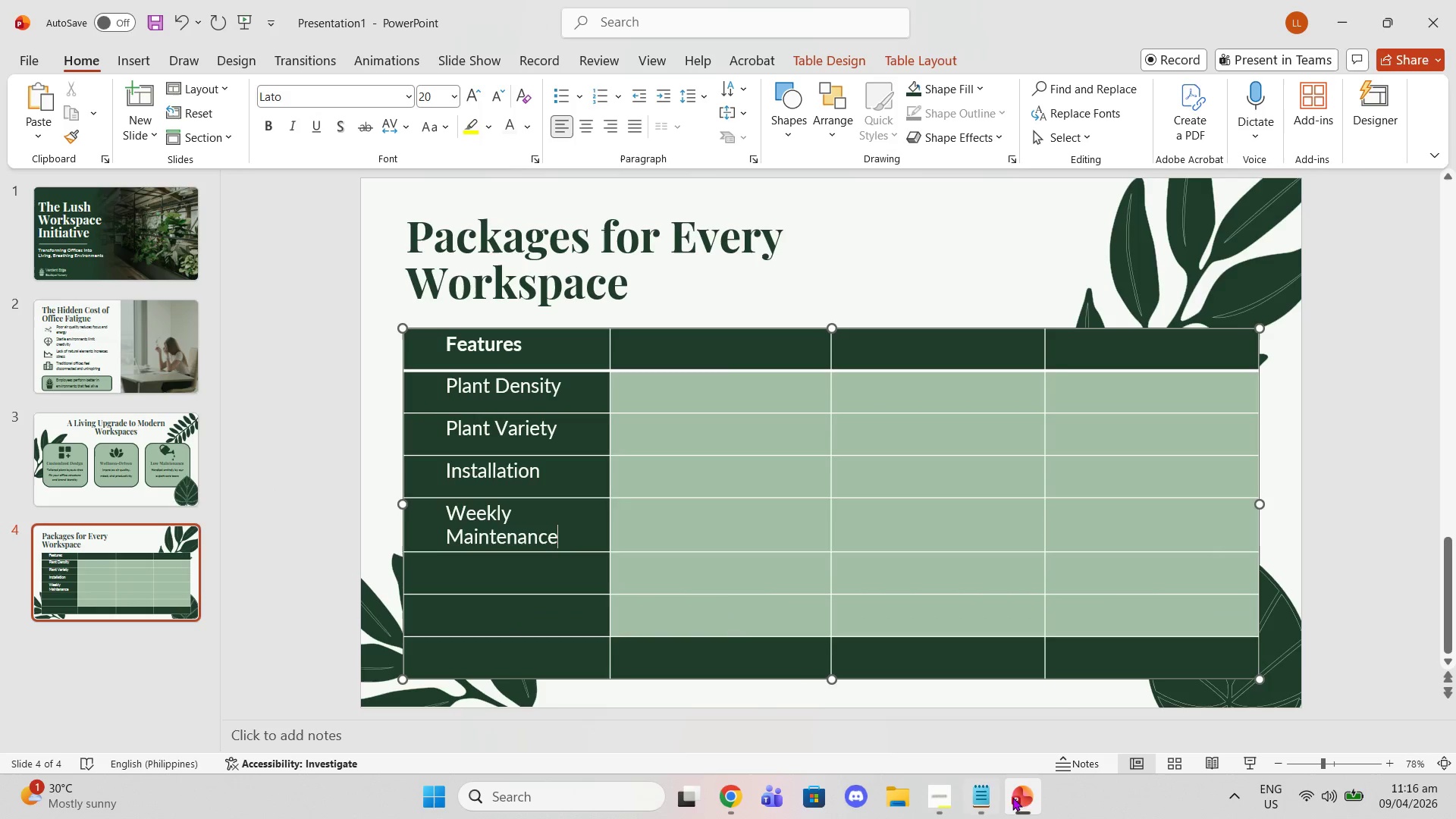 
left_click([988, 801])
 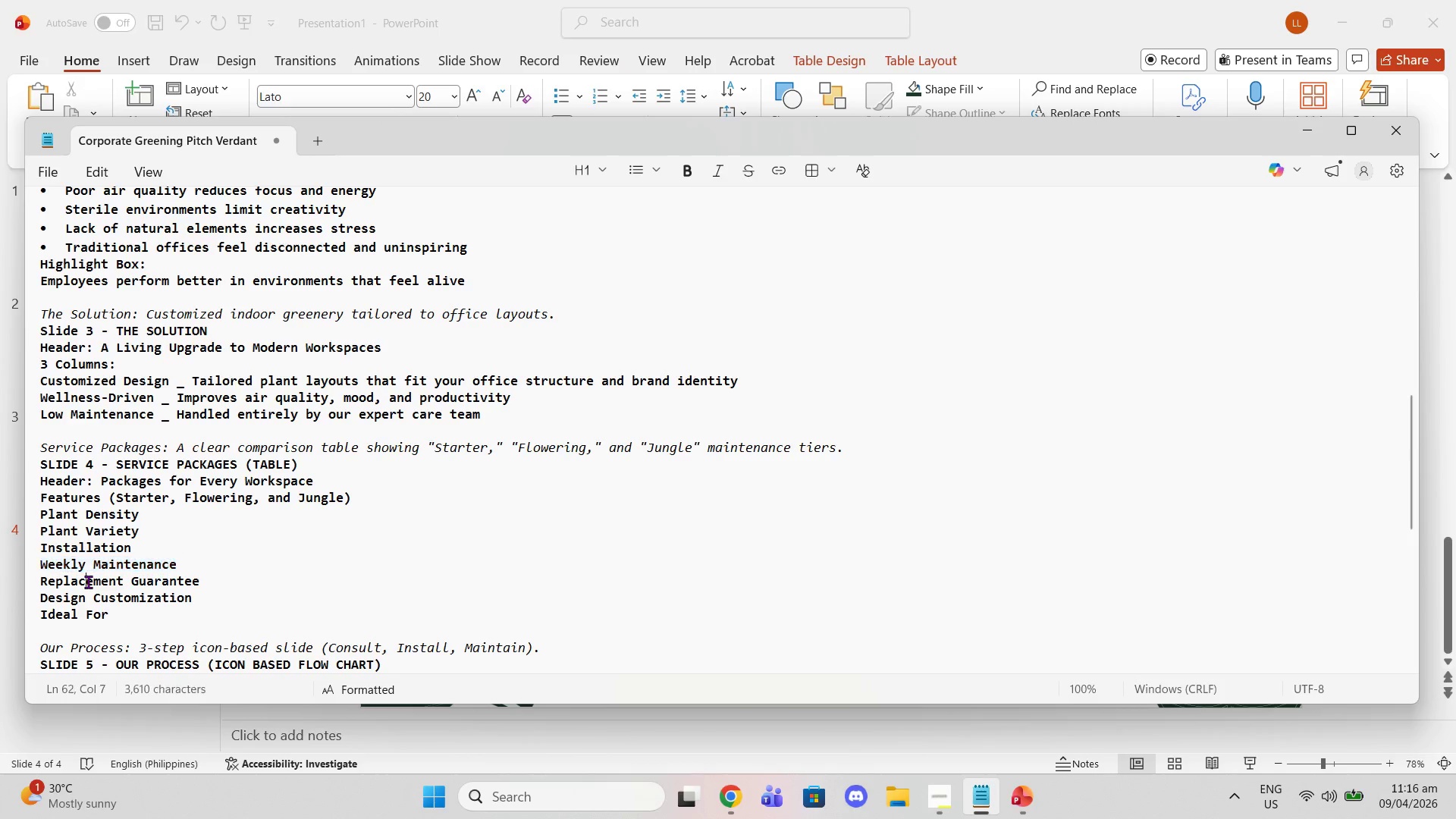 
double_click([89, 582])
 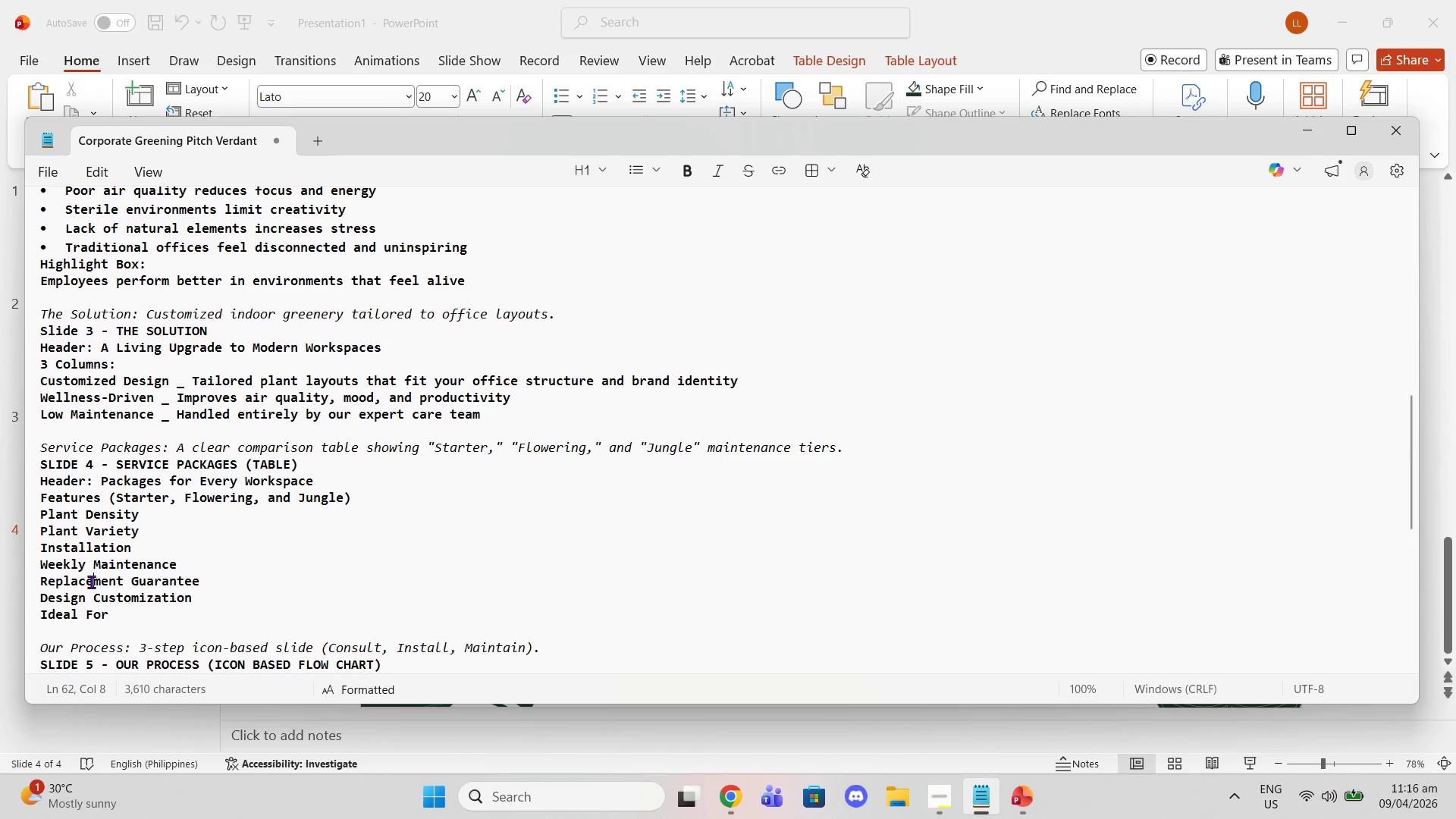 
triple_click([91, 582])
 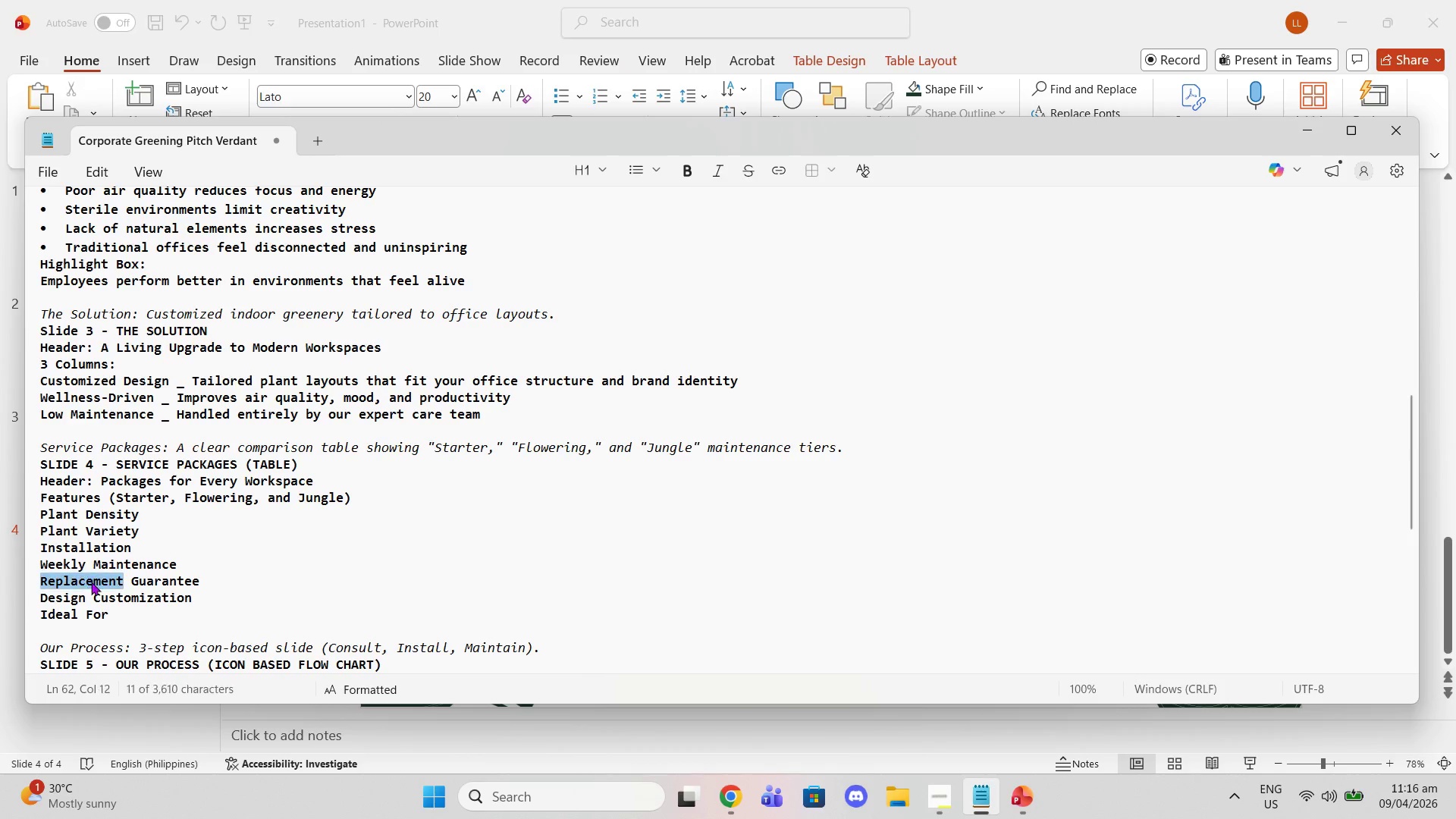 
triple_click([91, 582])
 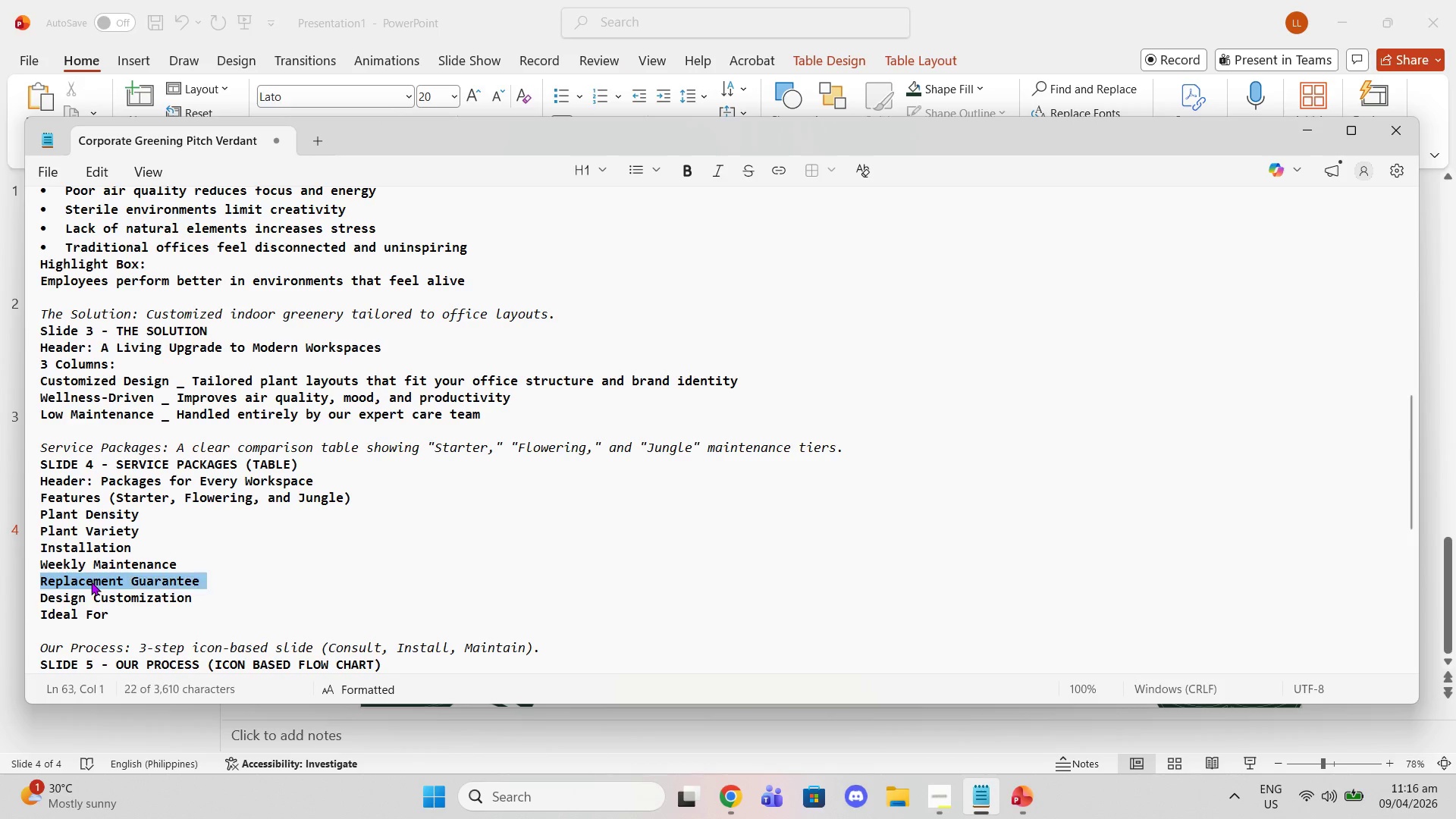 
triple_click([91, 582])
 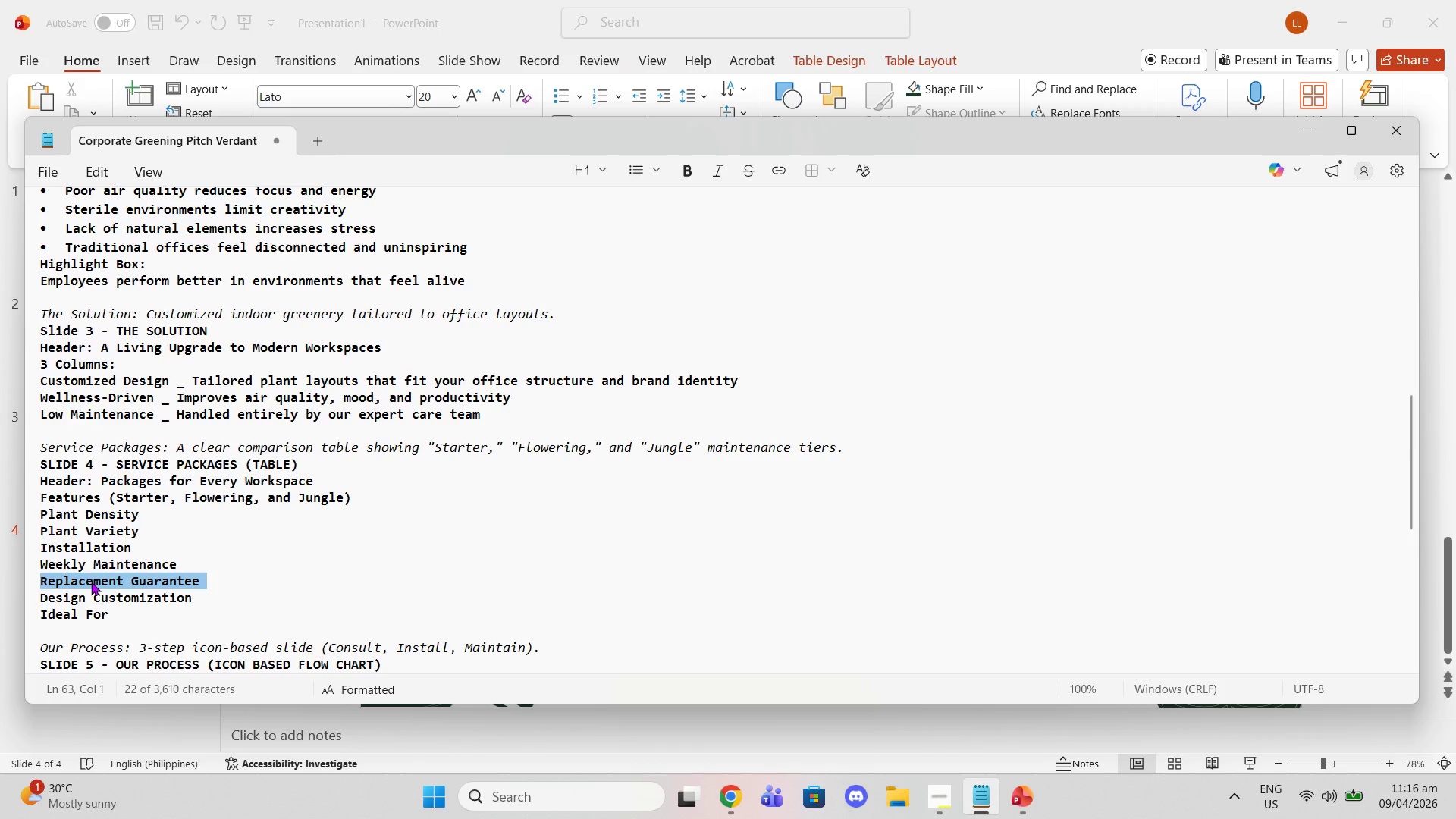 
key(Control+C)
 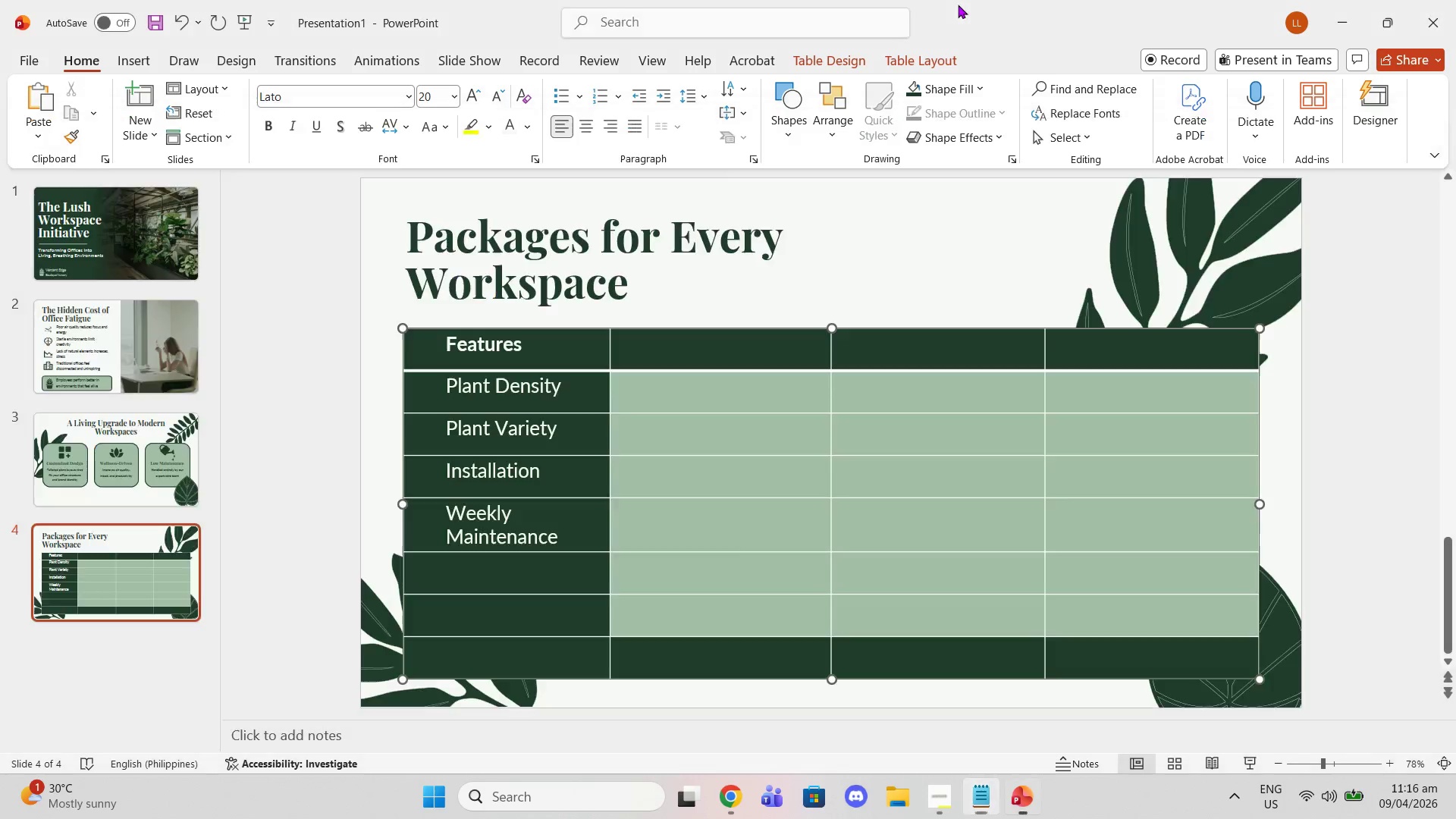 
left_click([958, 5])
 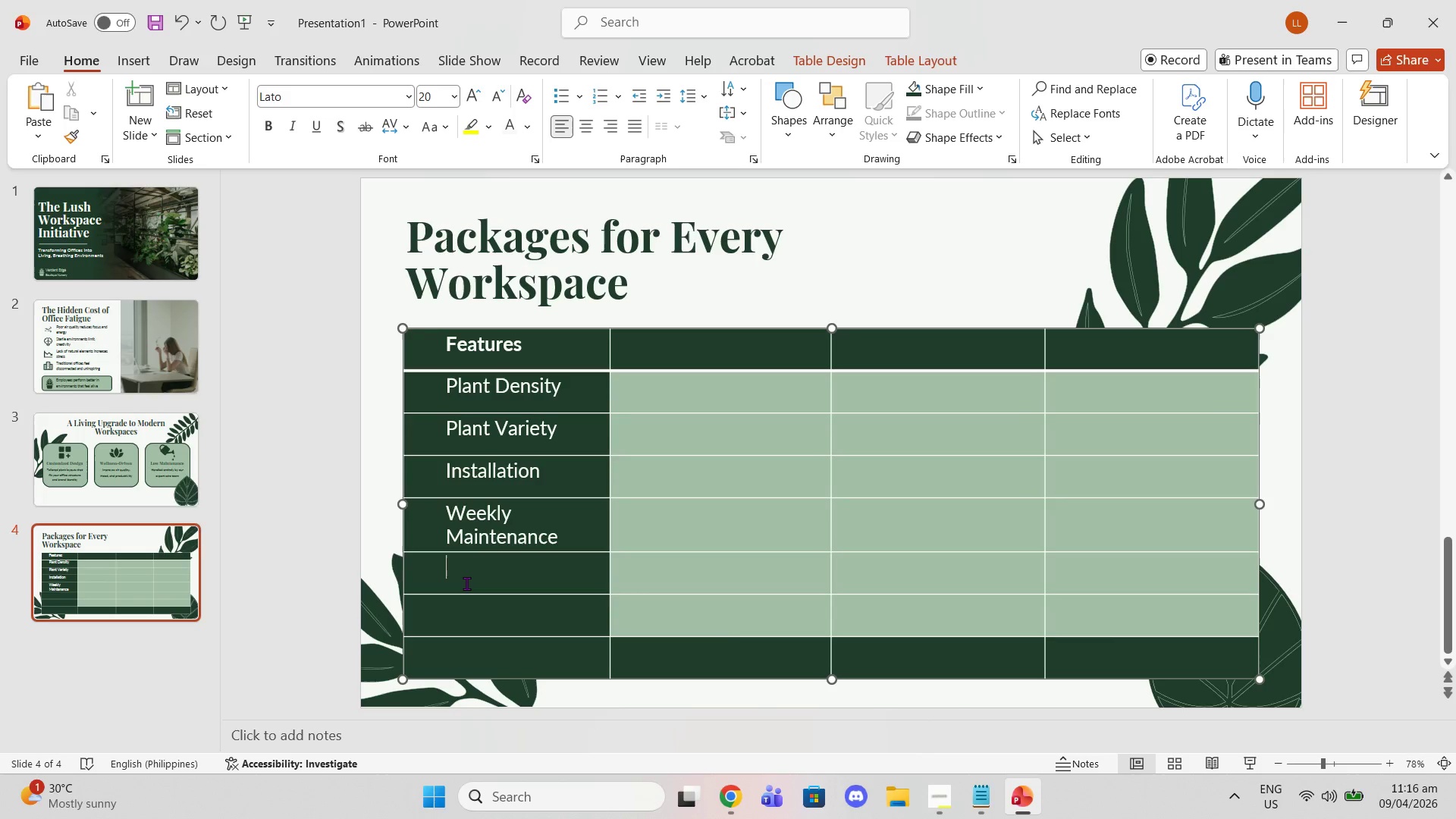 
left_click([466, 583])
 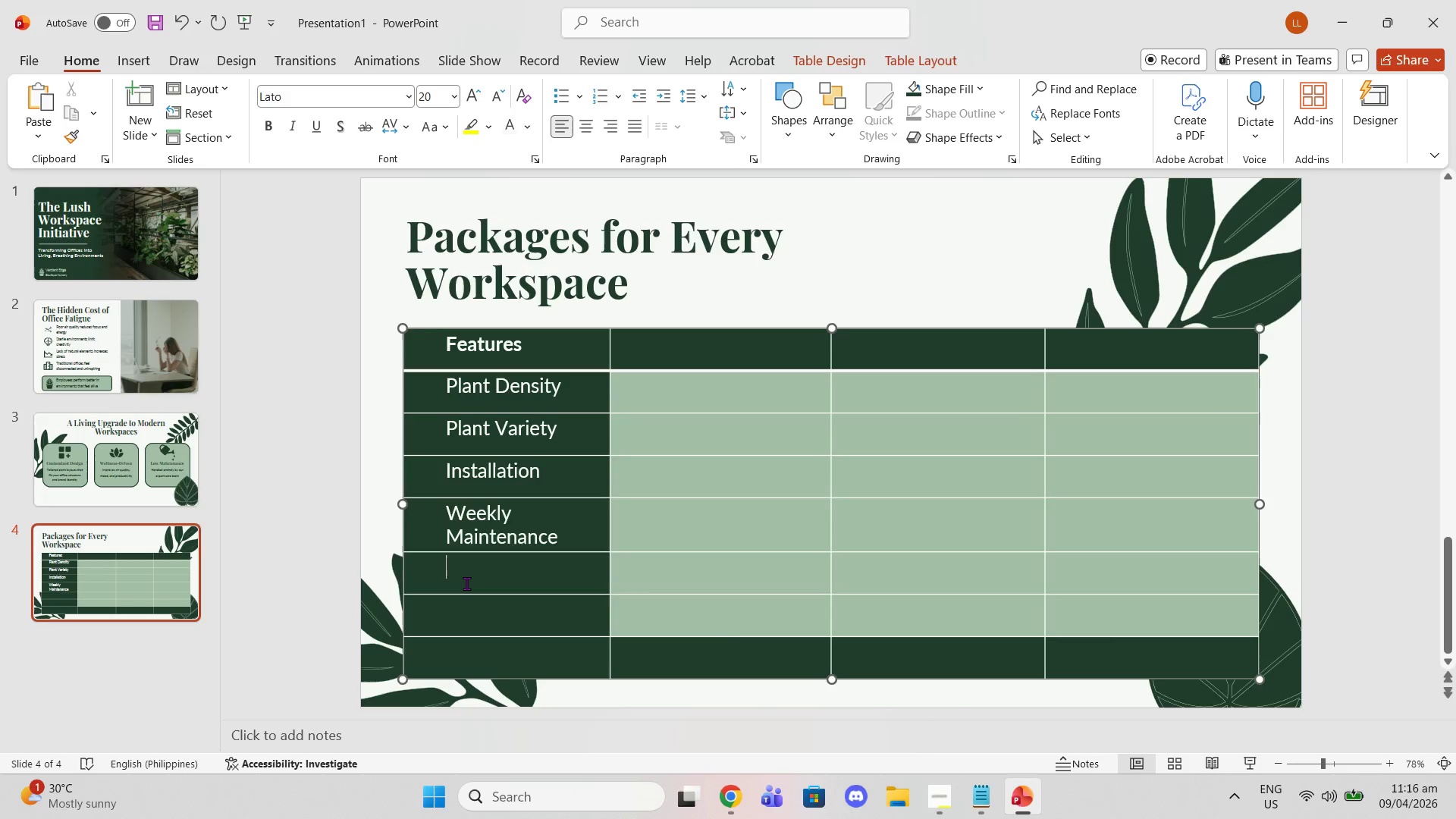 
key(Control+V)
 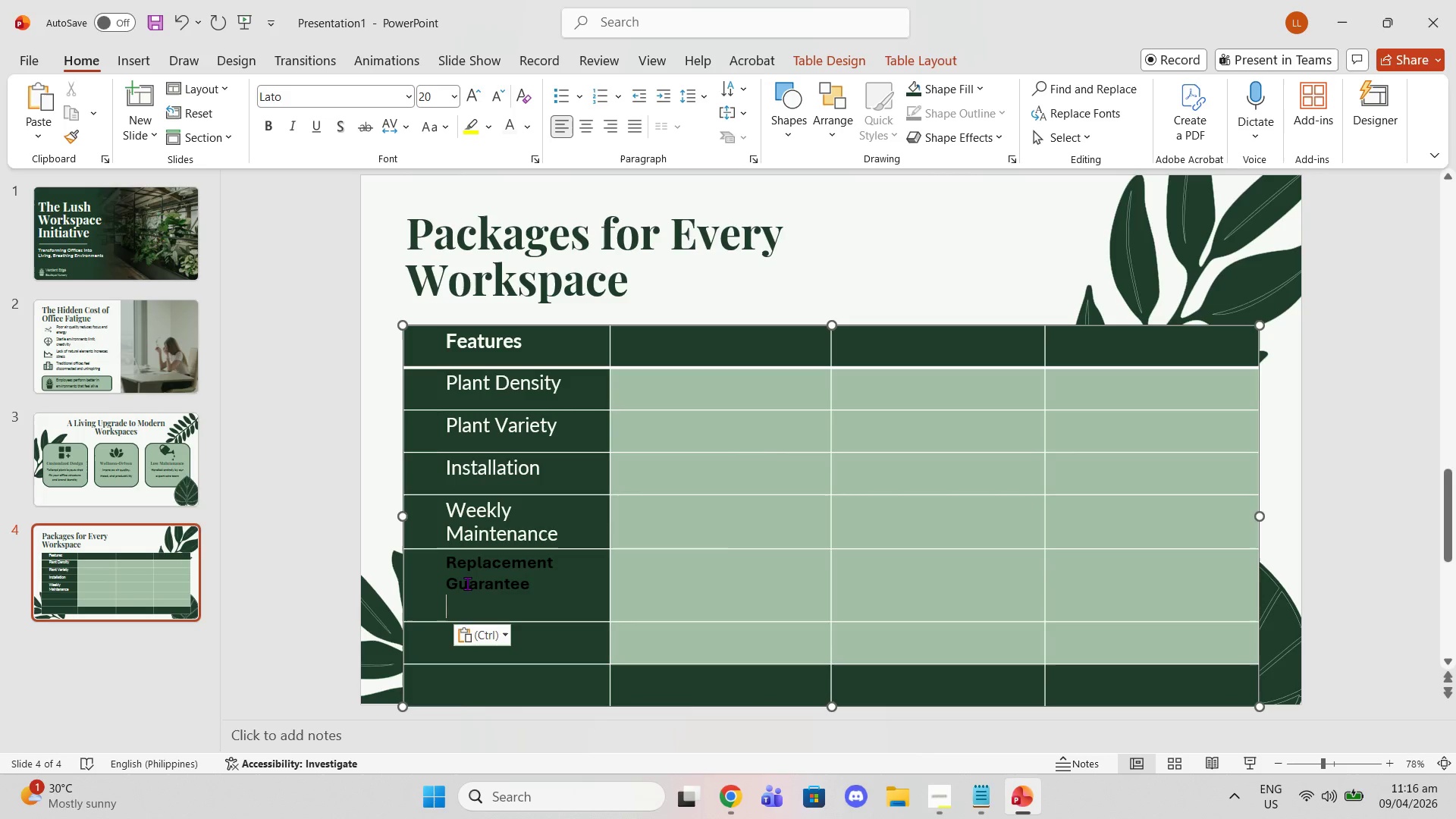 
key(Control+ControlLeft)
 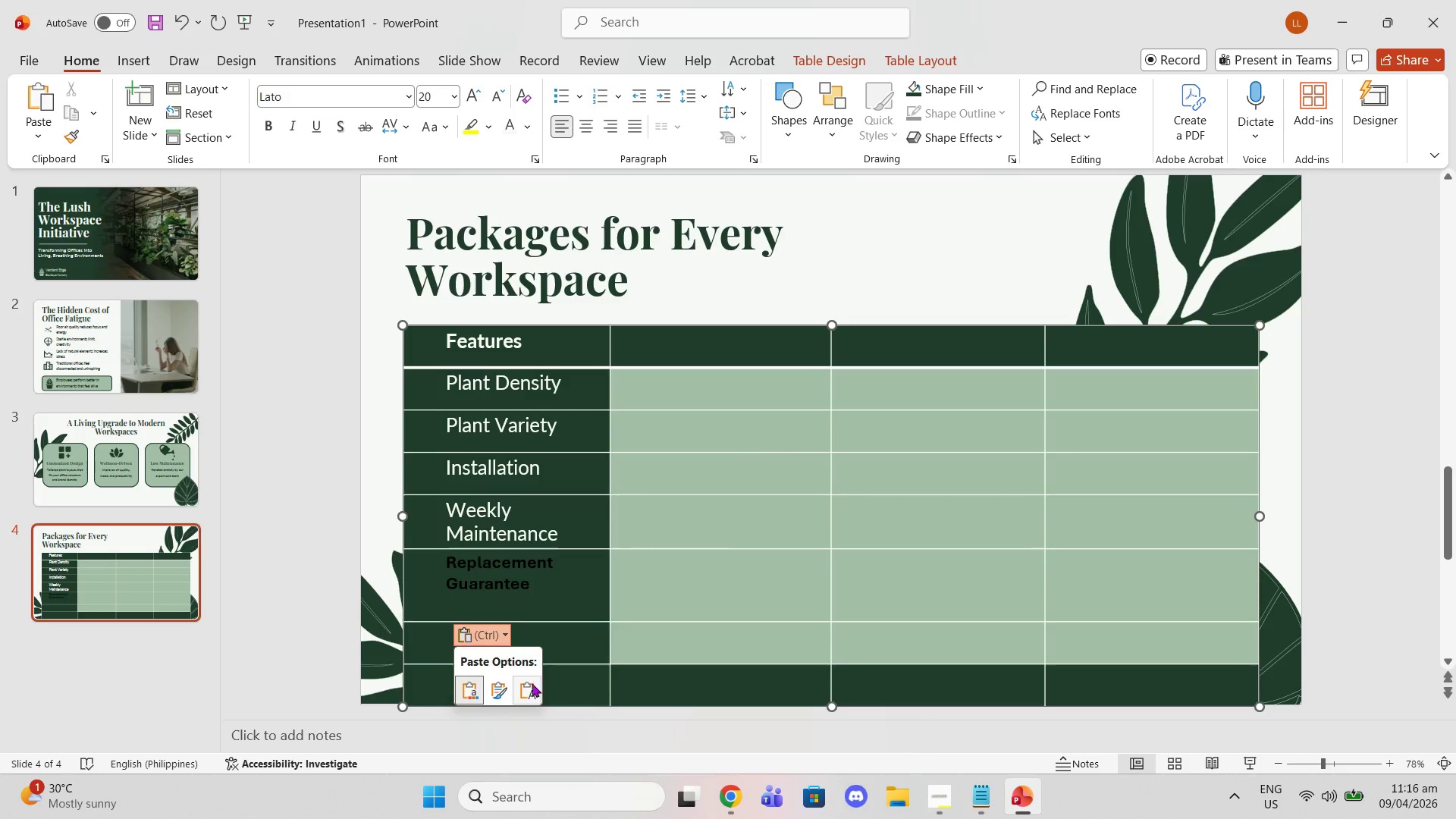 
left_click([528, 686])
 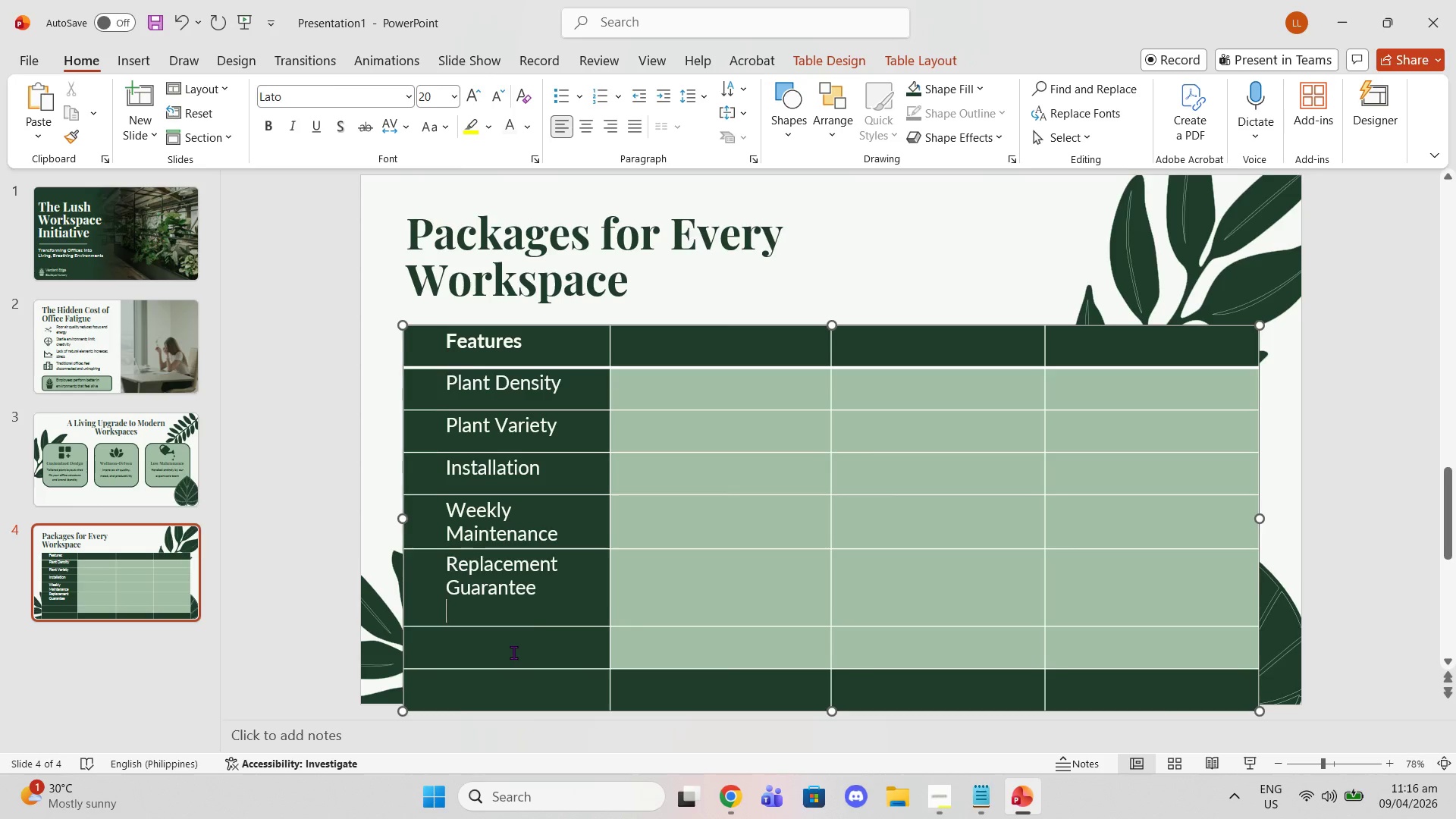 
key(Backspace)
 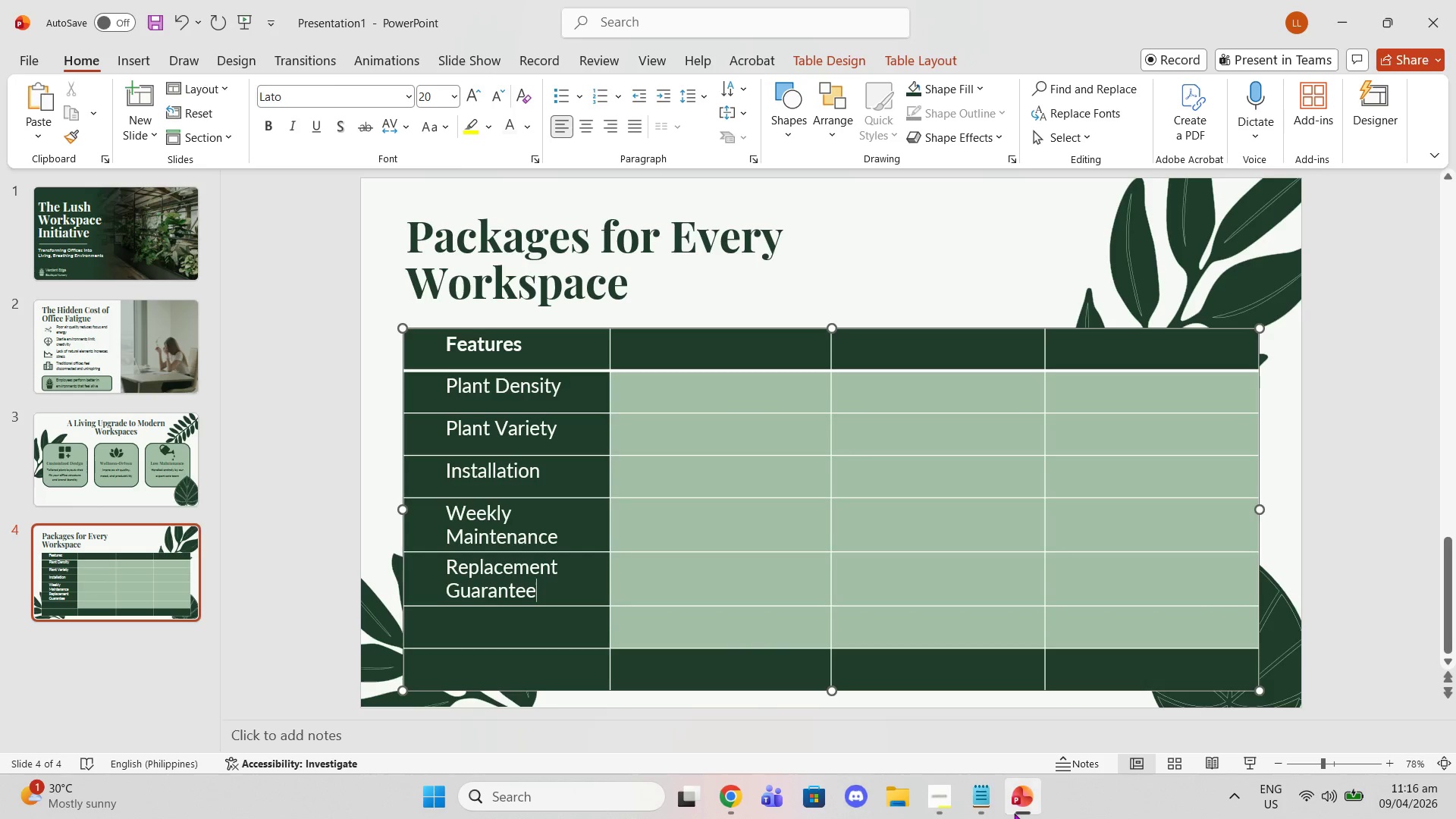 
left_click([987, 804])
 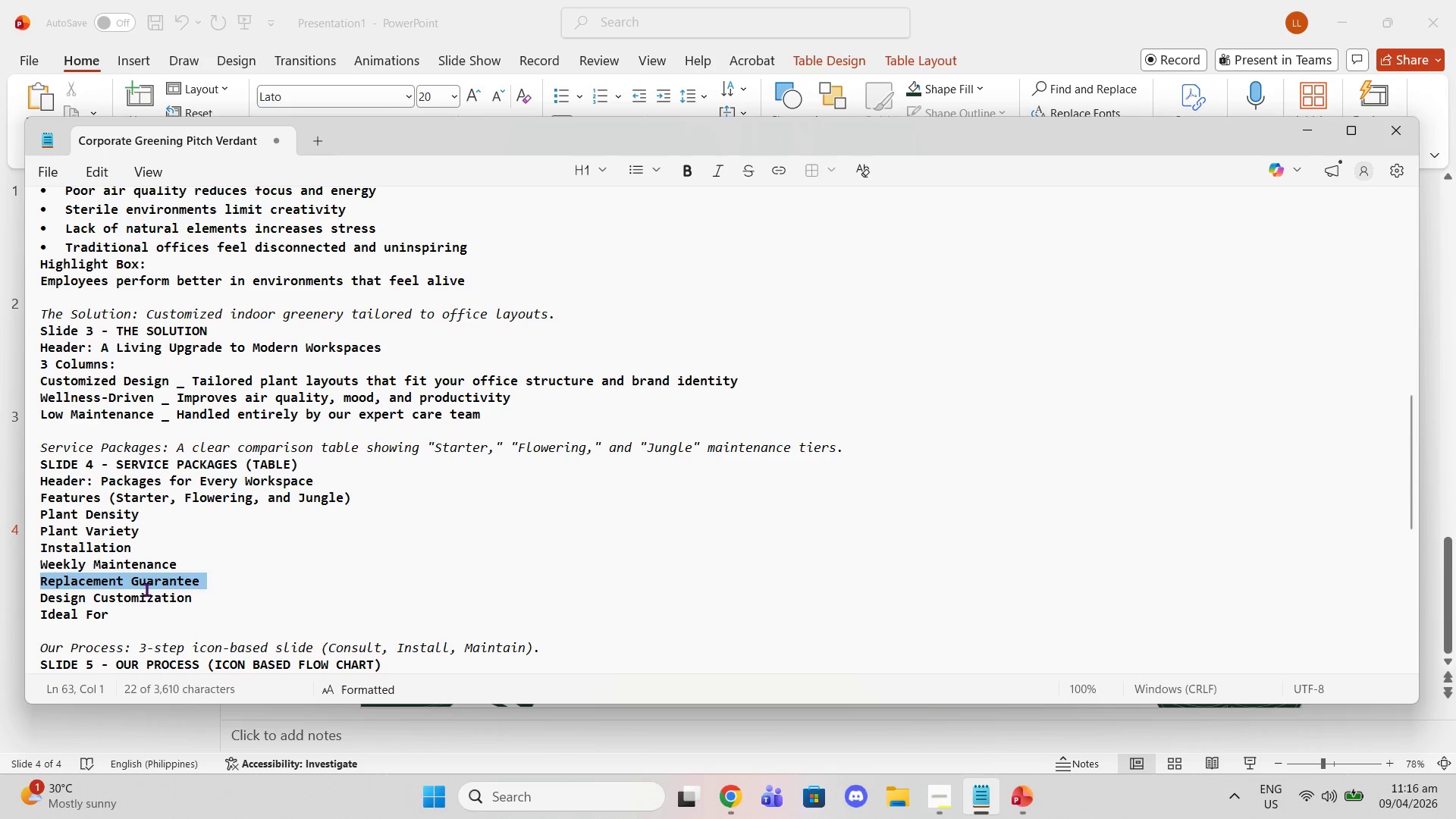 
double_click([146, 589])
 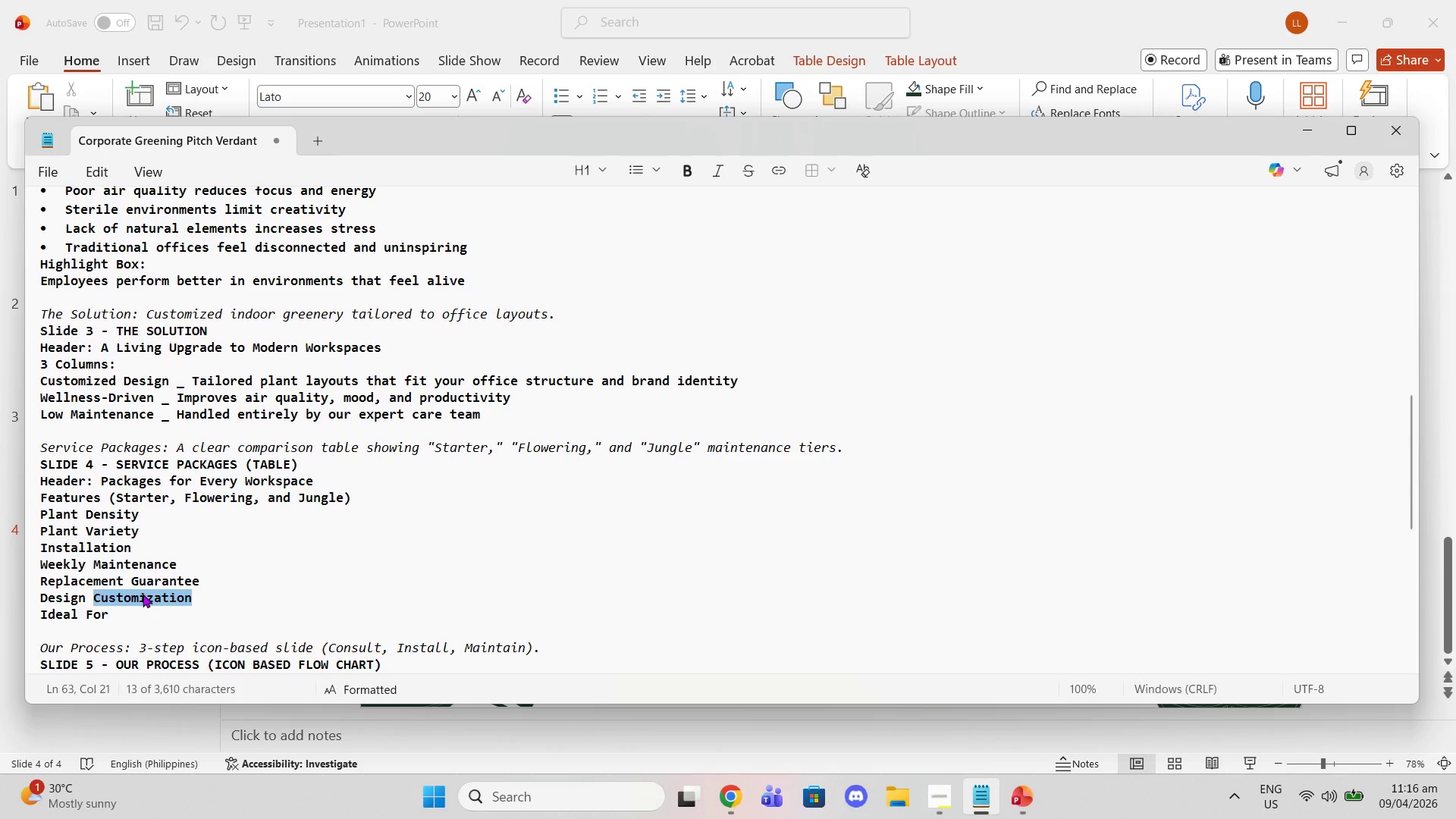 
left_click([143, 594])
 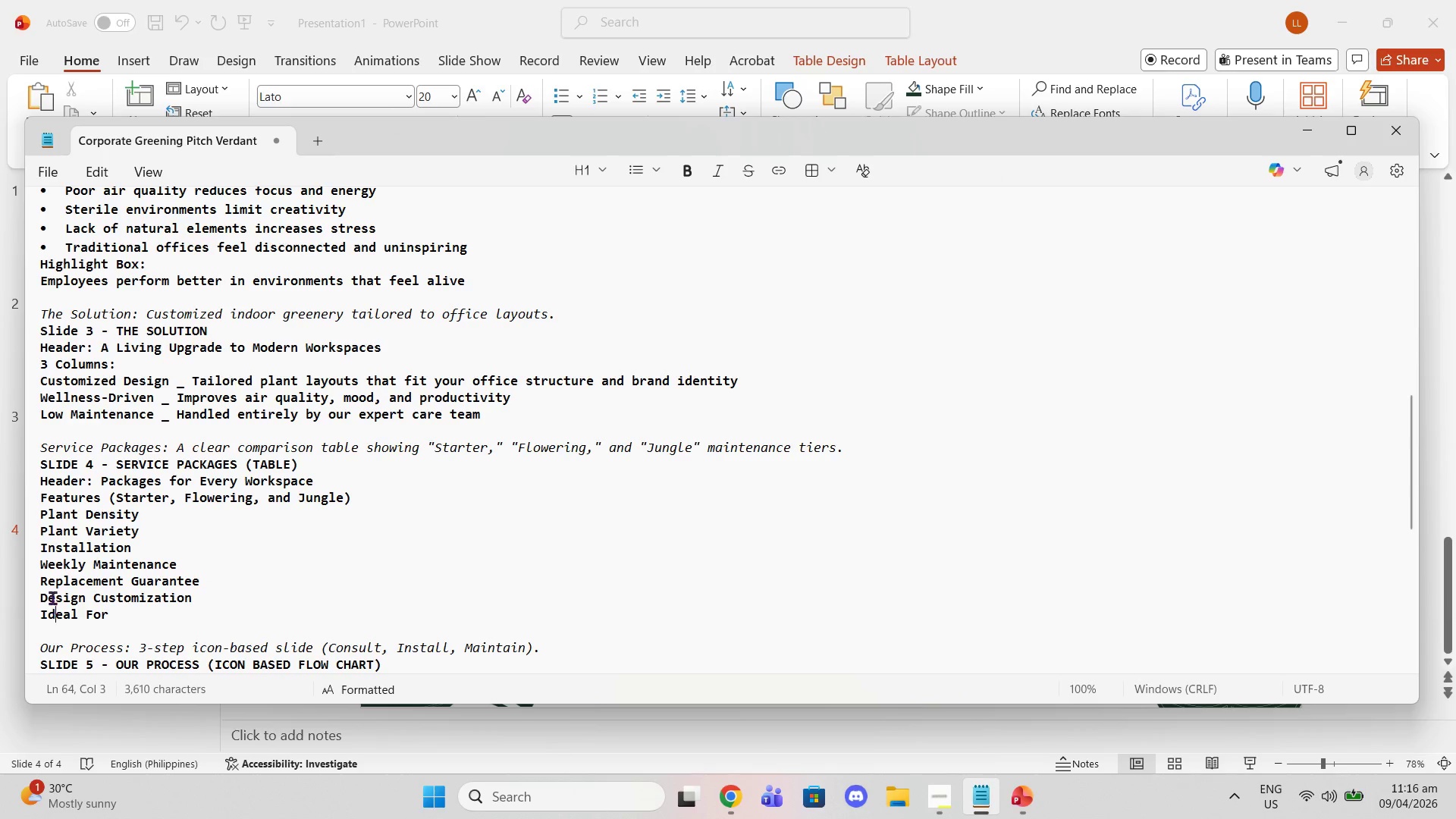 
double_click([51, 595])
 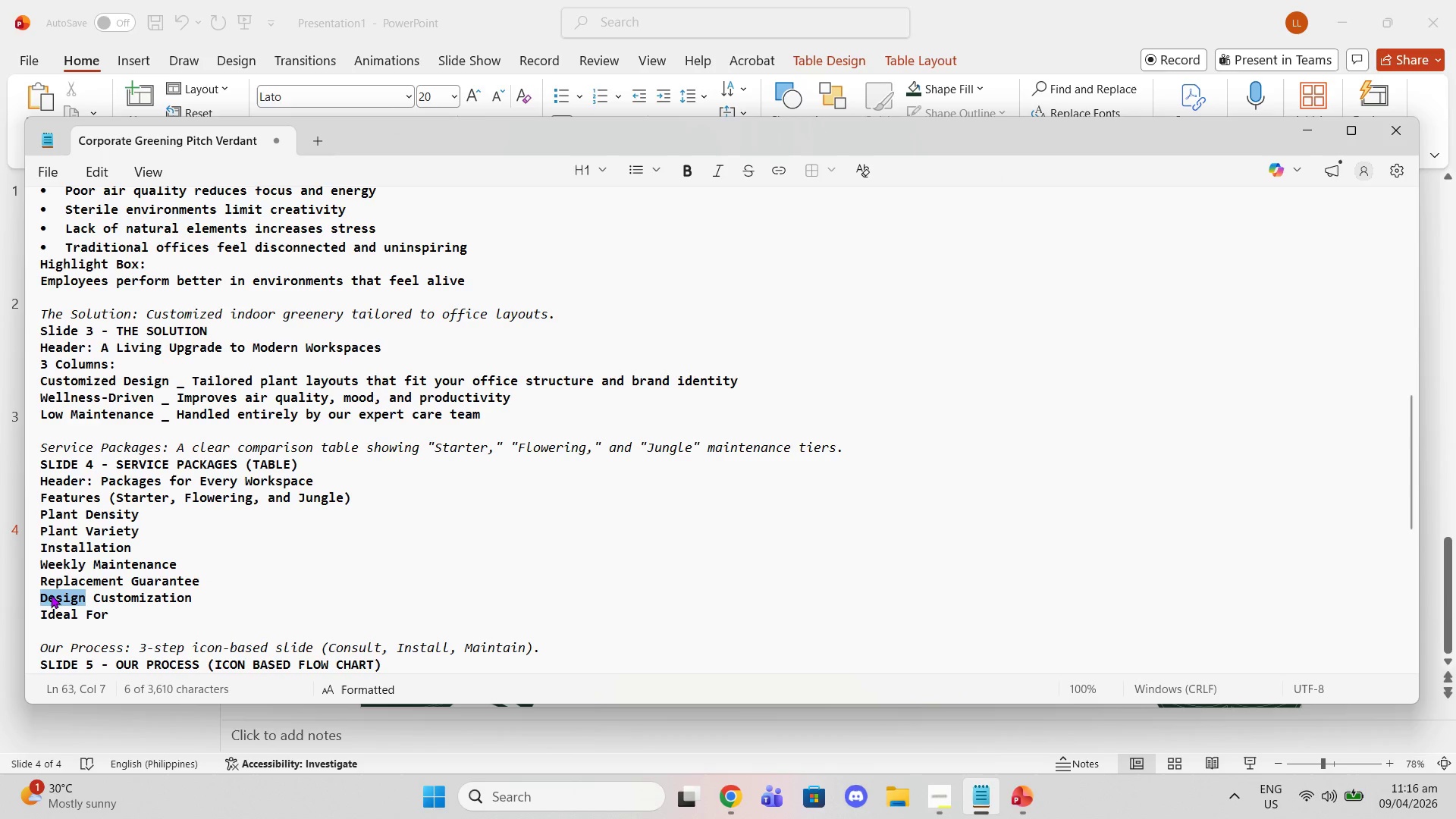 
triple_click([51, 595])
 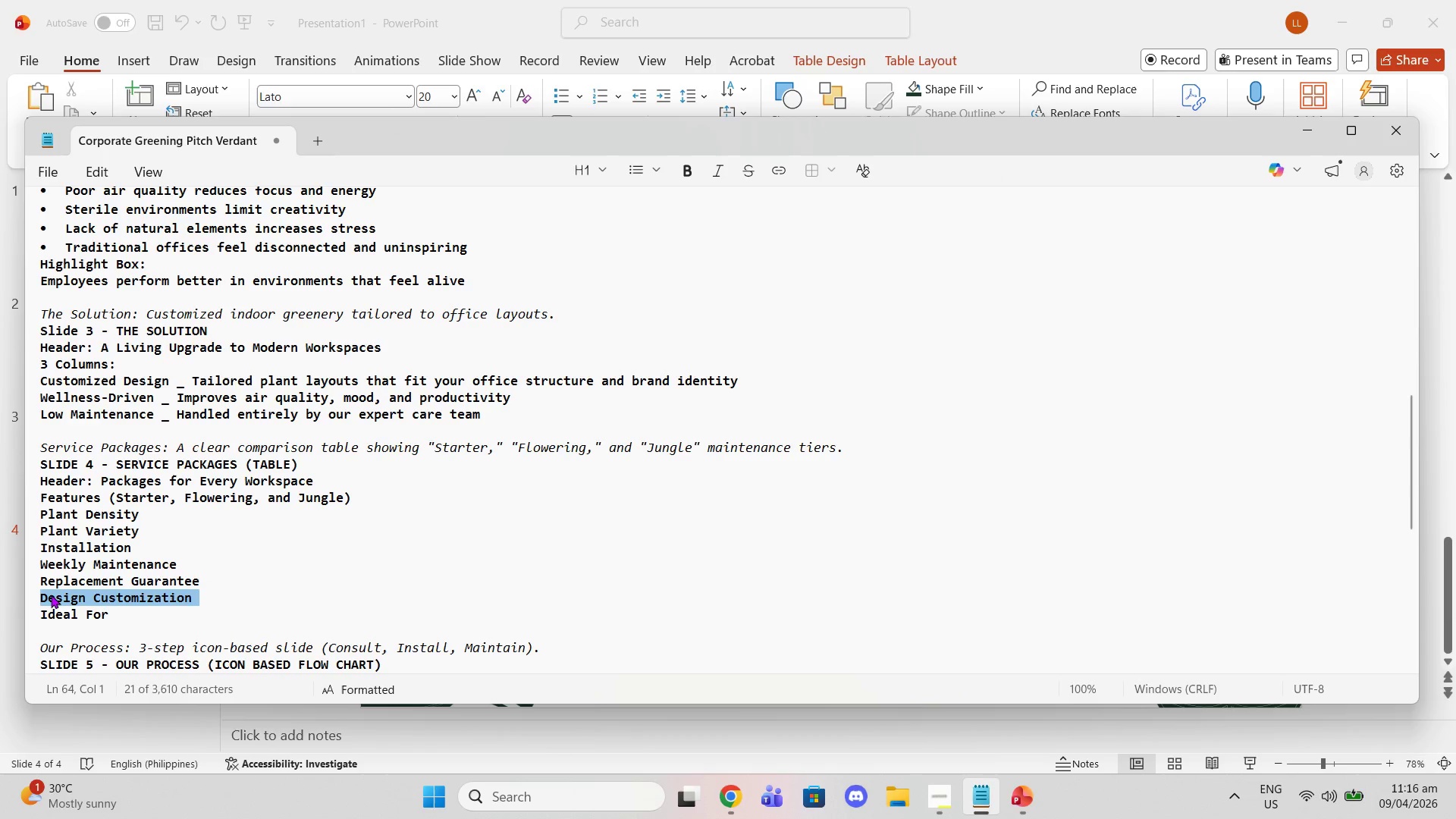 
triple_click([51, 595])
 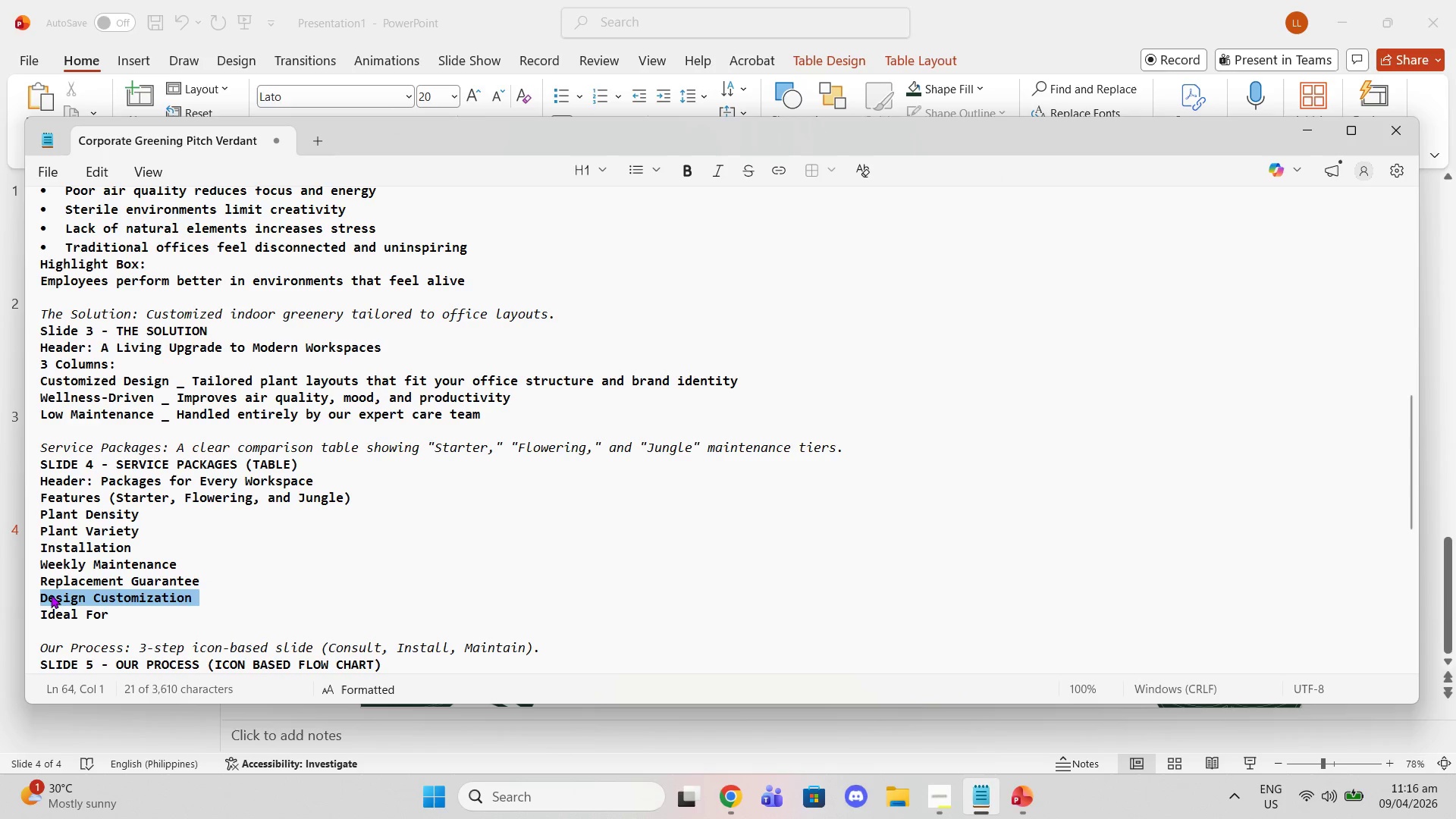 
key(Control+C)
 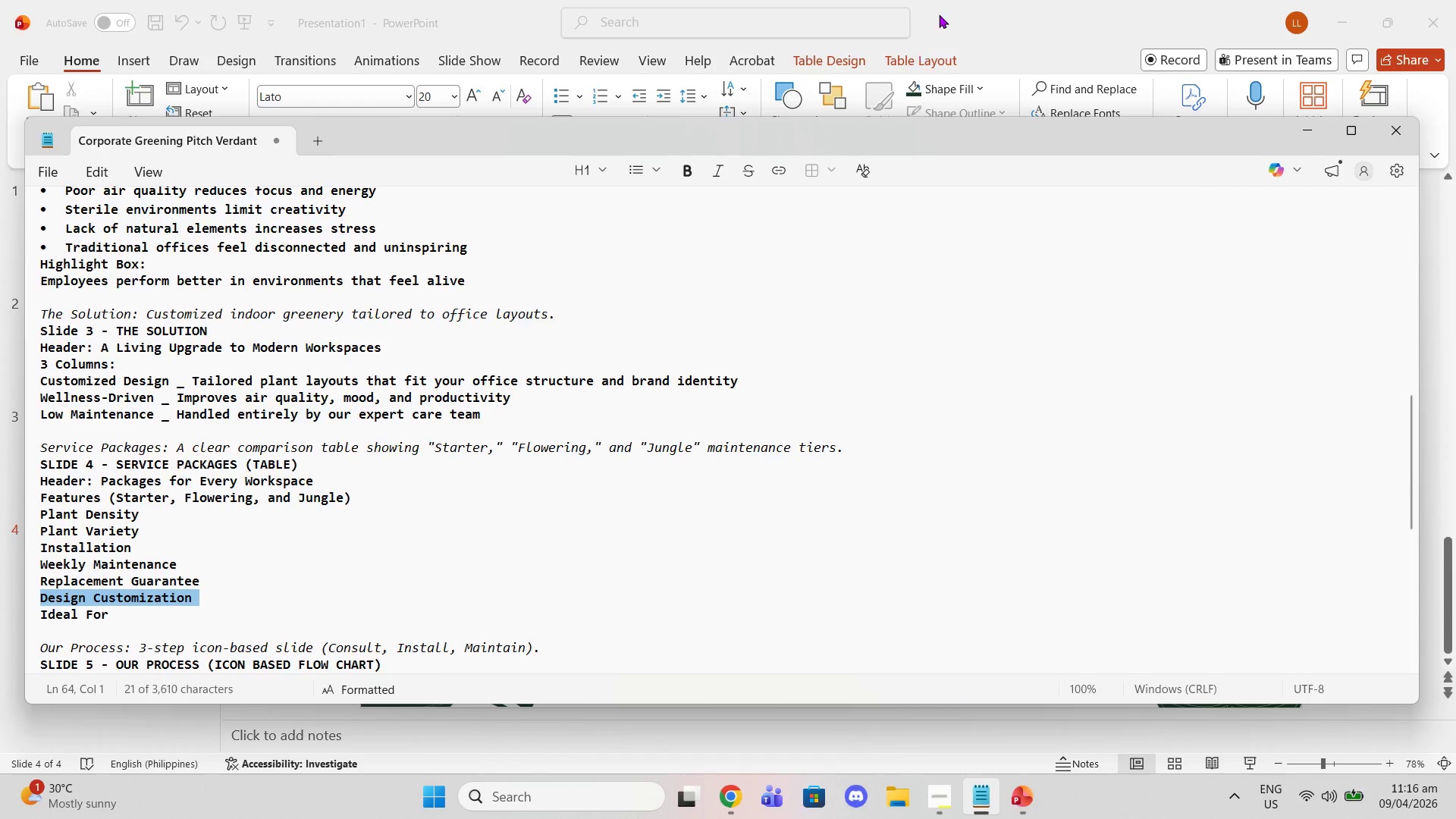 
left_click([939, 8])
 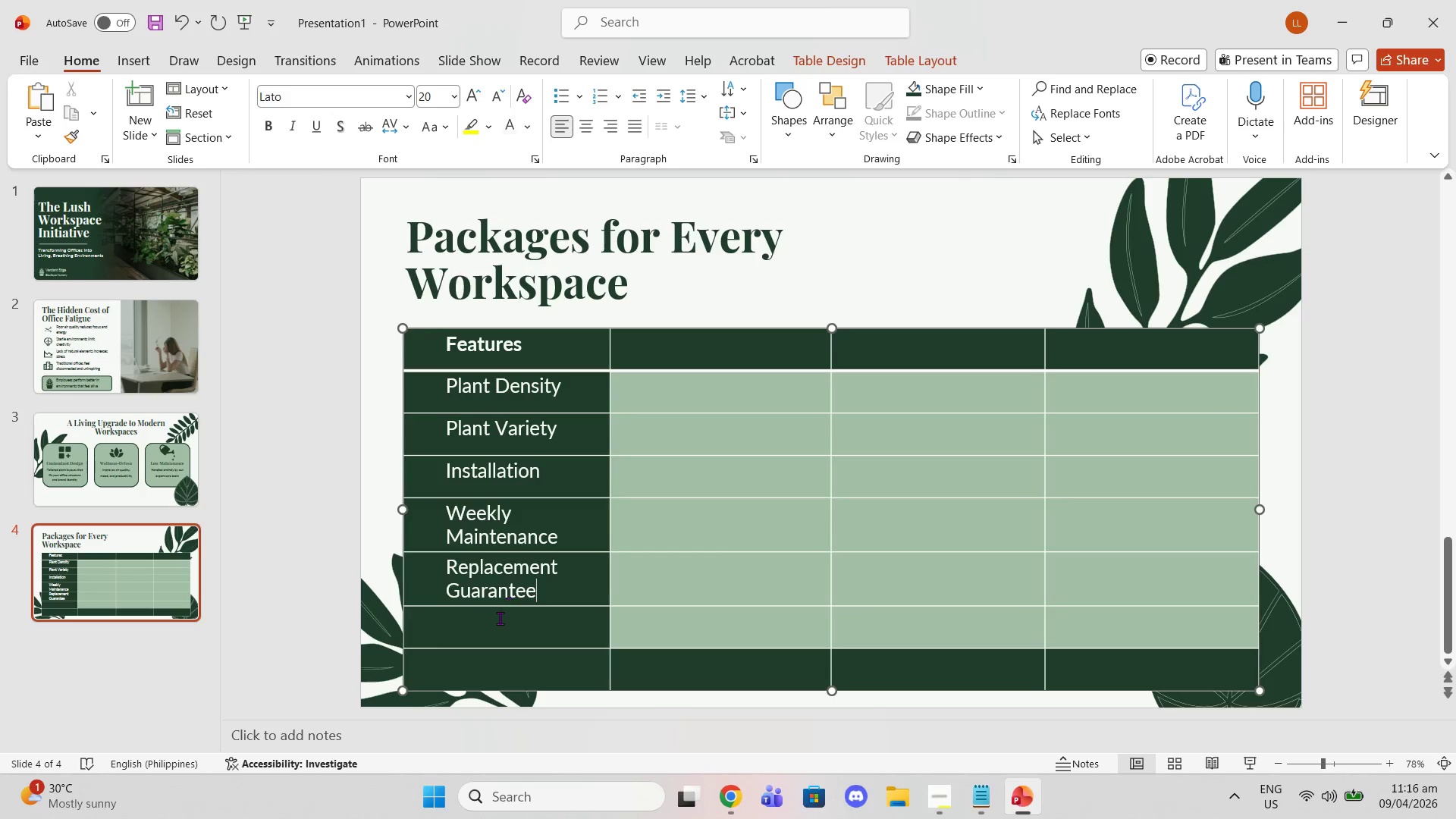 
left_click([500, 618])
 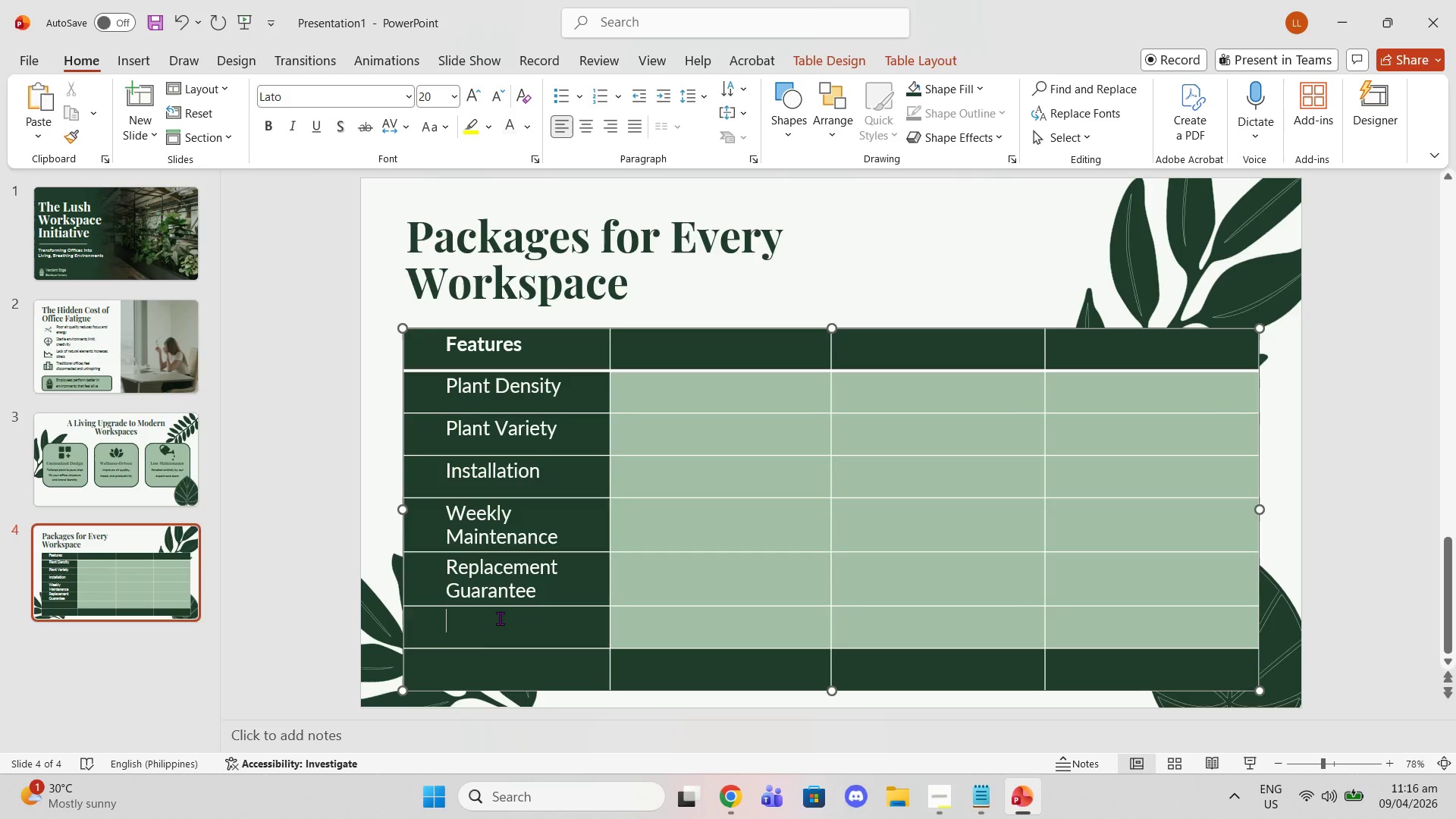 
key(Control+V)
 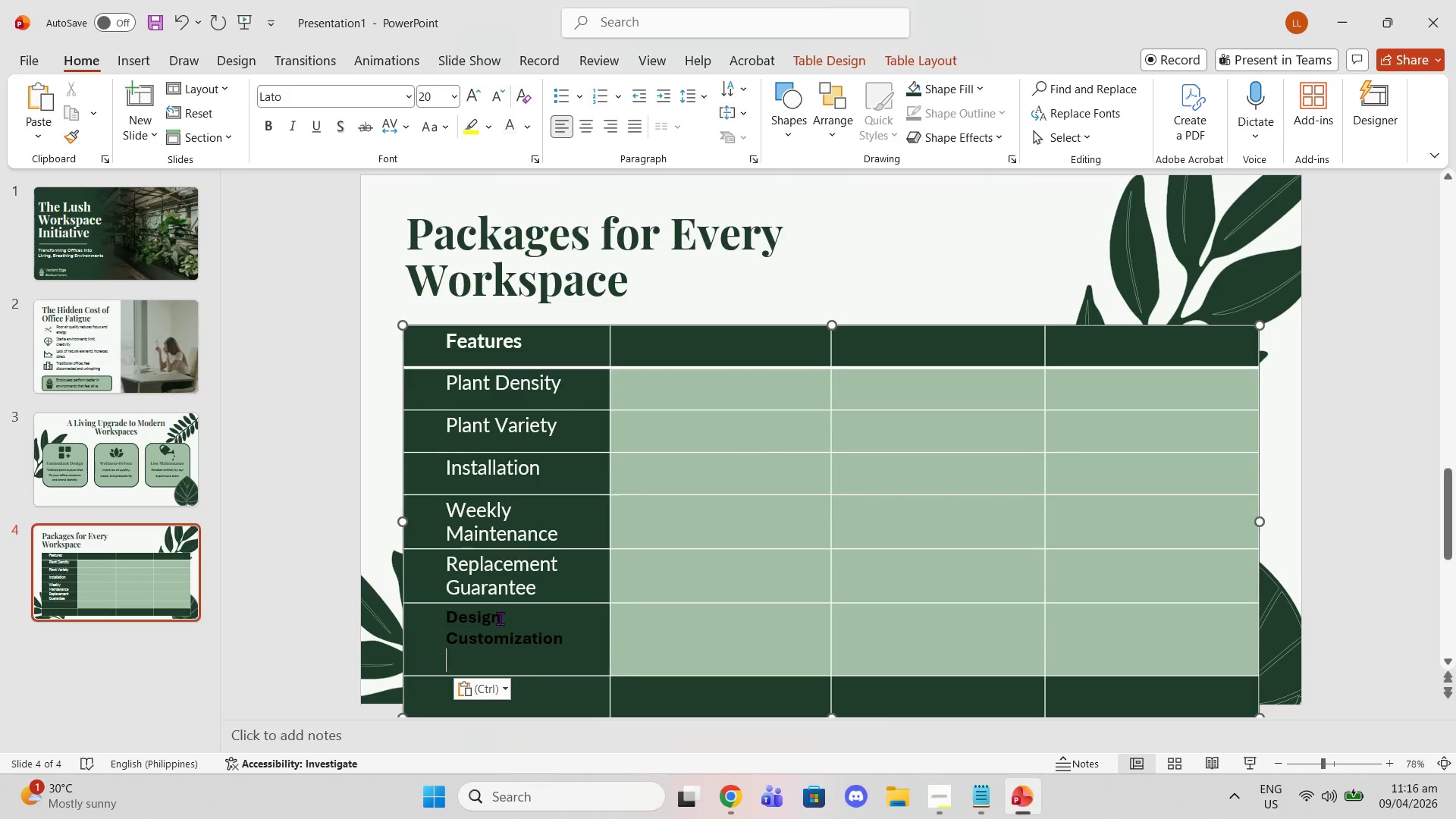 
key(Control+ControlLeft)
 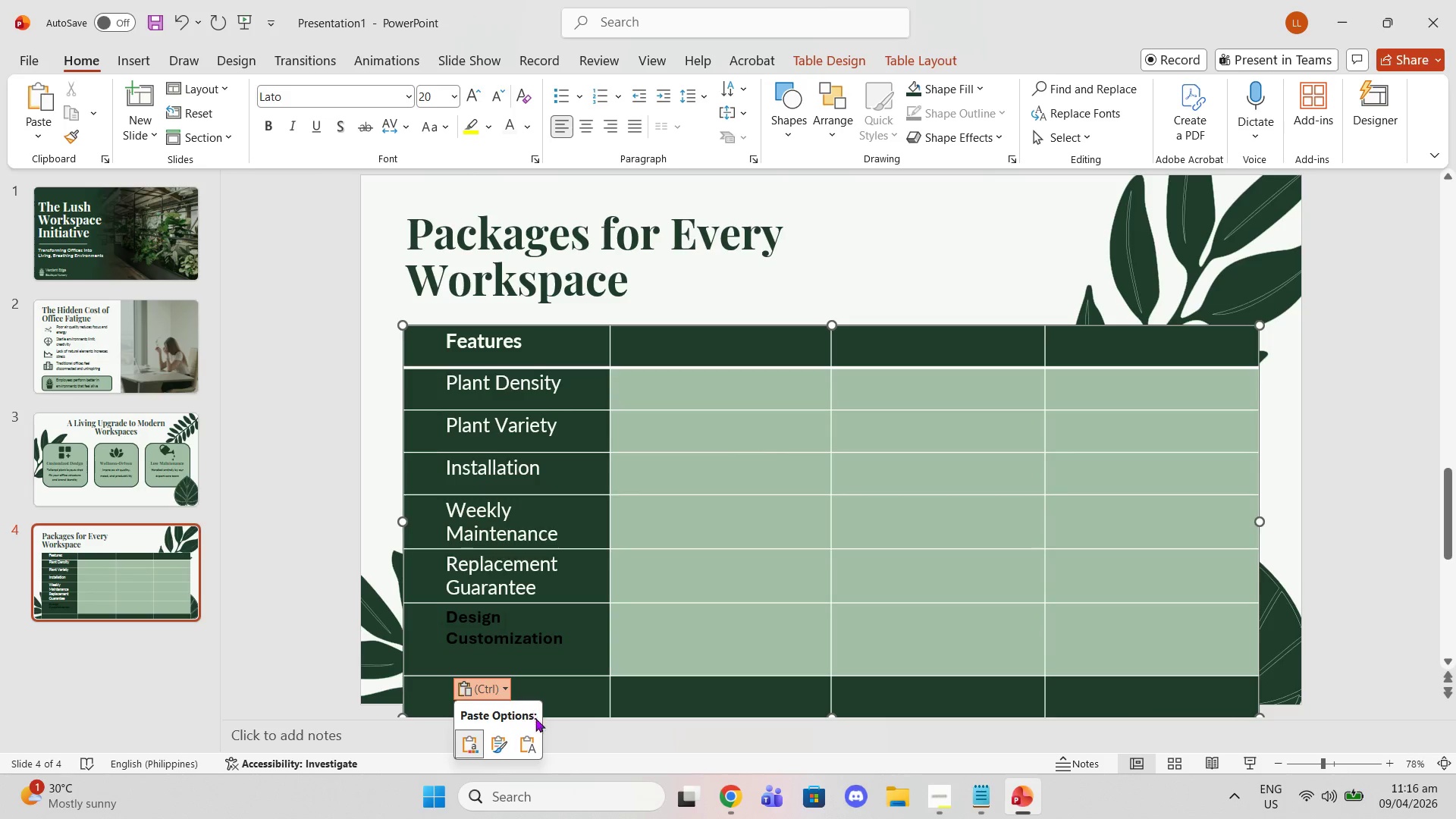 
left_click([528, 736])
 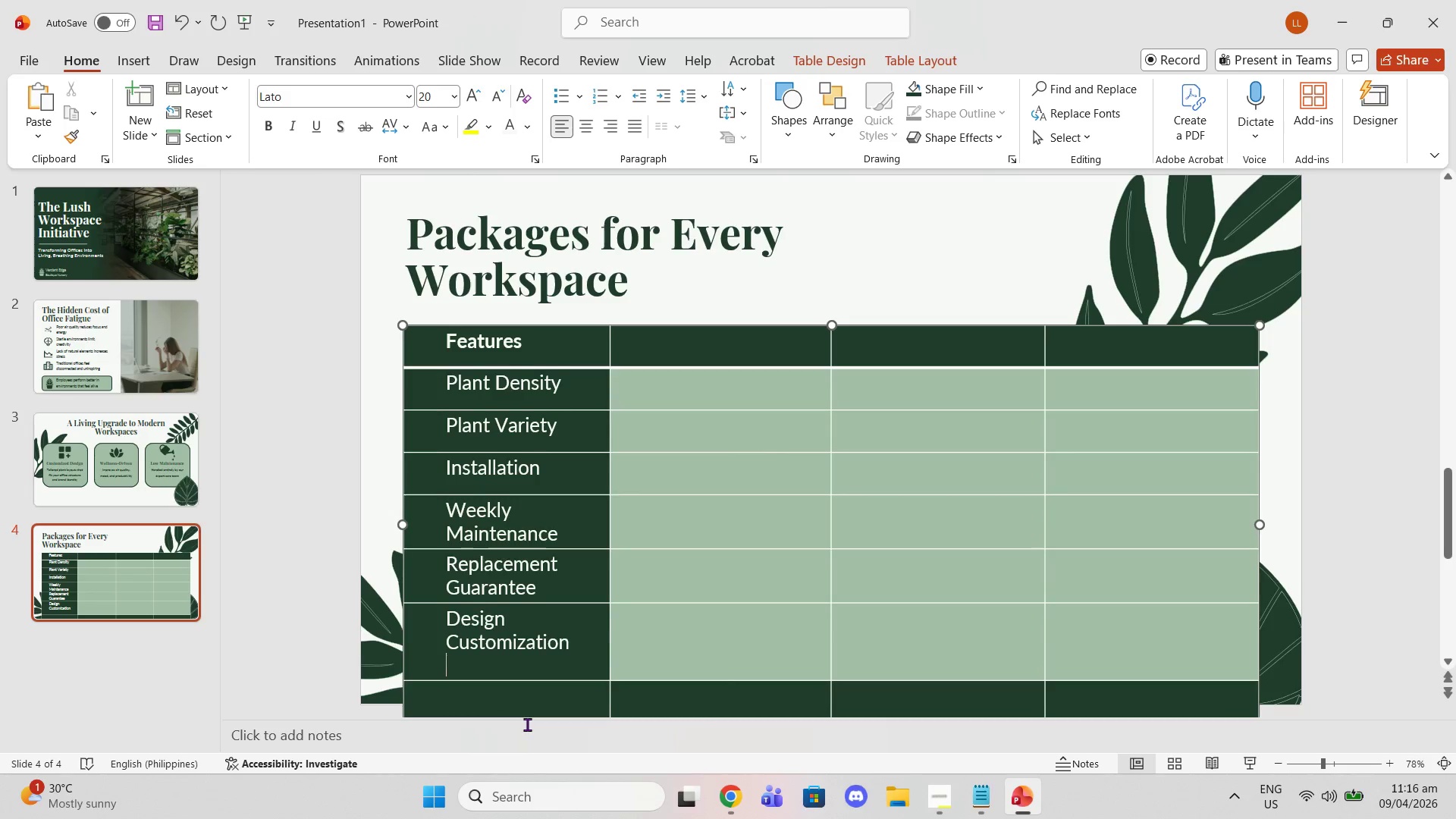 
key(Backspace)
 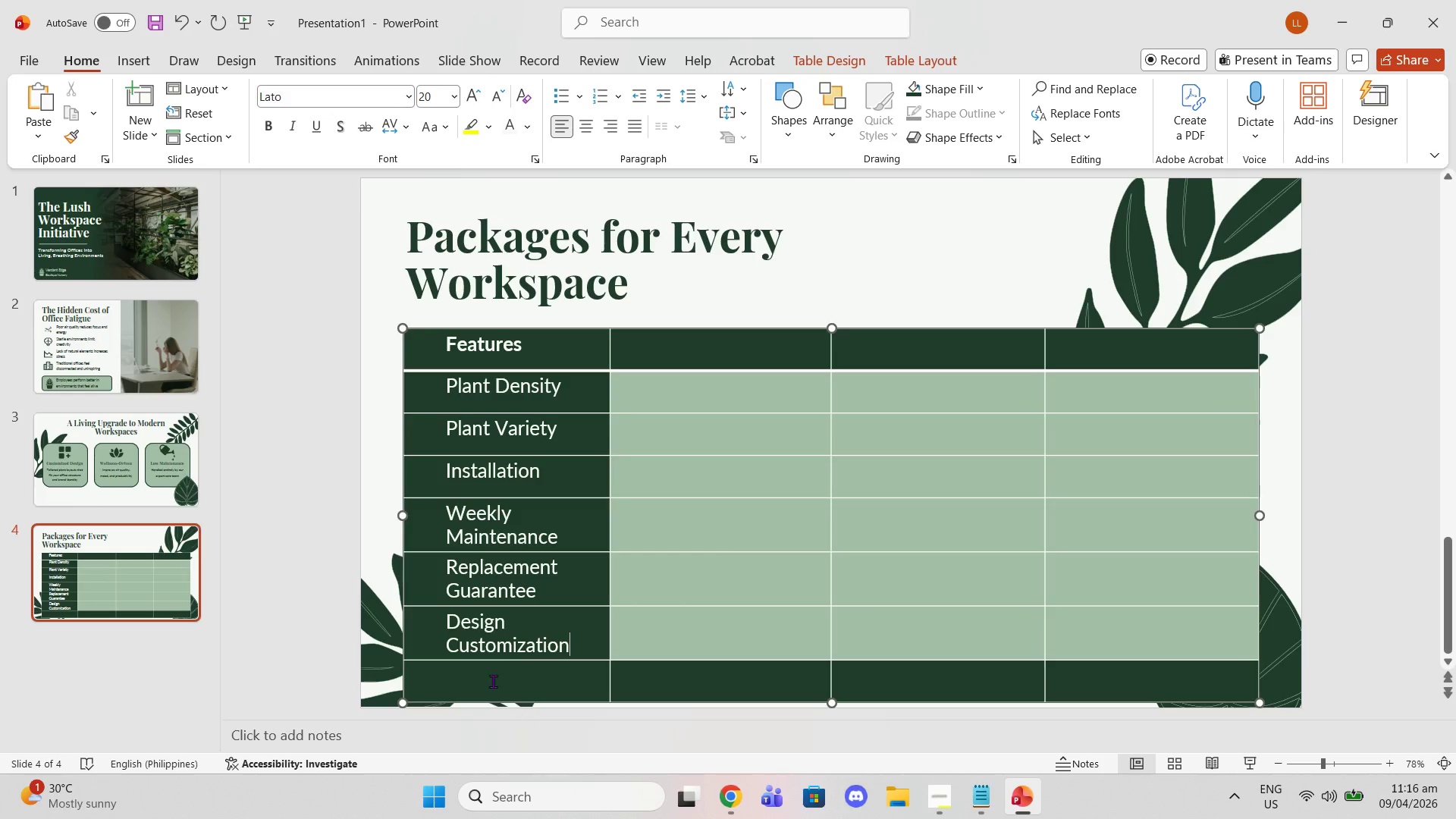 
scroll: coordinate [1029, 587], scroll_direction: down, amount: 6.0
 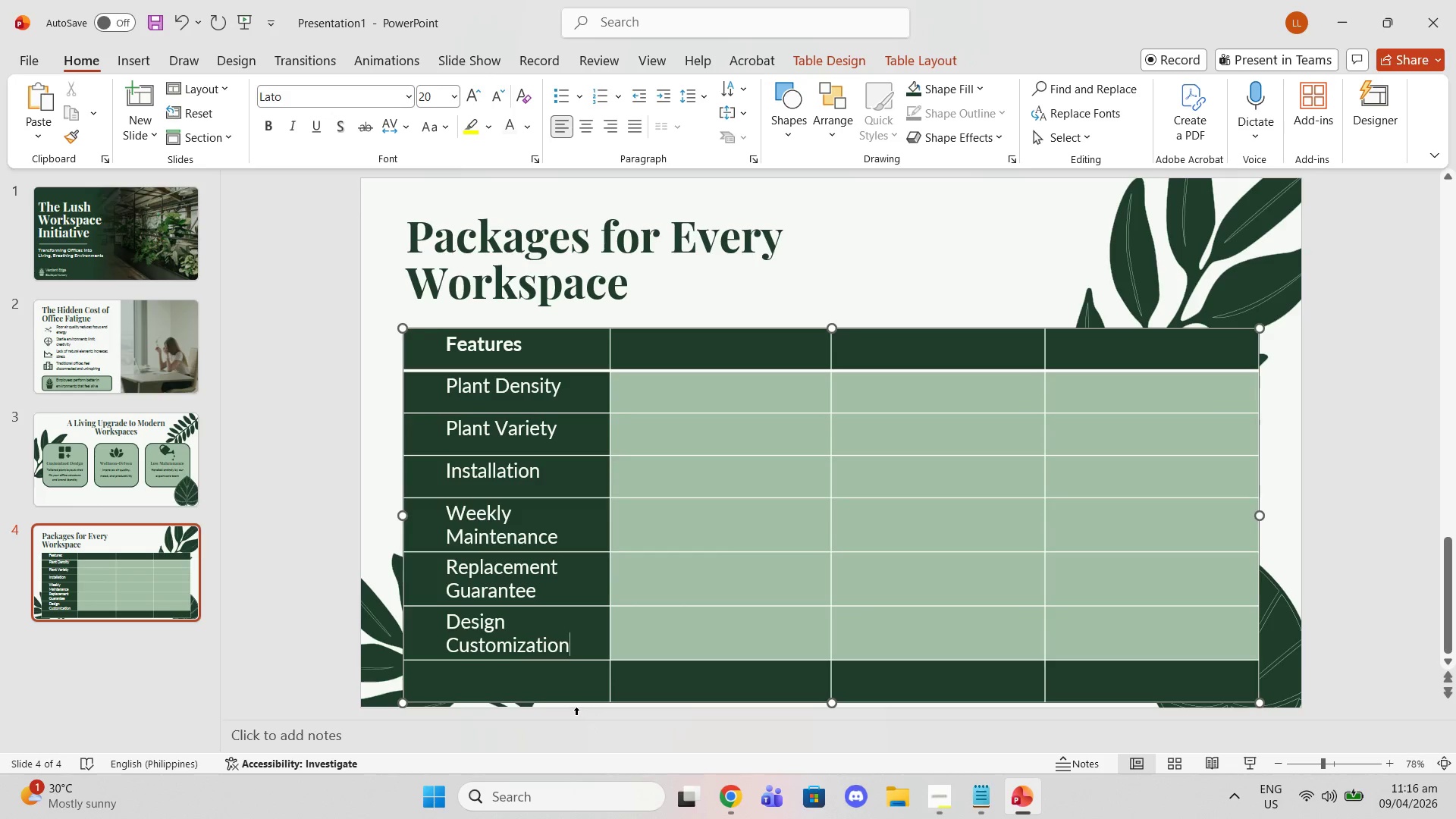 
left_click([524, 699])
 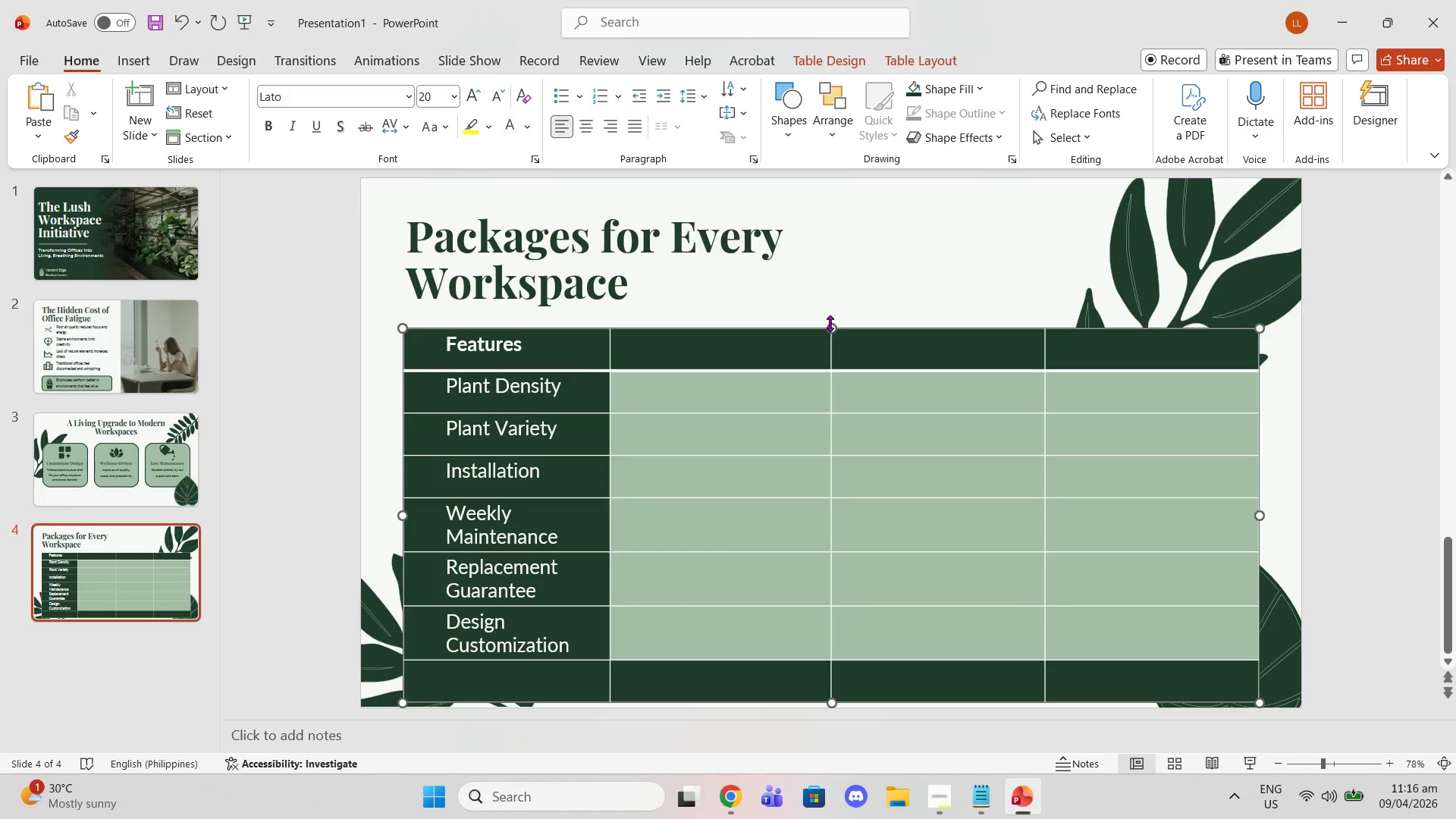 
left_click_drag(start_coordinate=[830, 323], to_coordinate=[830, 314])
 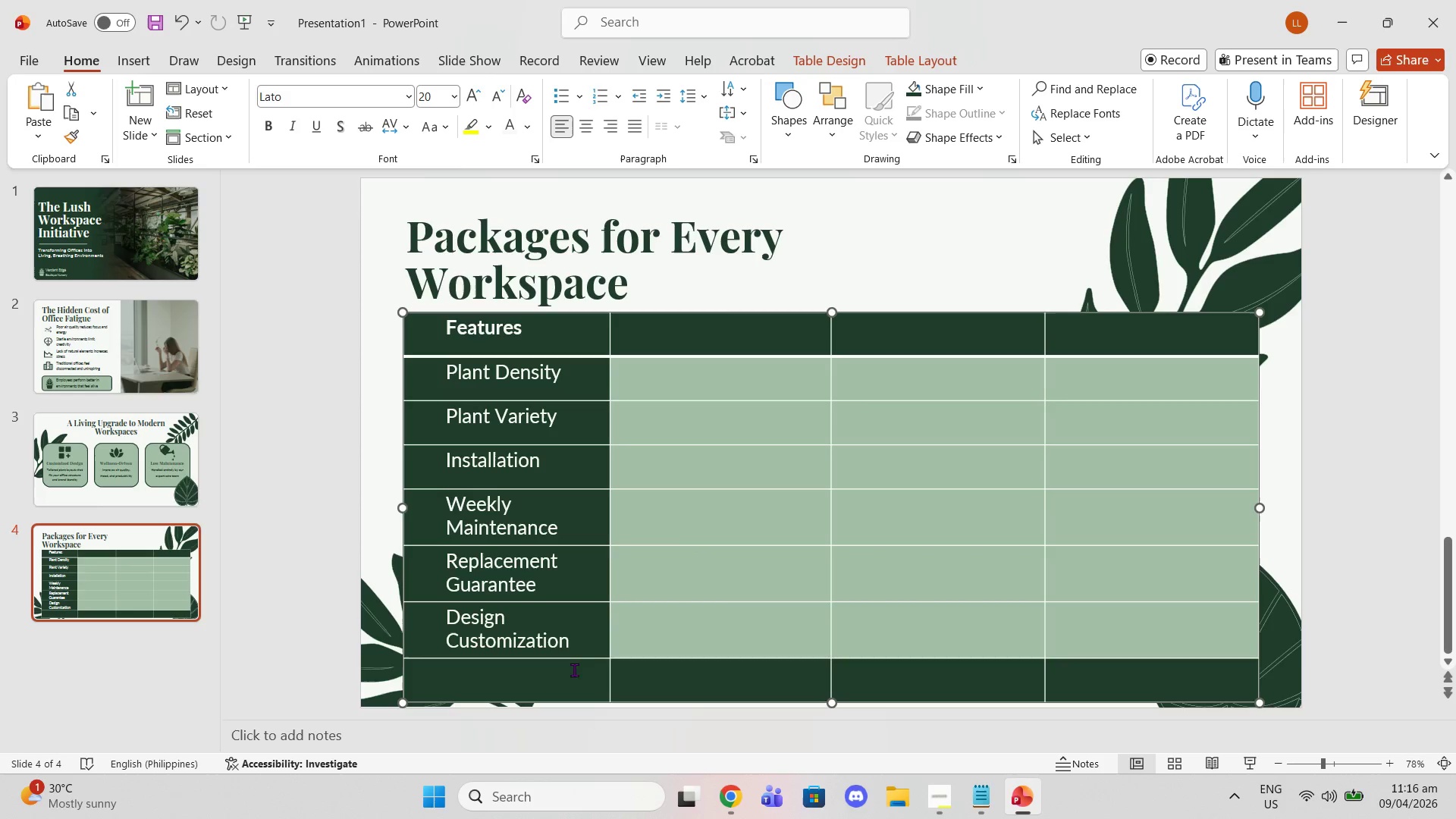 
left_click([558, 674])
 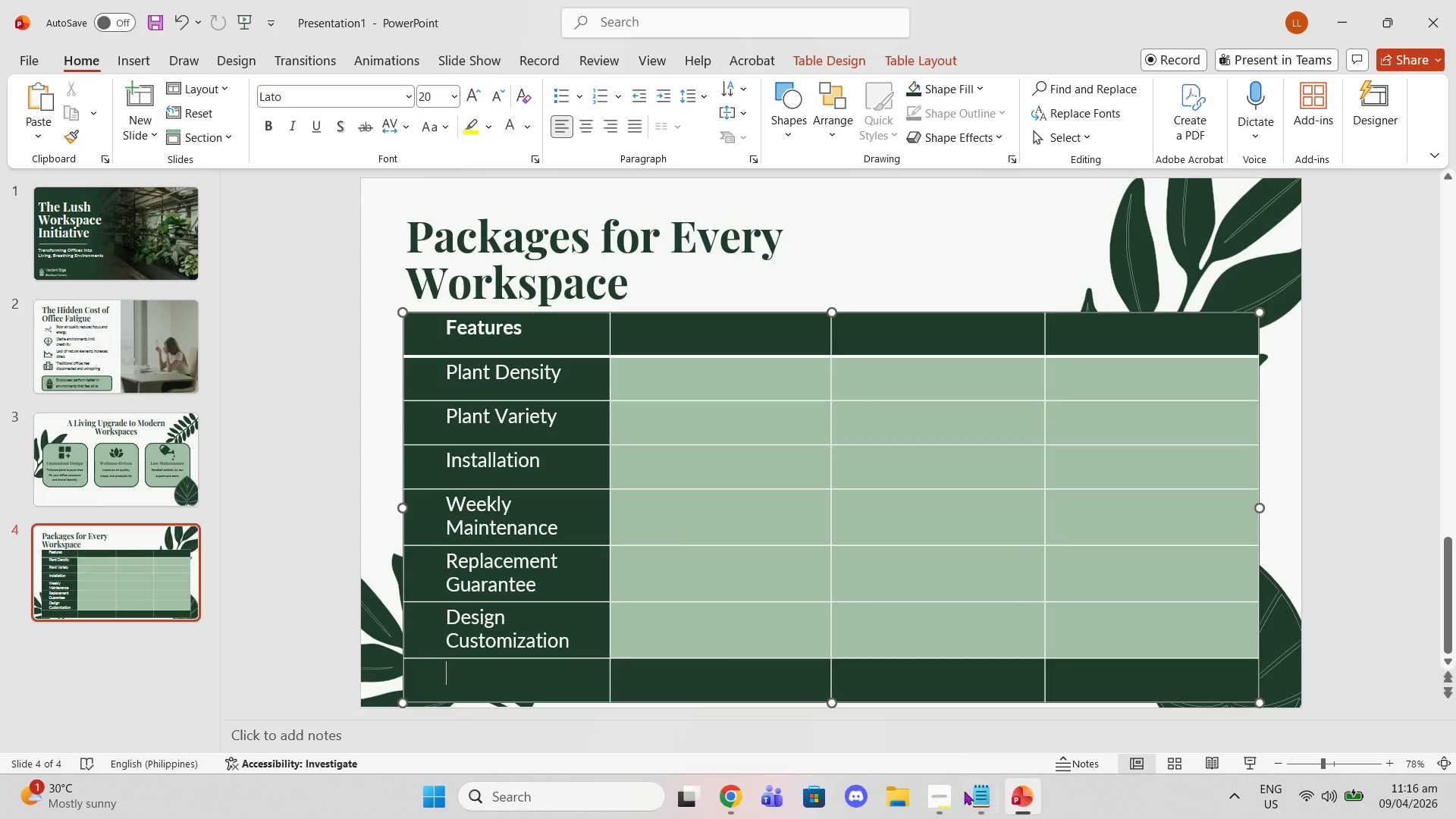 
left_click([986, 802])
 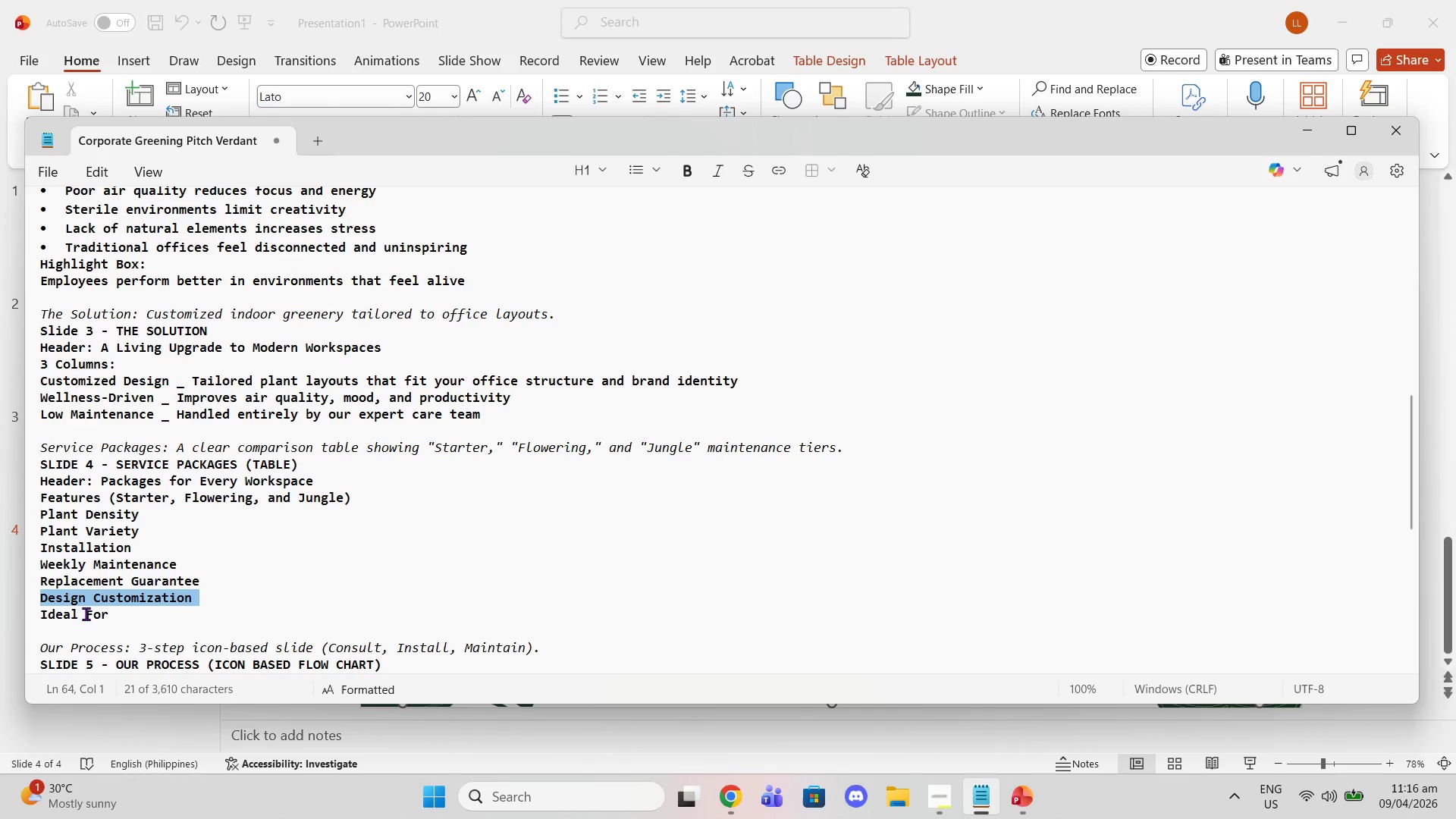 
double_click([76, 612])
 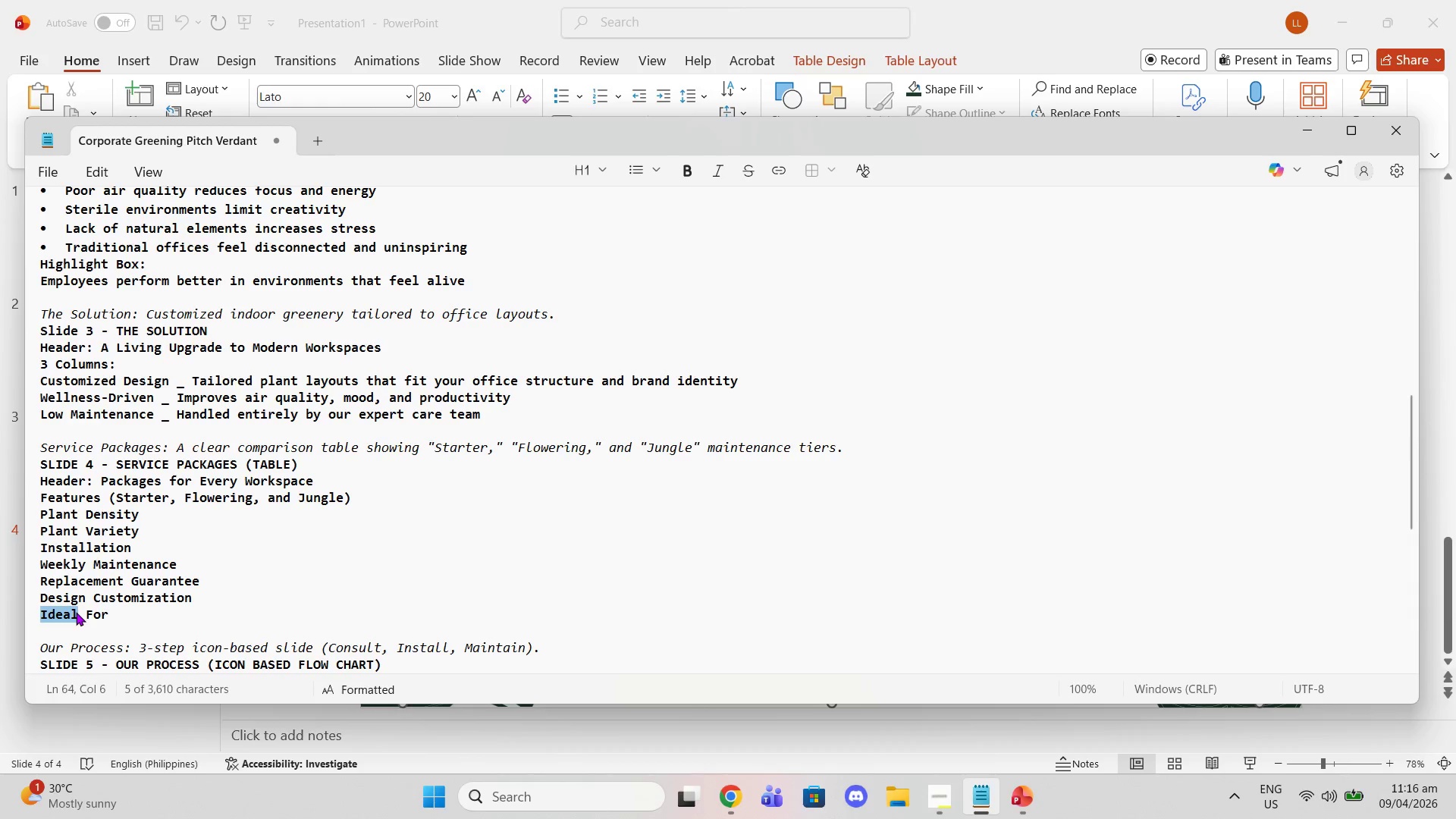 
triple_click([76, 612])
 